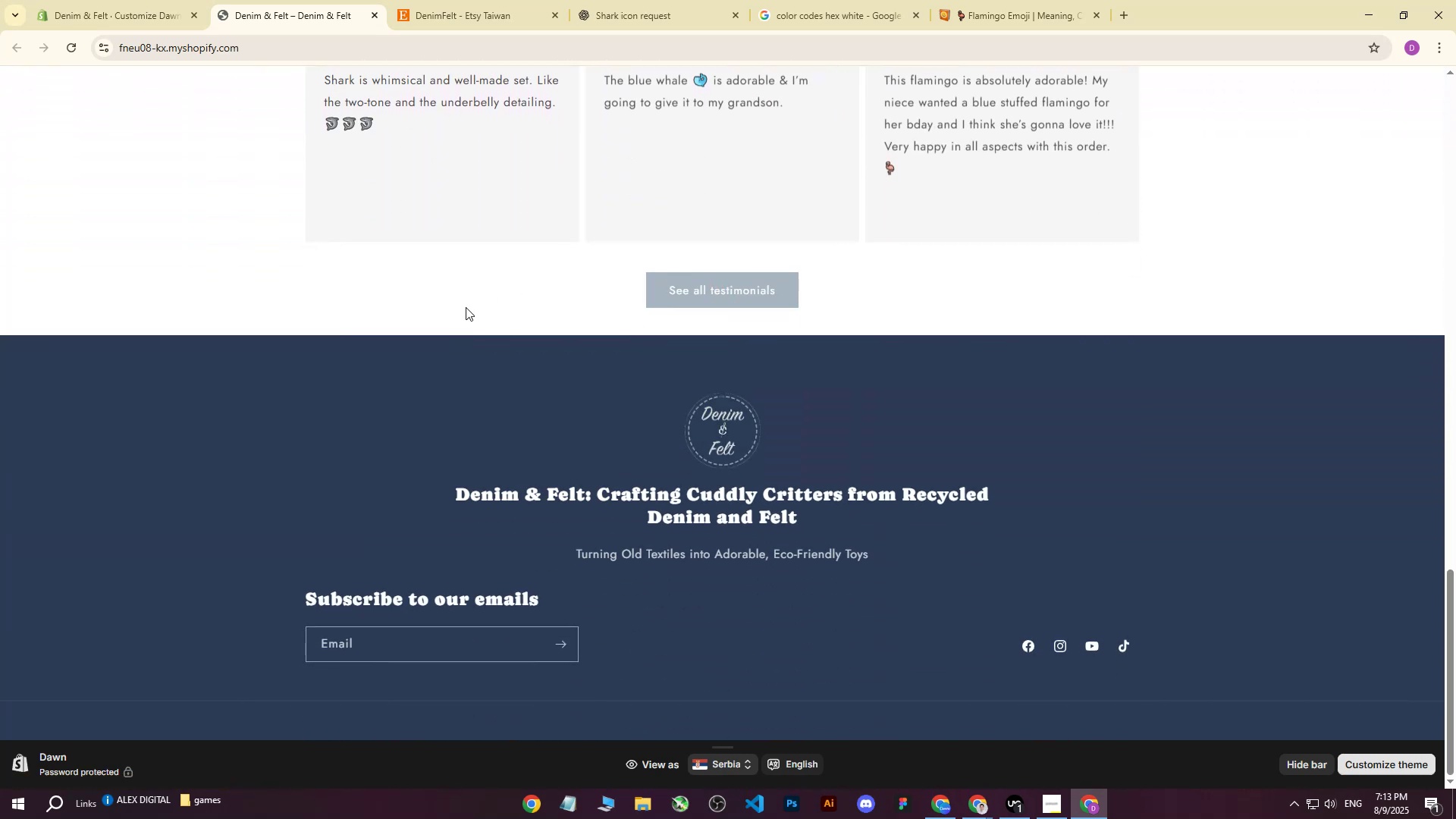 
scroll: coordinate [465, 310], scroll_direction: up, amount: 29.0
 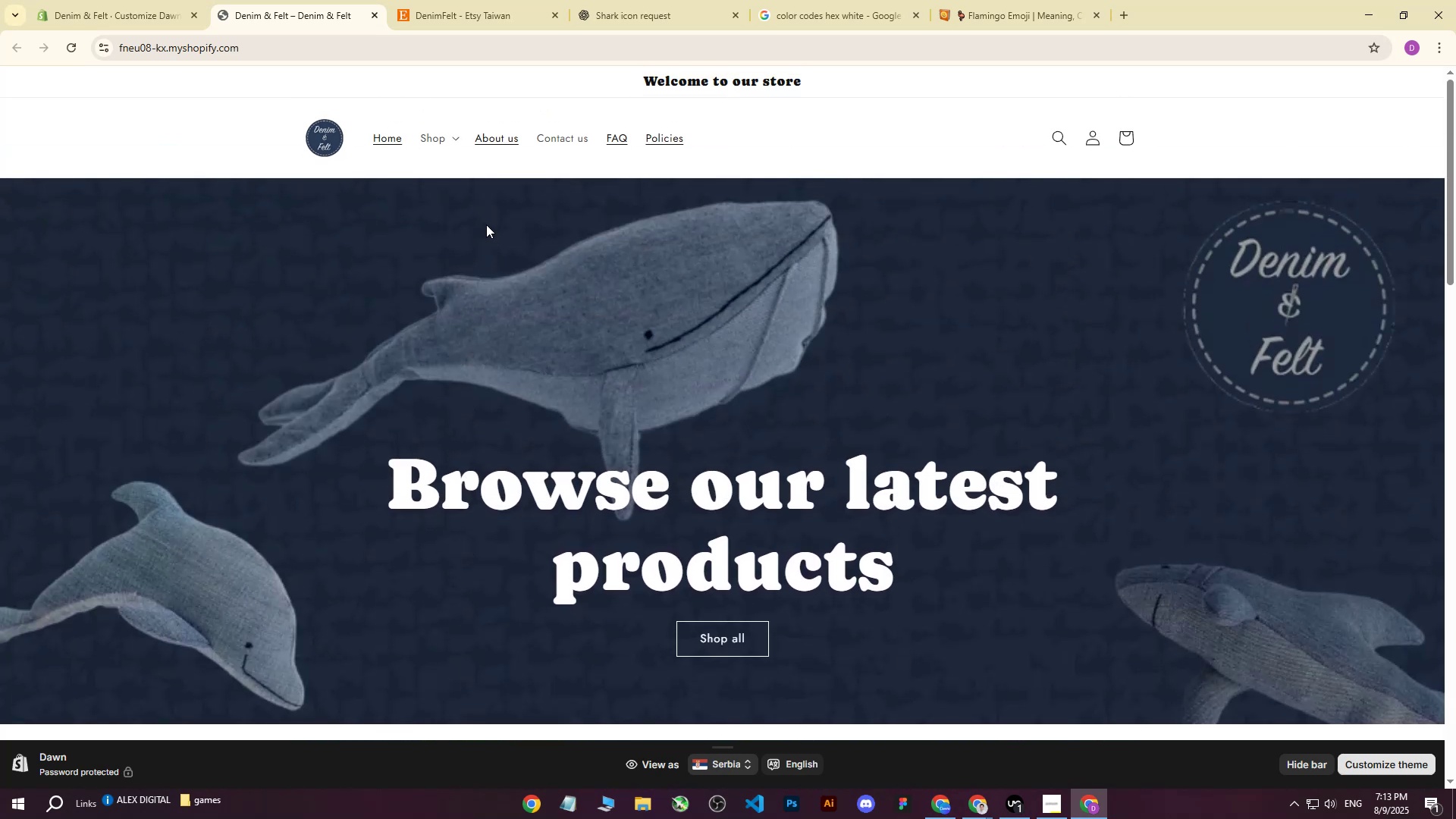 
left_click([162, 0])
 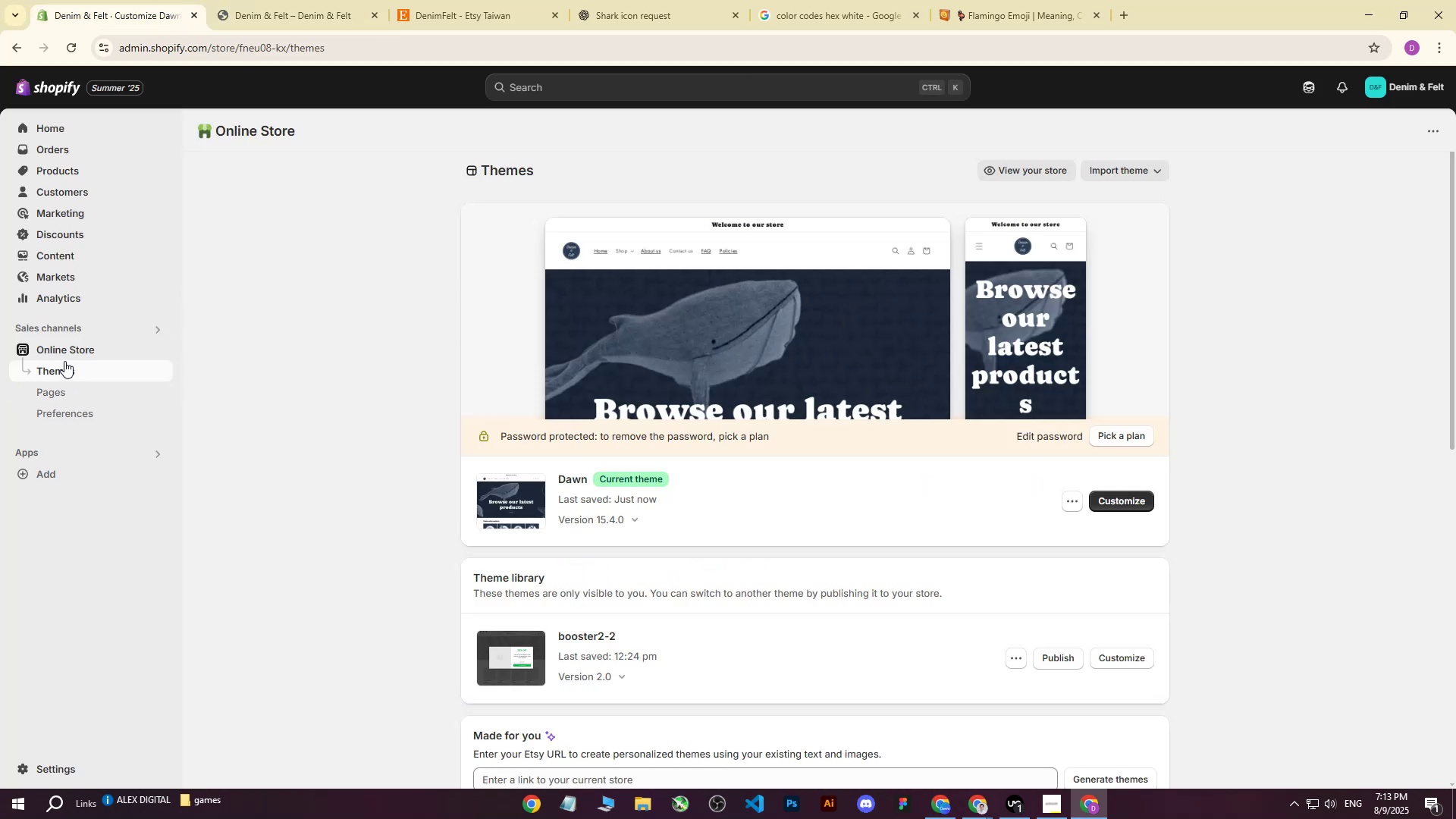 
left_click([67, 352])
 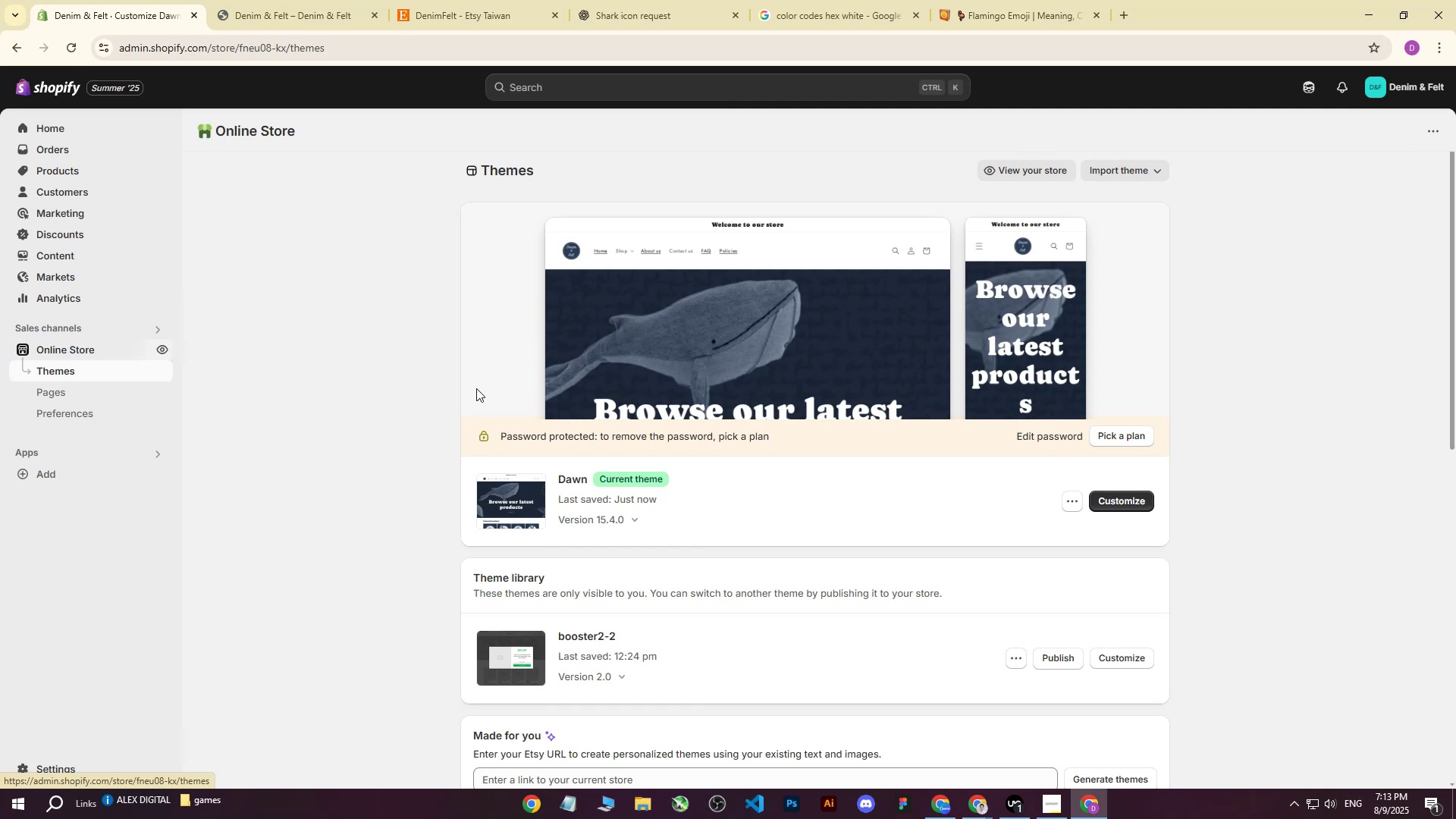 
left_click([1133, 507])
 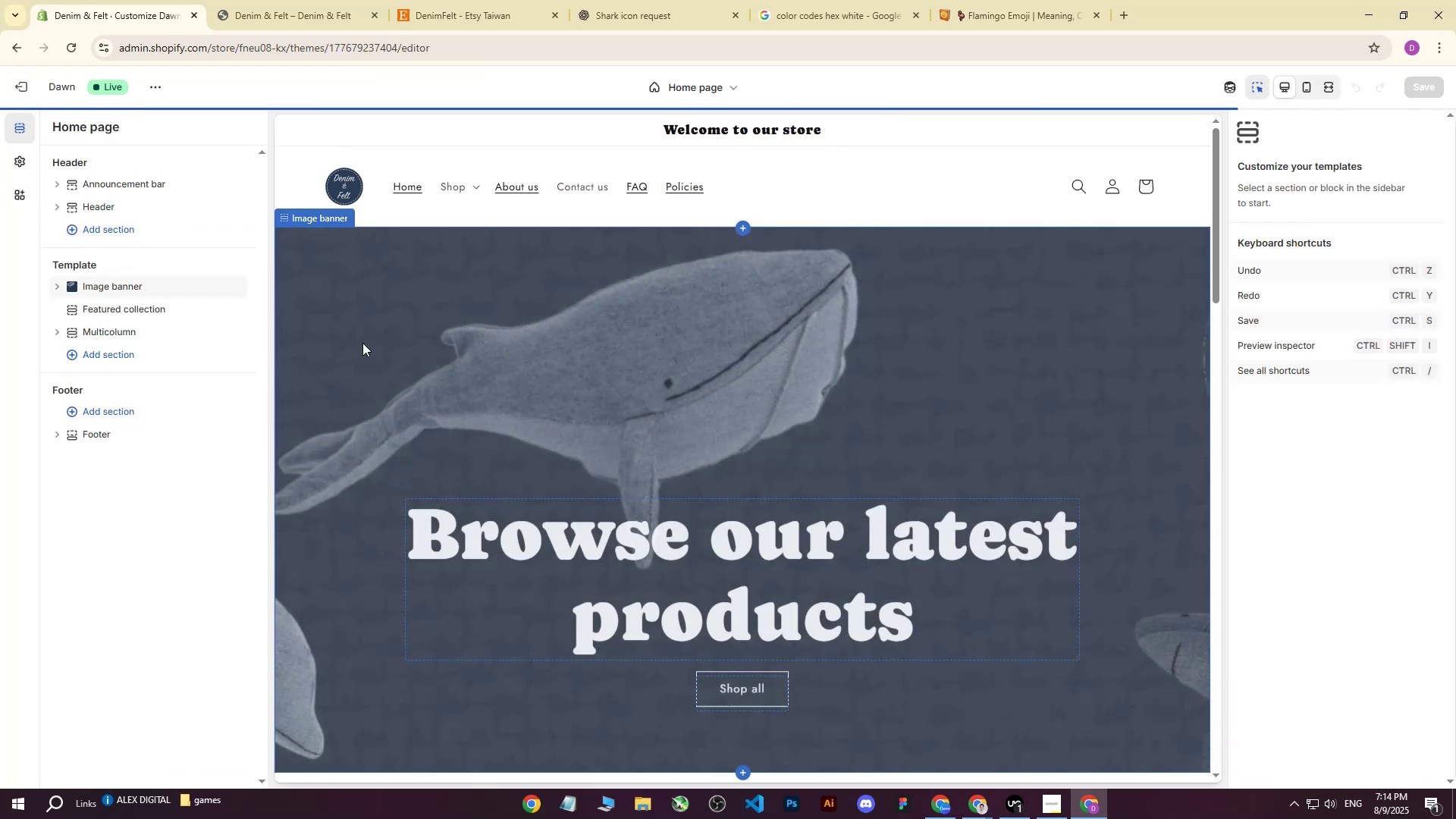 
left_click([351, 171])
 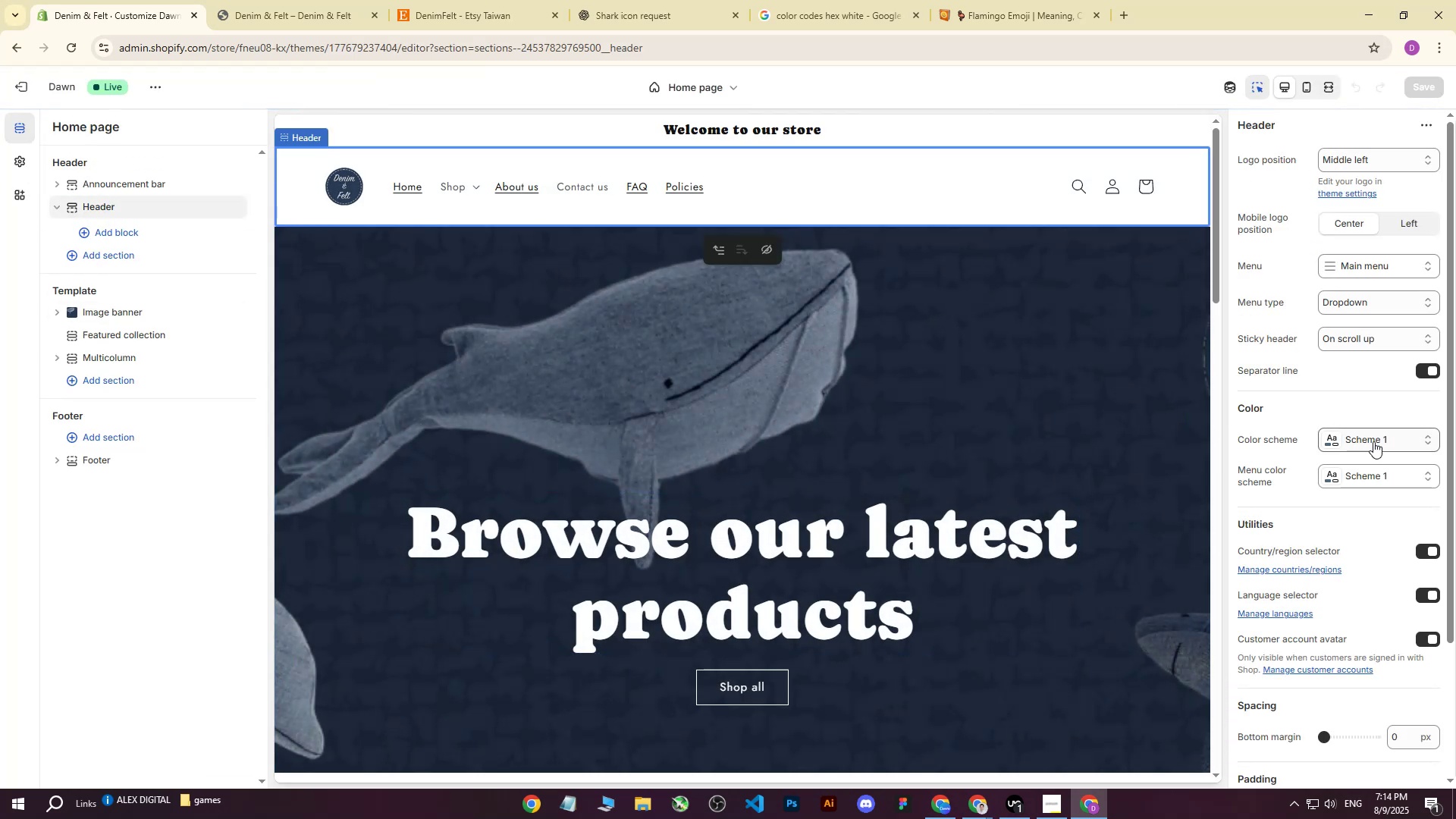 
left_click([1392, 439])
 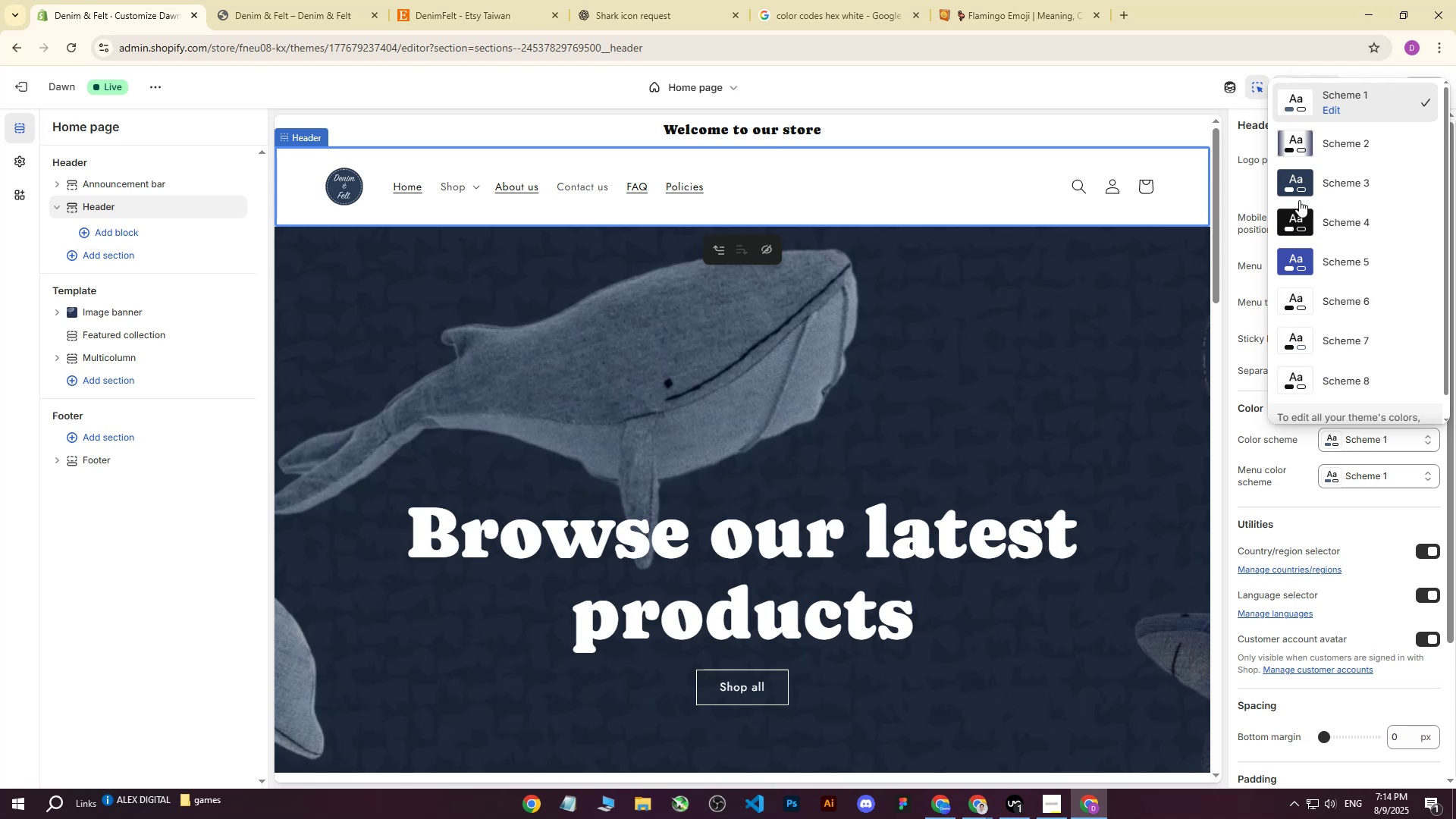 
left_click([1298, 190])
 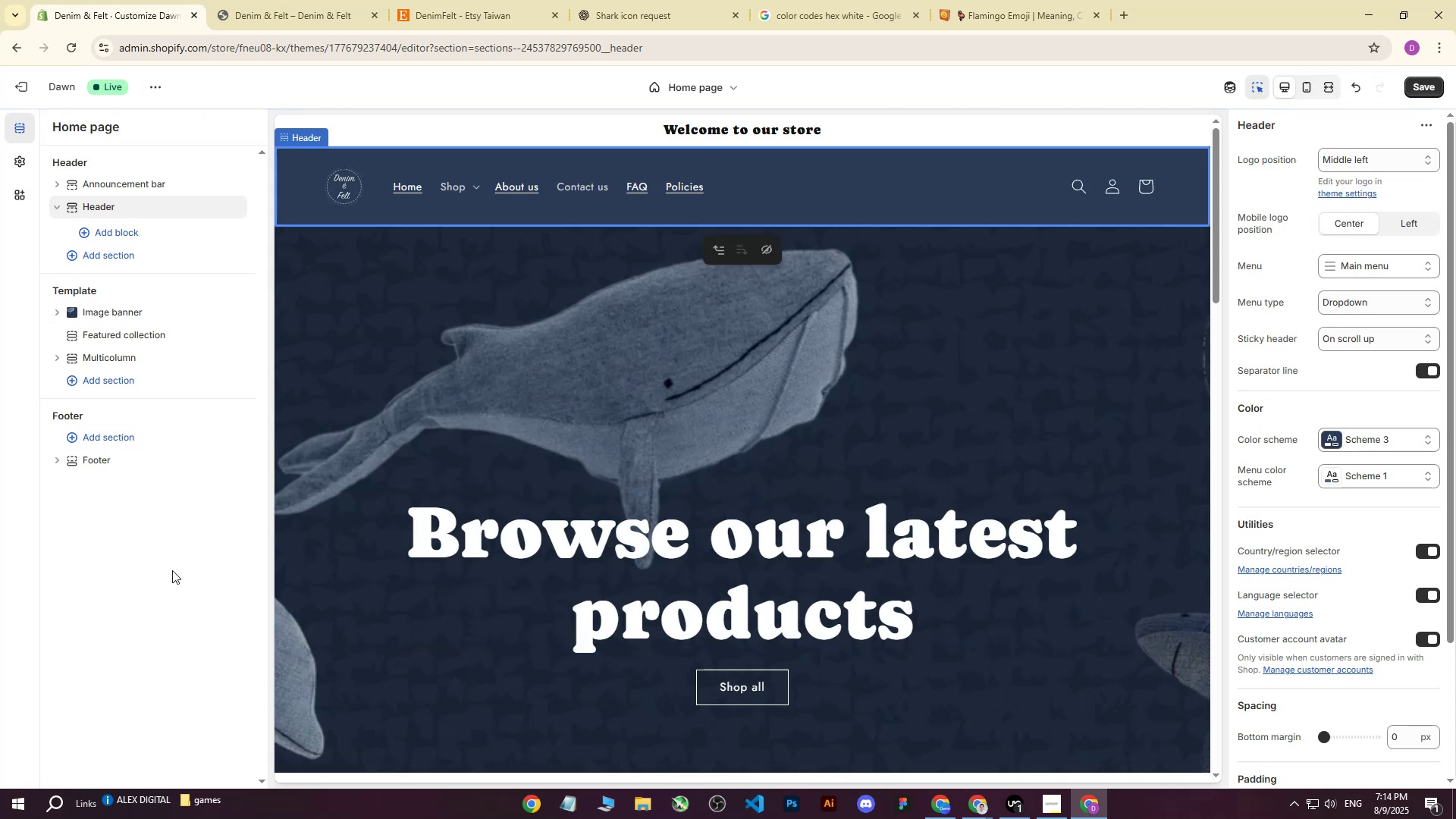 
left_click([143, 613])
 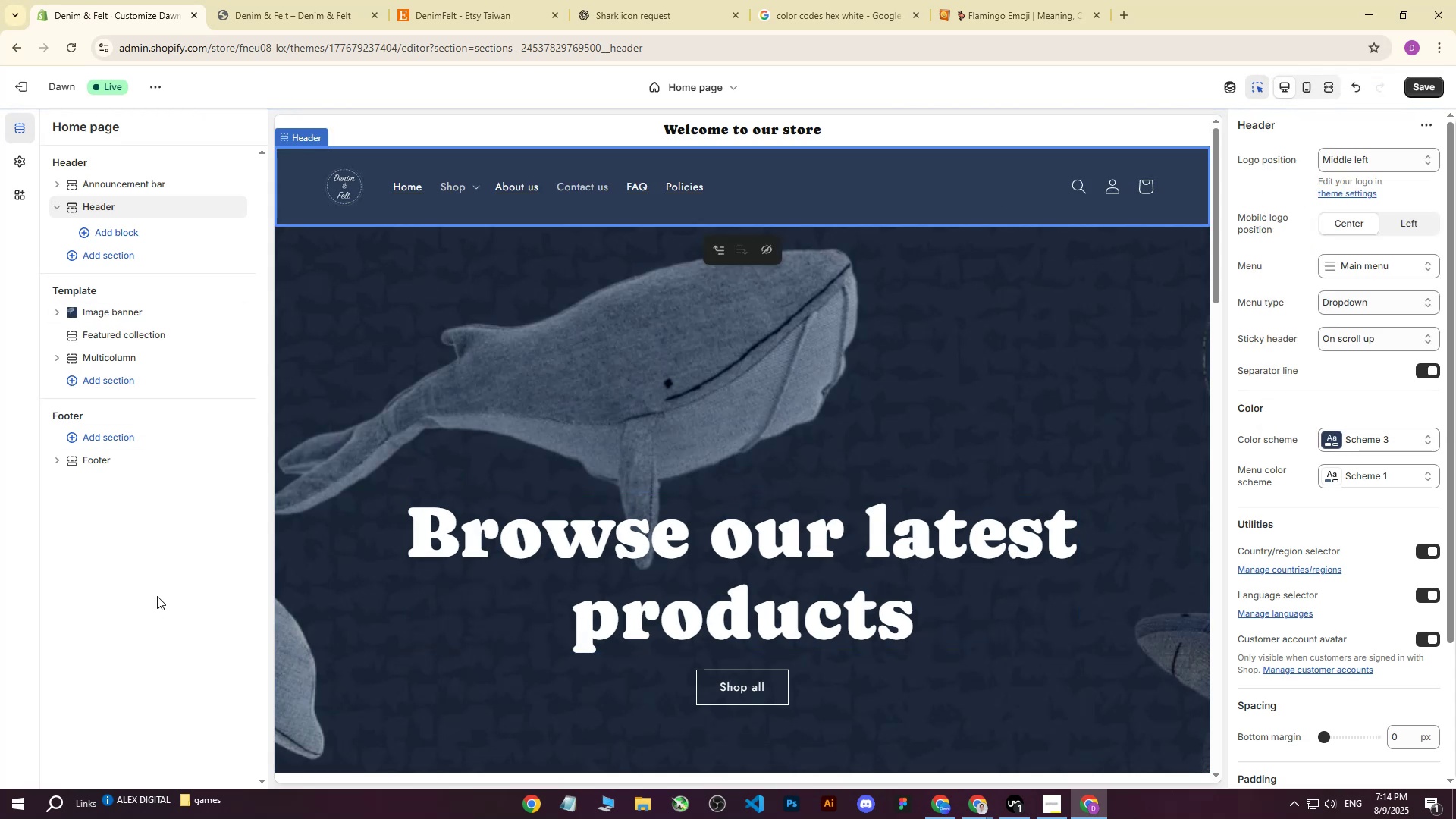 
scroll: coordinate [160, 554], scroll_direction: down, amount: 8.0
 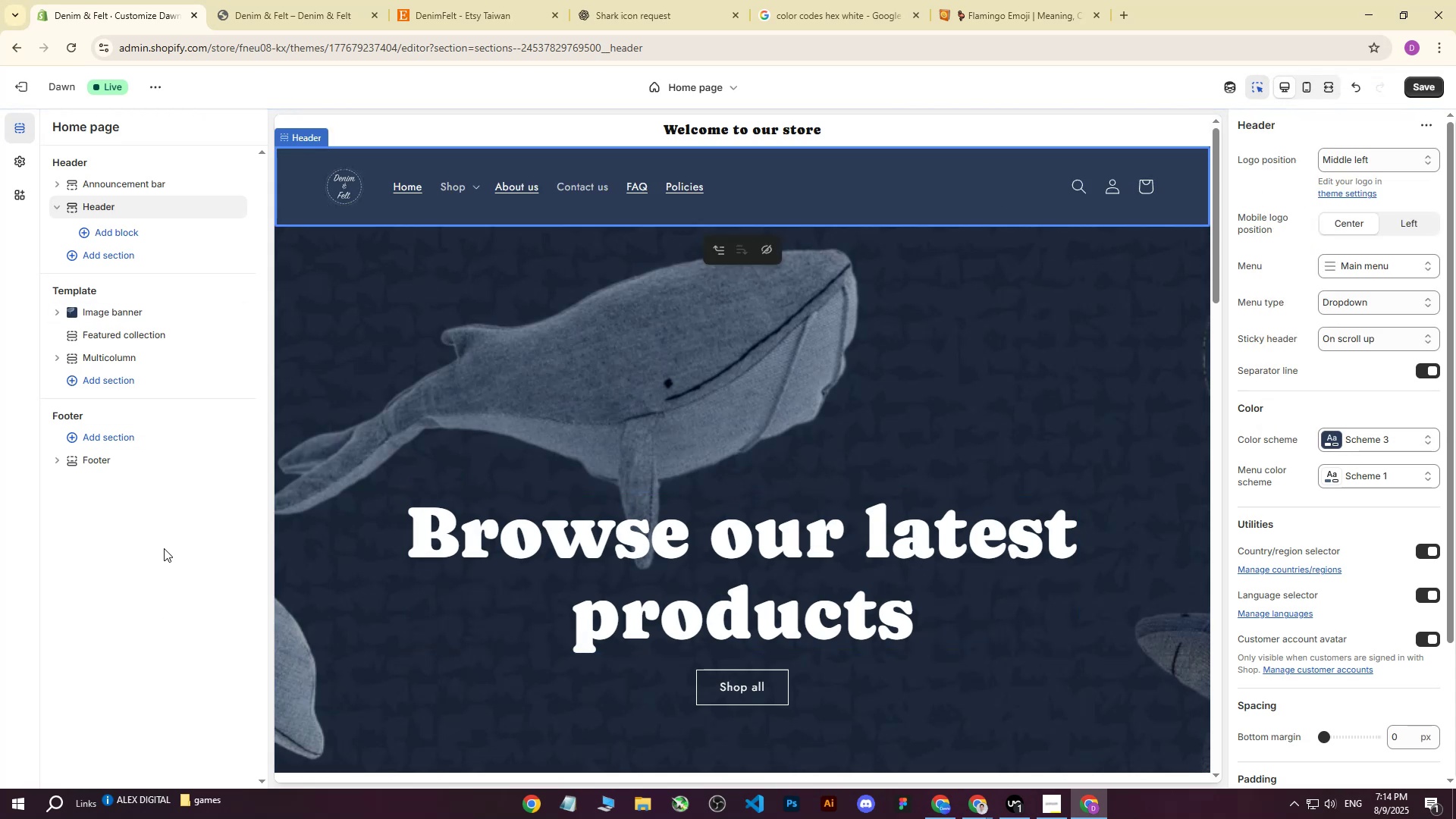 
left_click([164, 548])
 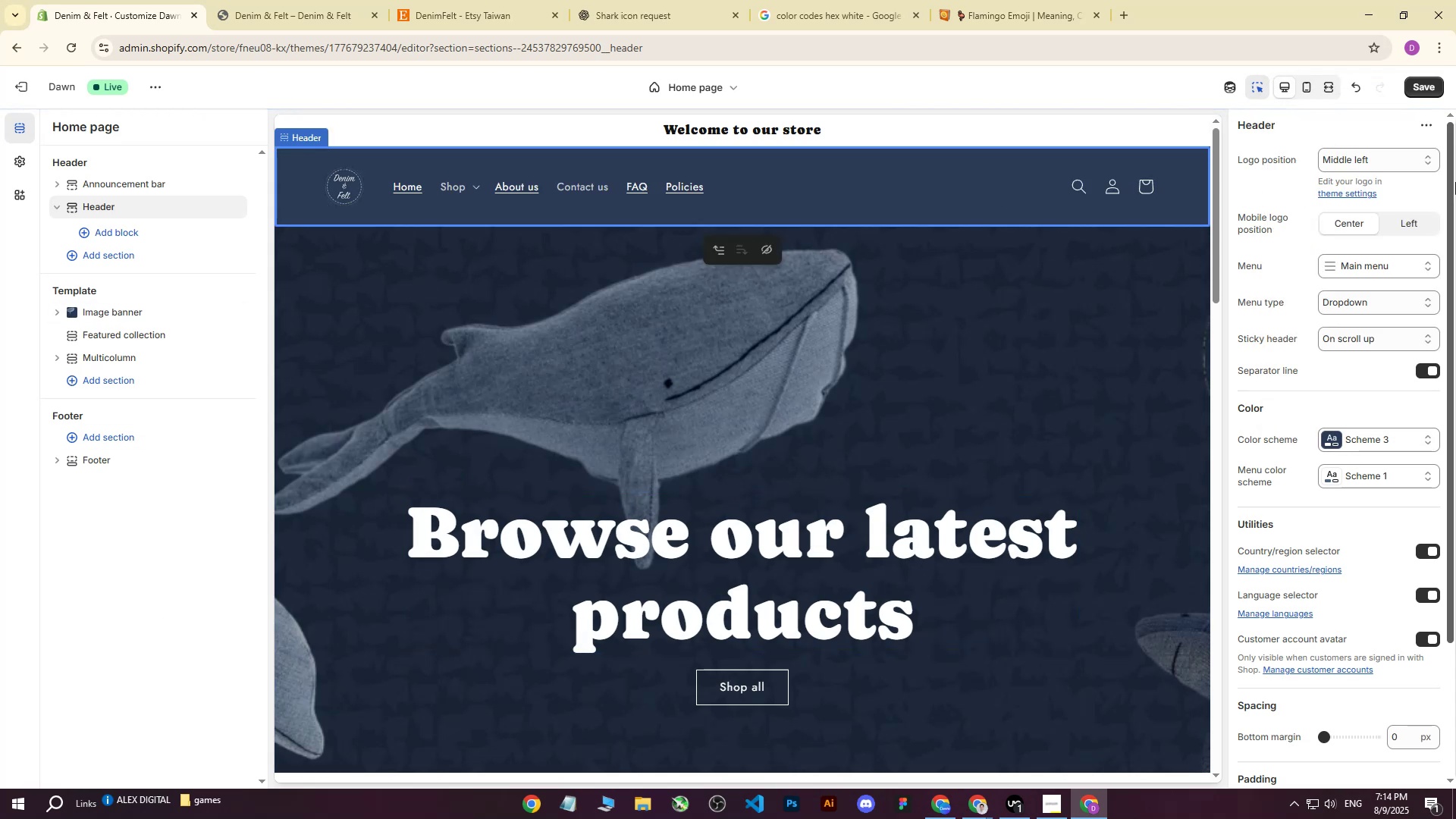 
left_click_drag(start_coordinate=[1455, 196], to_coordinate=[1455, 144])
 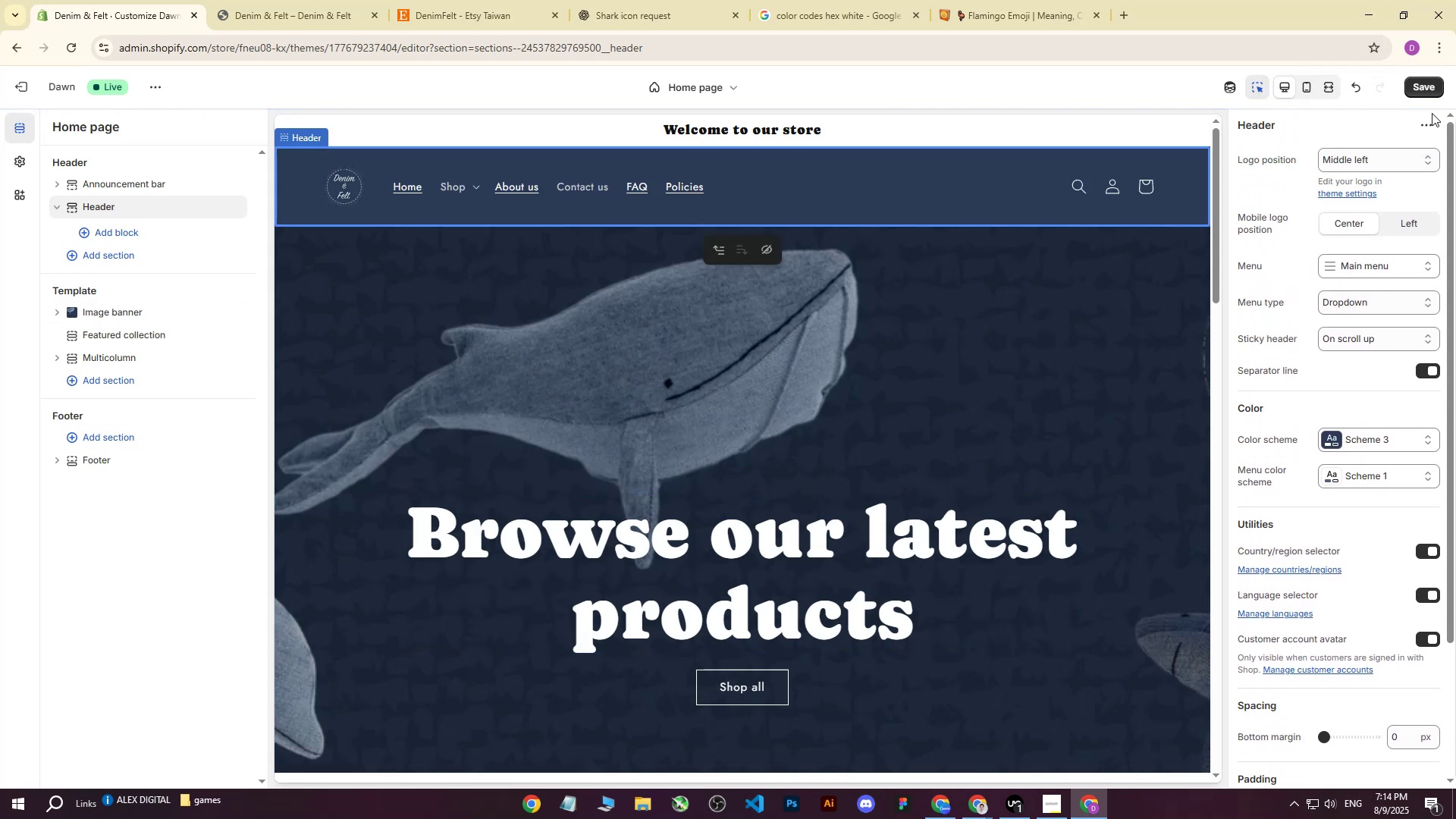 
mouse_move([1418, 115])
 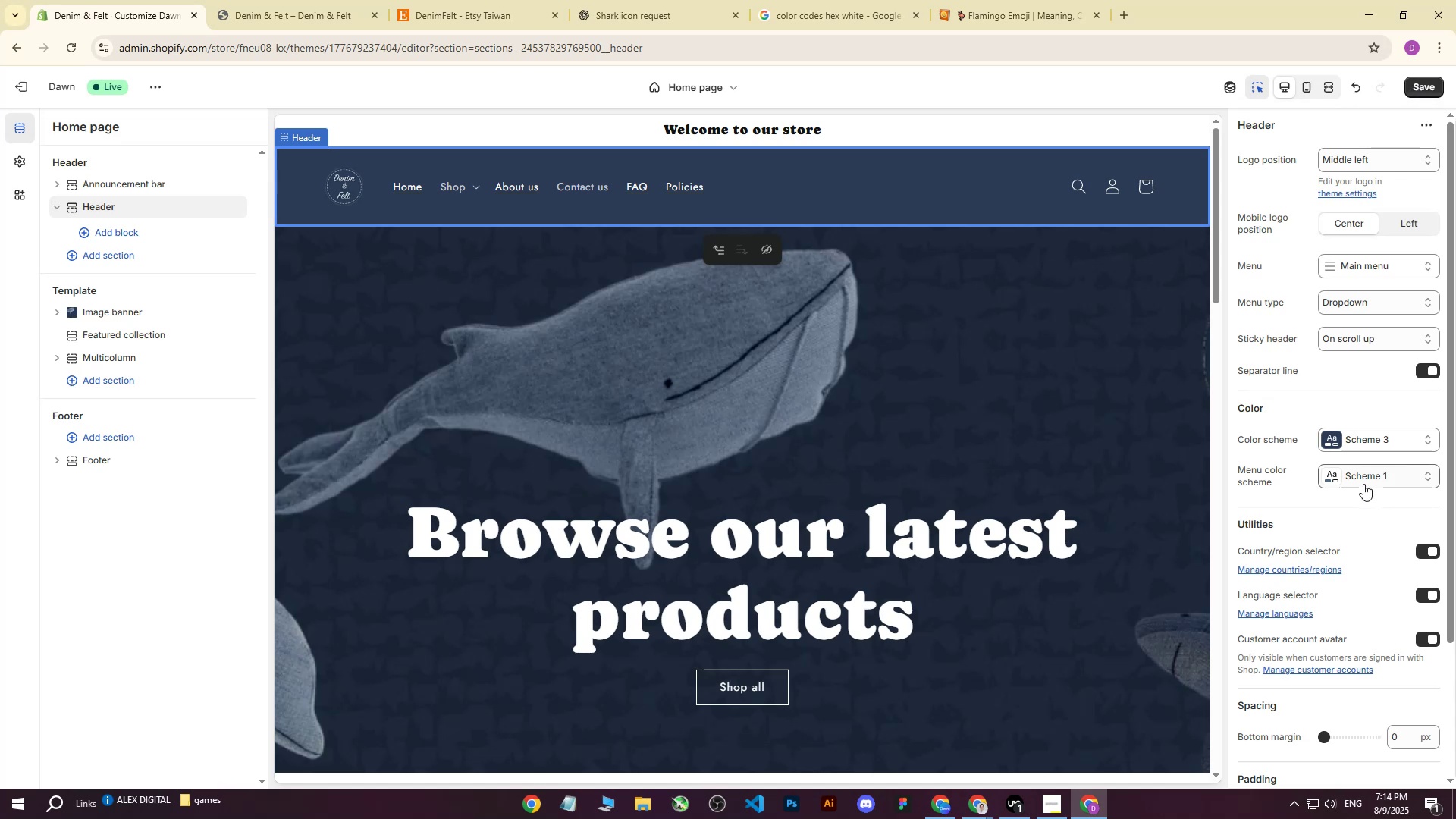 
left_click([1363, 482])
 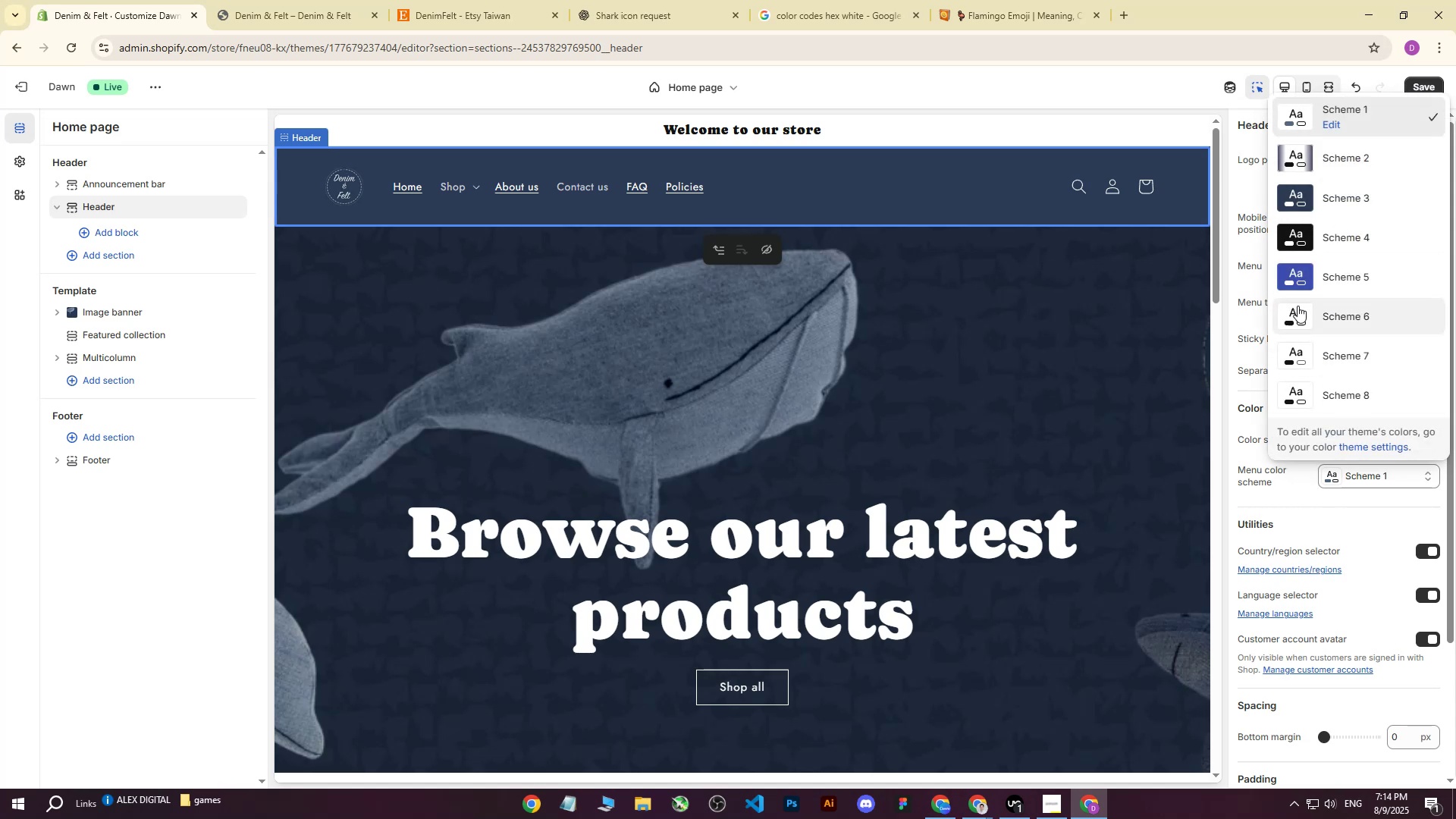 
left_click([1294, 316])
 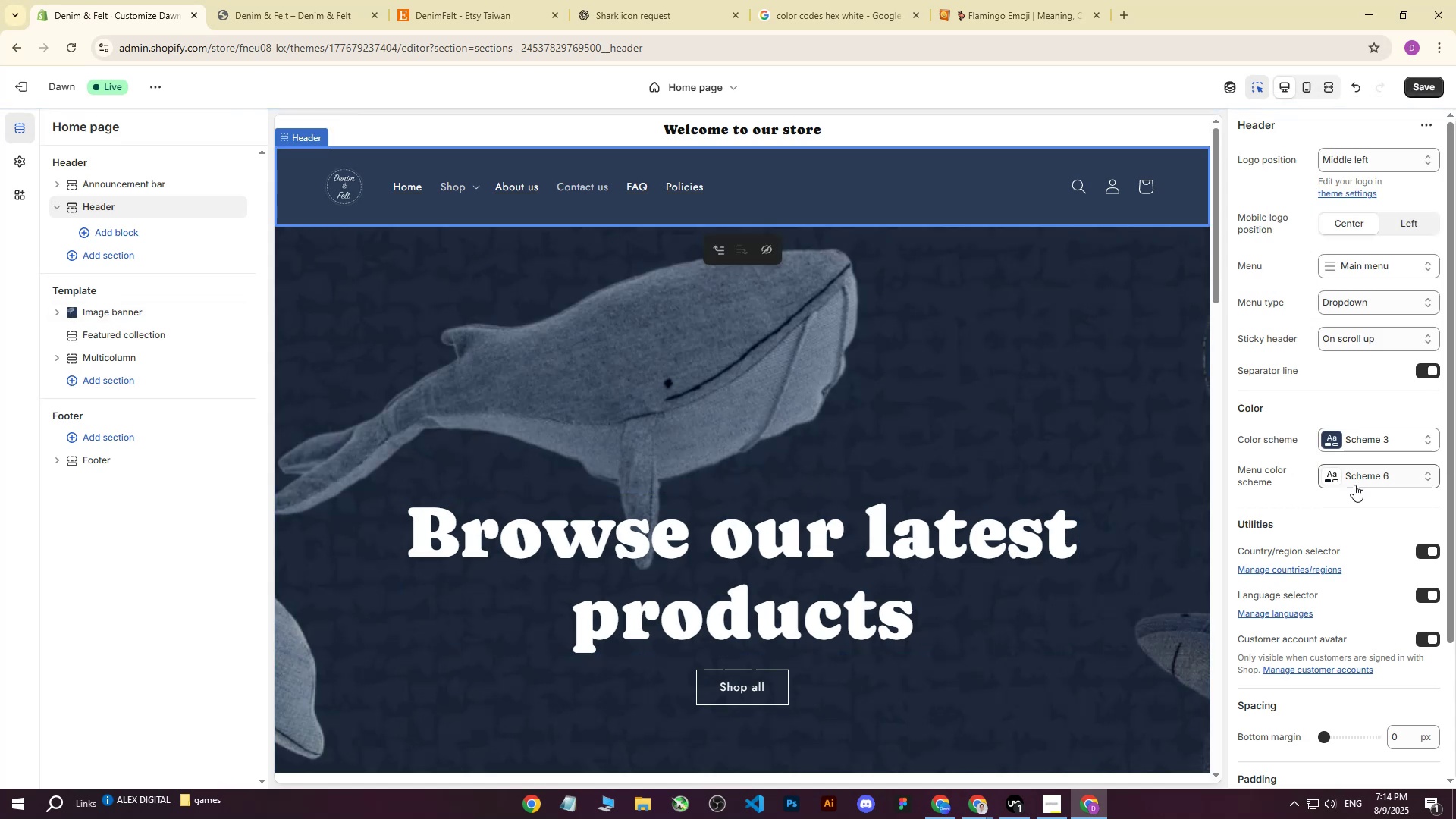 
left_click([1427, 475])
 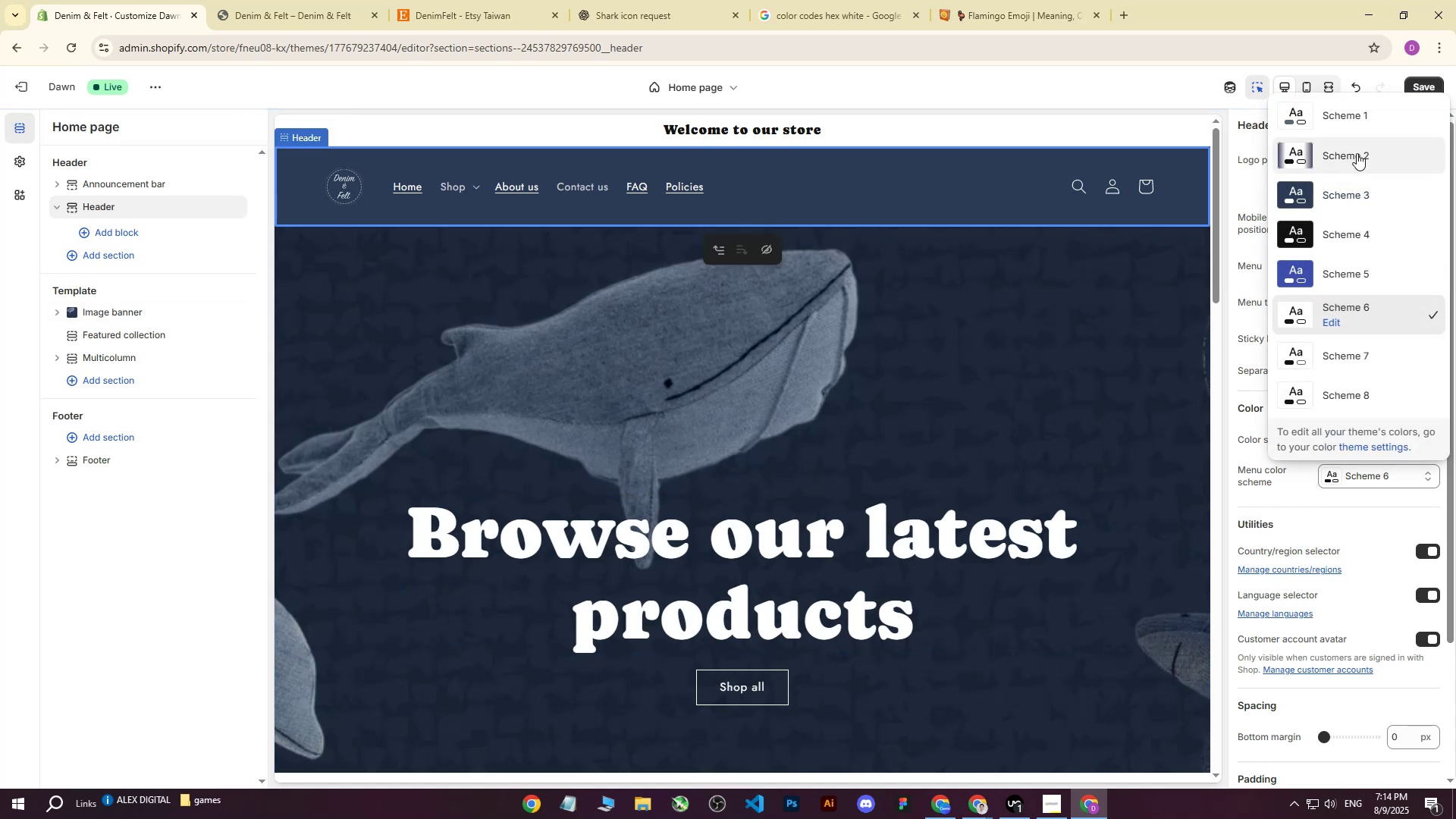 
left_click([1358, 120])
 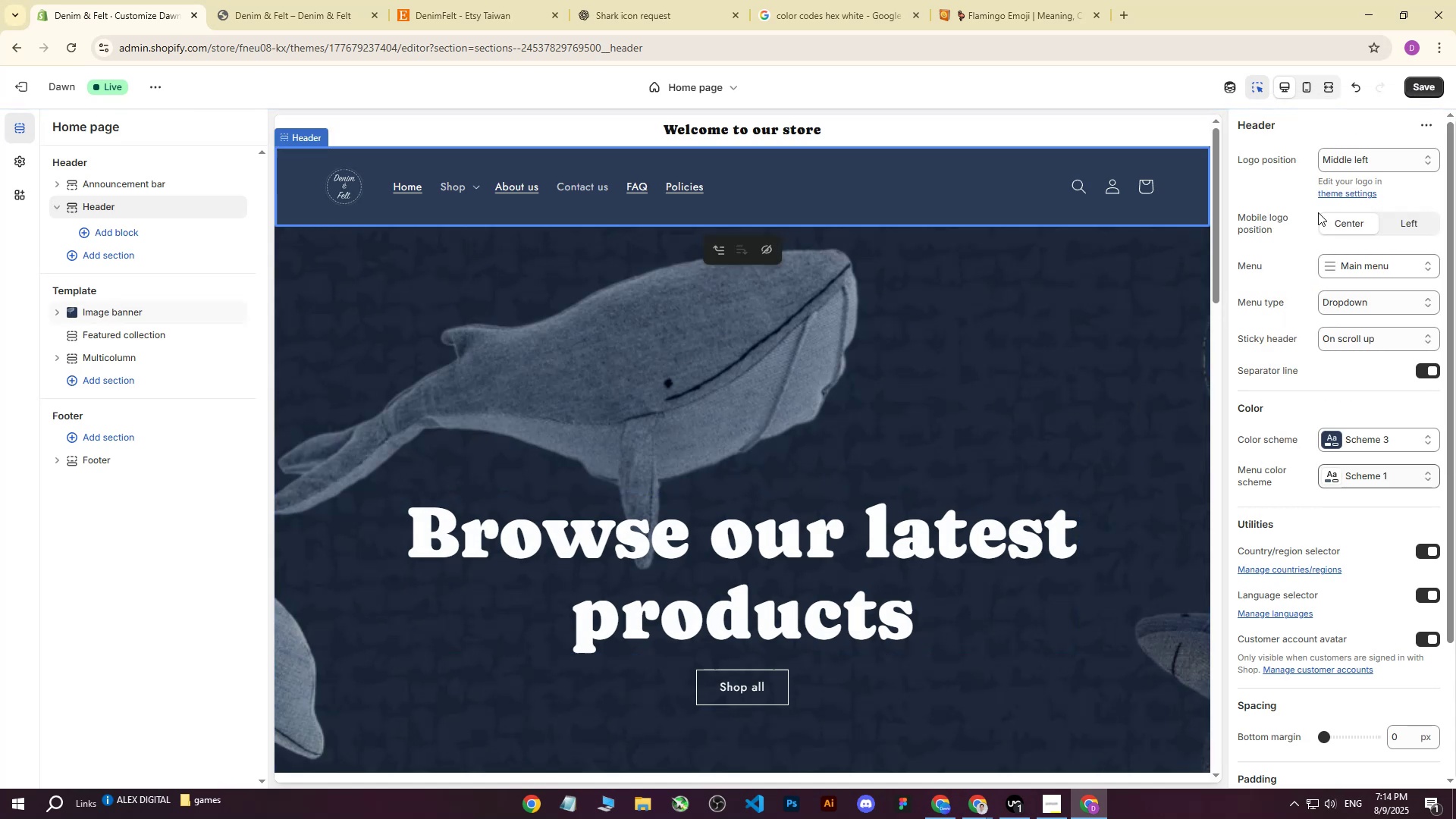 
left_click([1416, 82])
 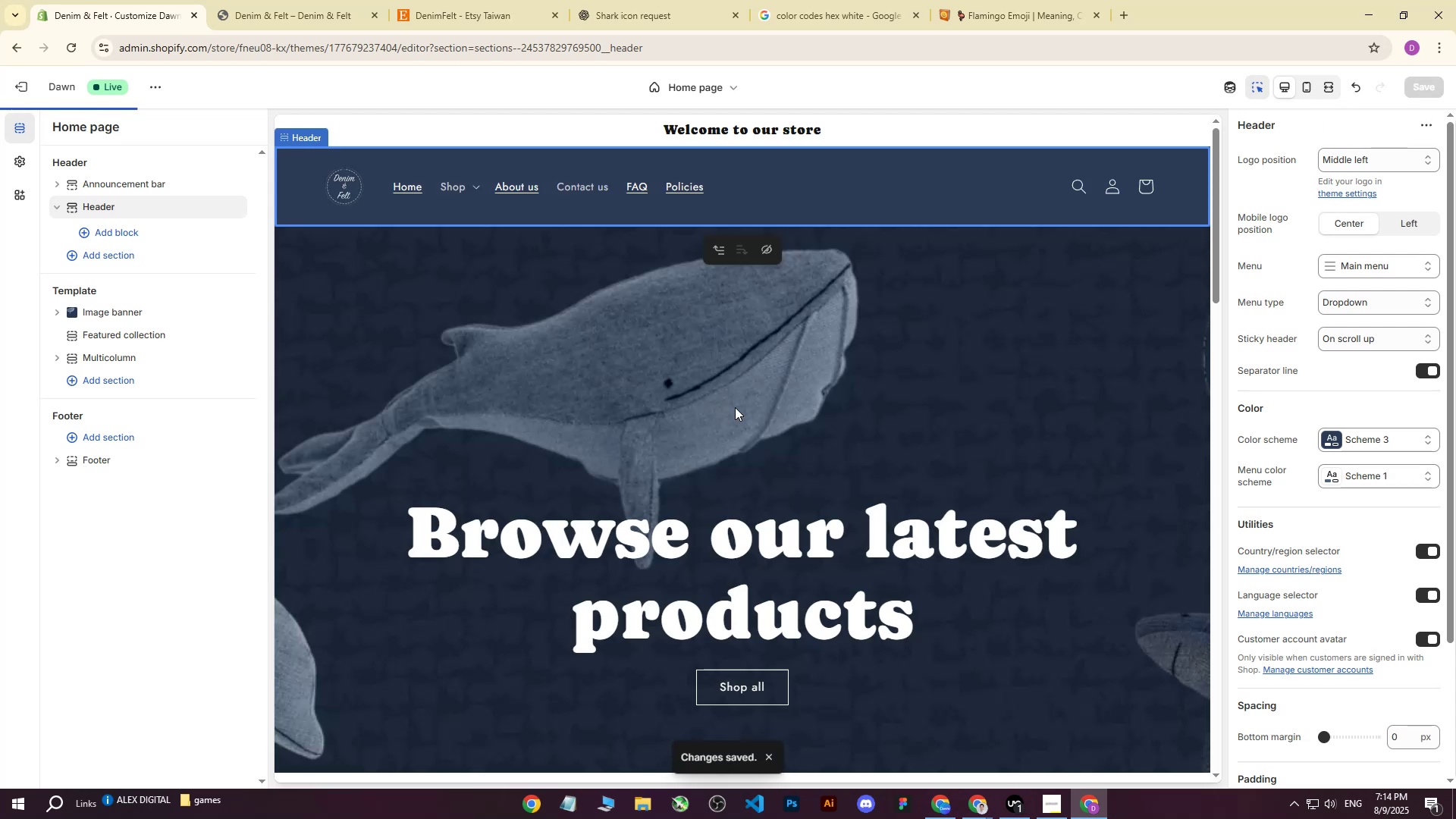 
scroll: coordinate [584, 391], scroll_direction: down, amount: 11.0
 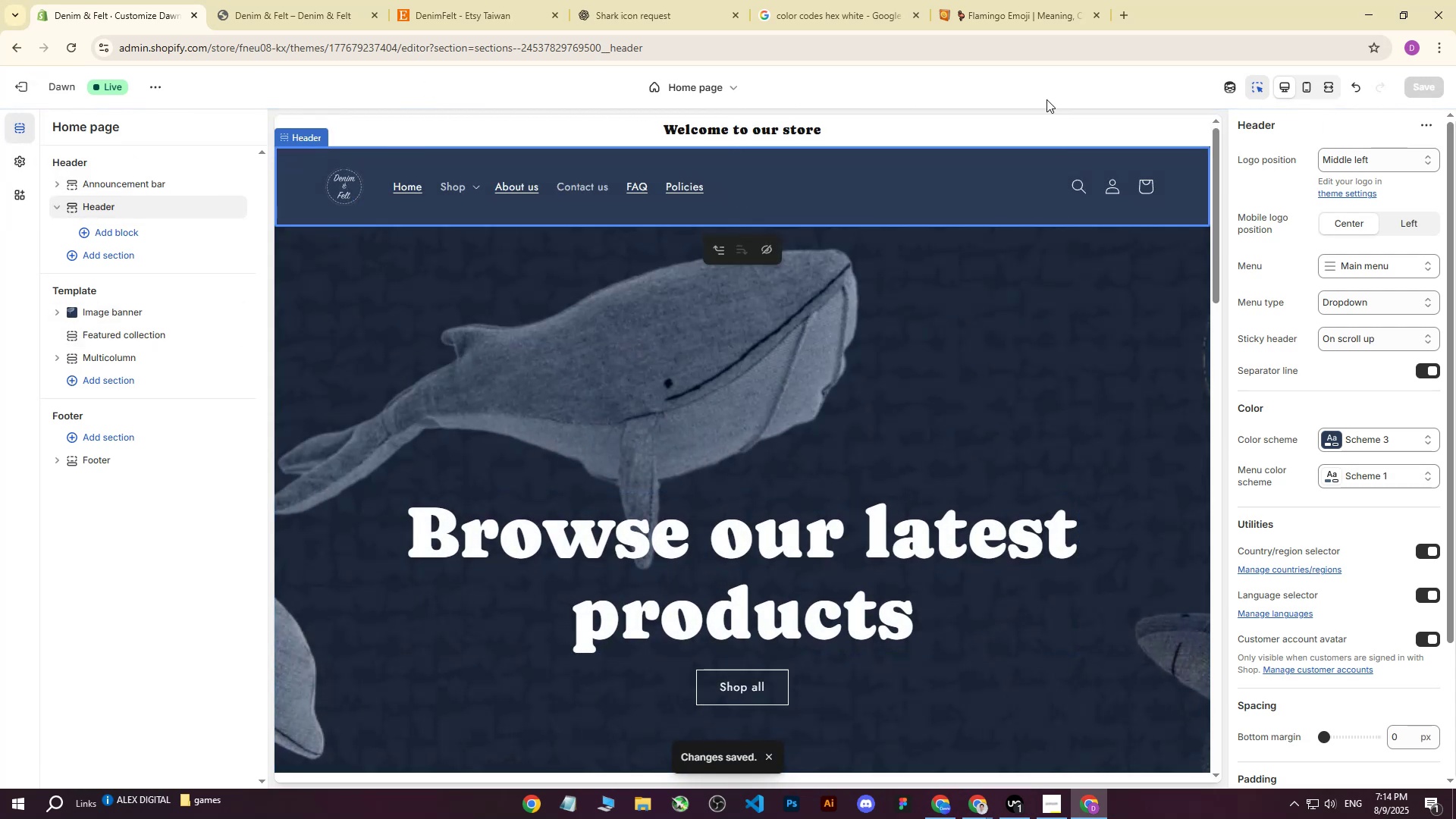 
left_click([27, 88])
 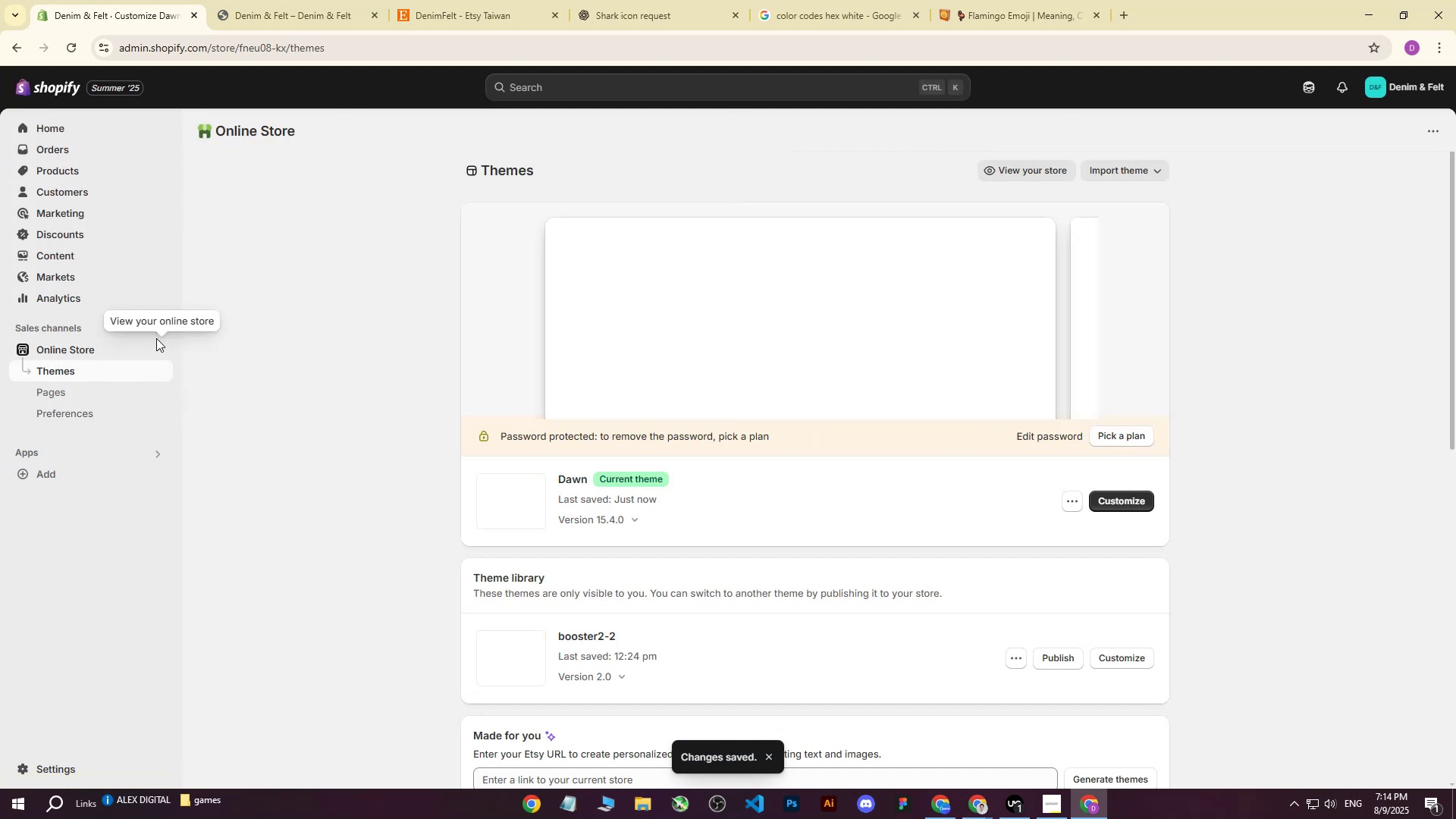 
left_click([159, 349])
 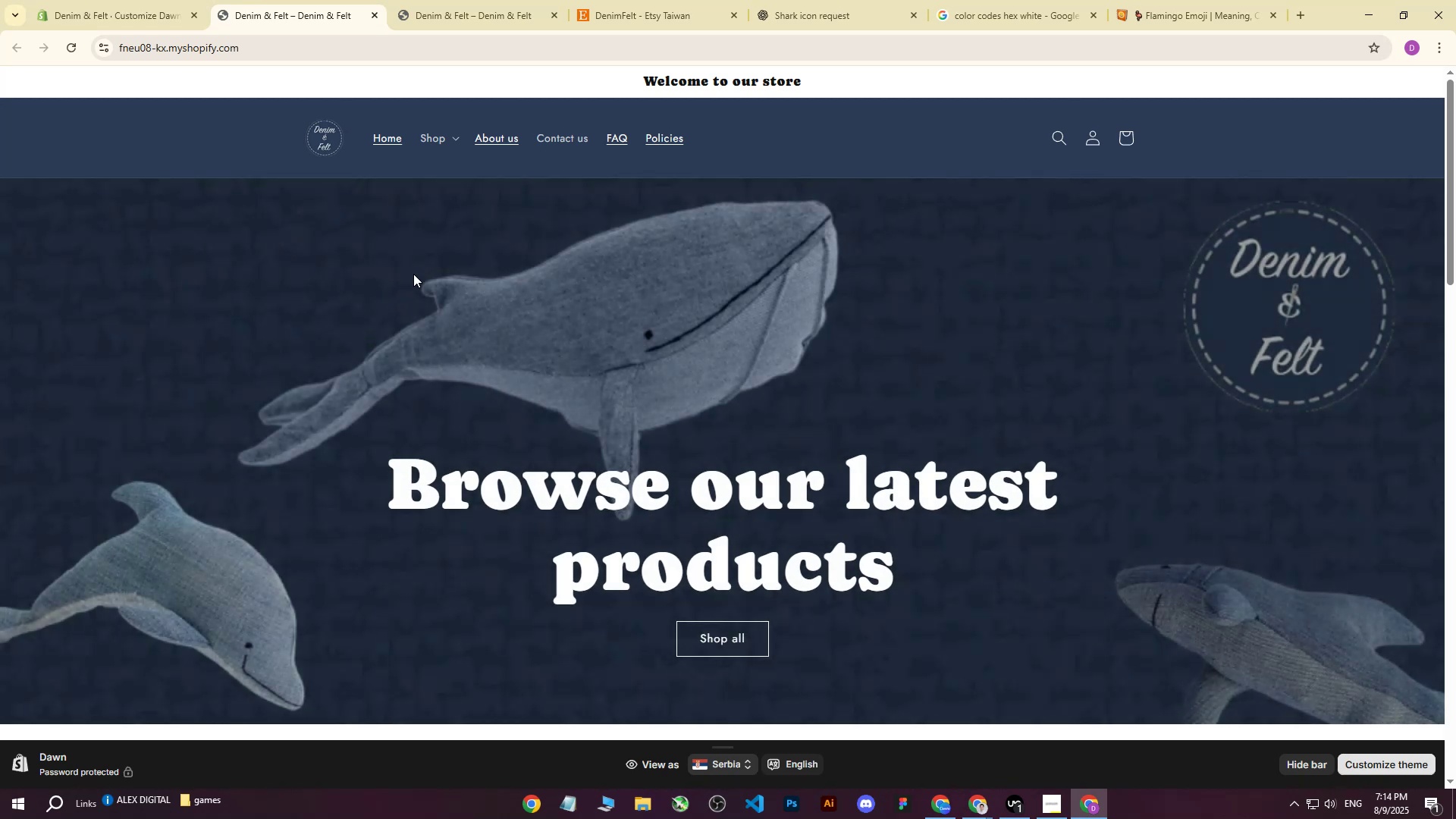 
scroll: coordinate [471, 278], scroll_direction: down, amount: 3.0
 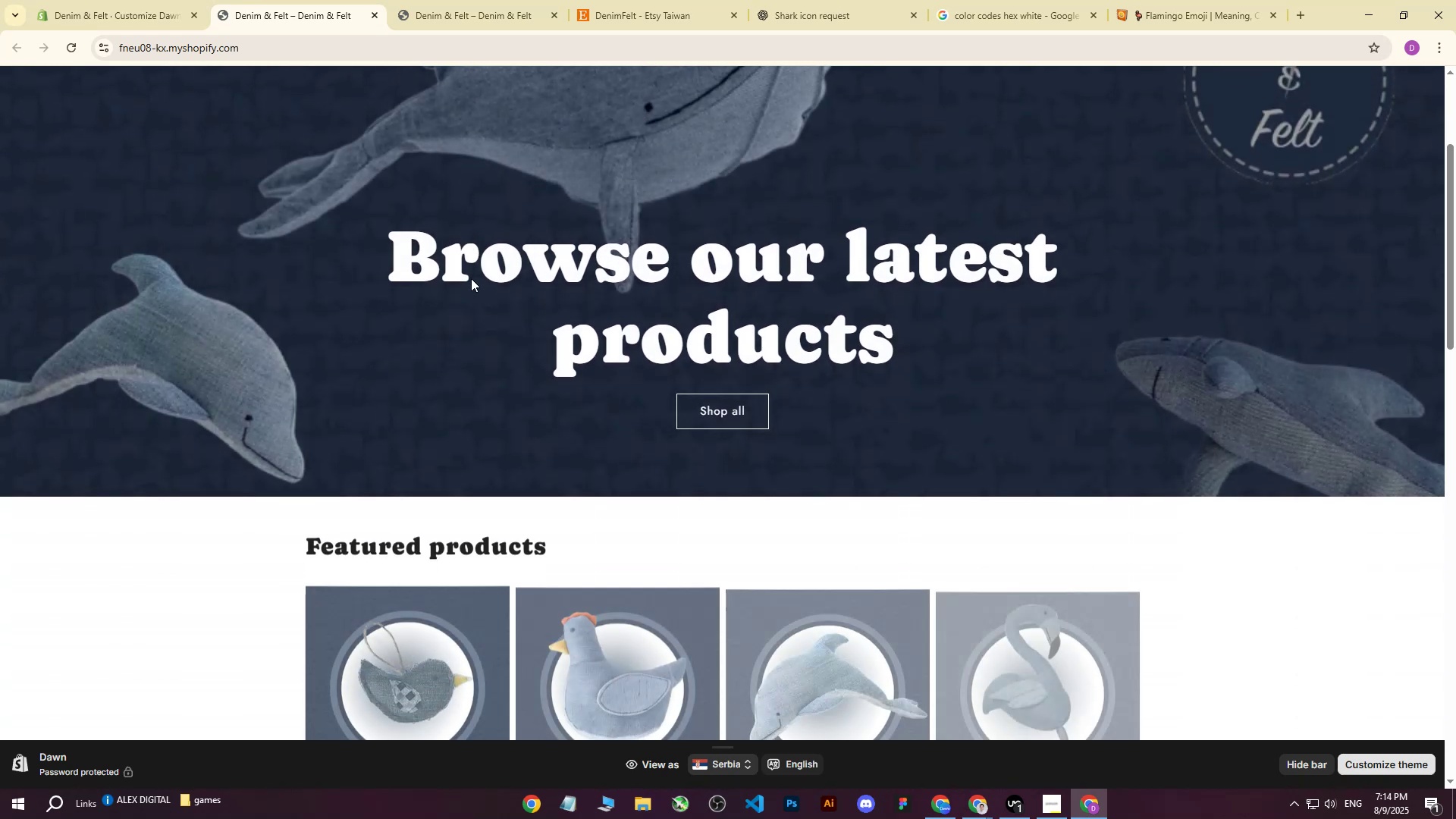 
scroll: coordinate [471, 278], scroll_direction: up, amount: 4.0
 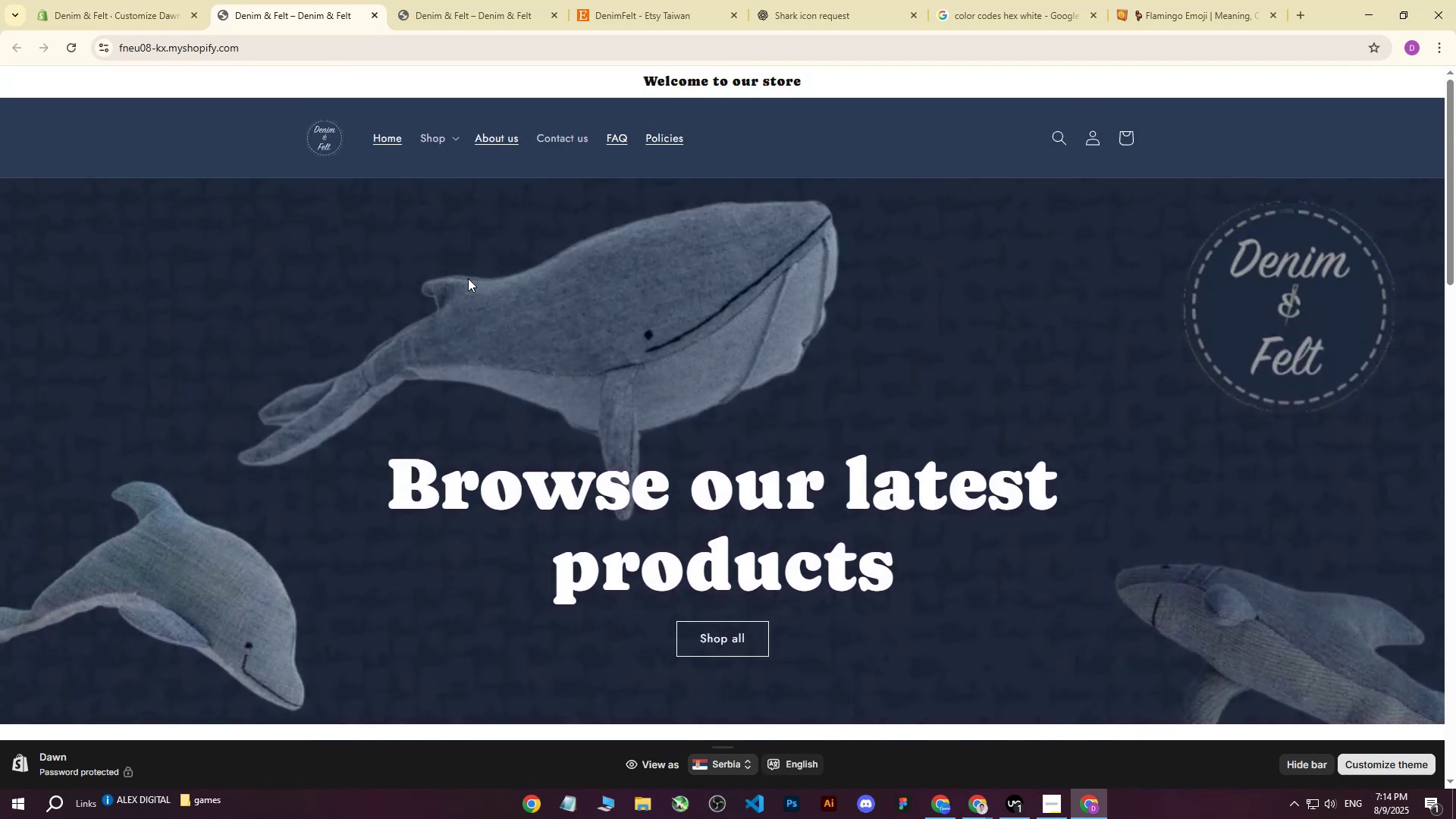 
scroll: coordinate [456, 282], scroll_direction: down, amount: 3.0
 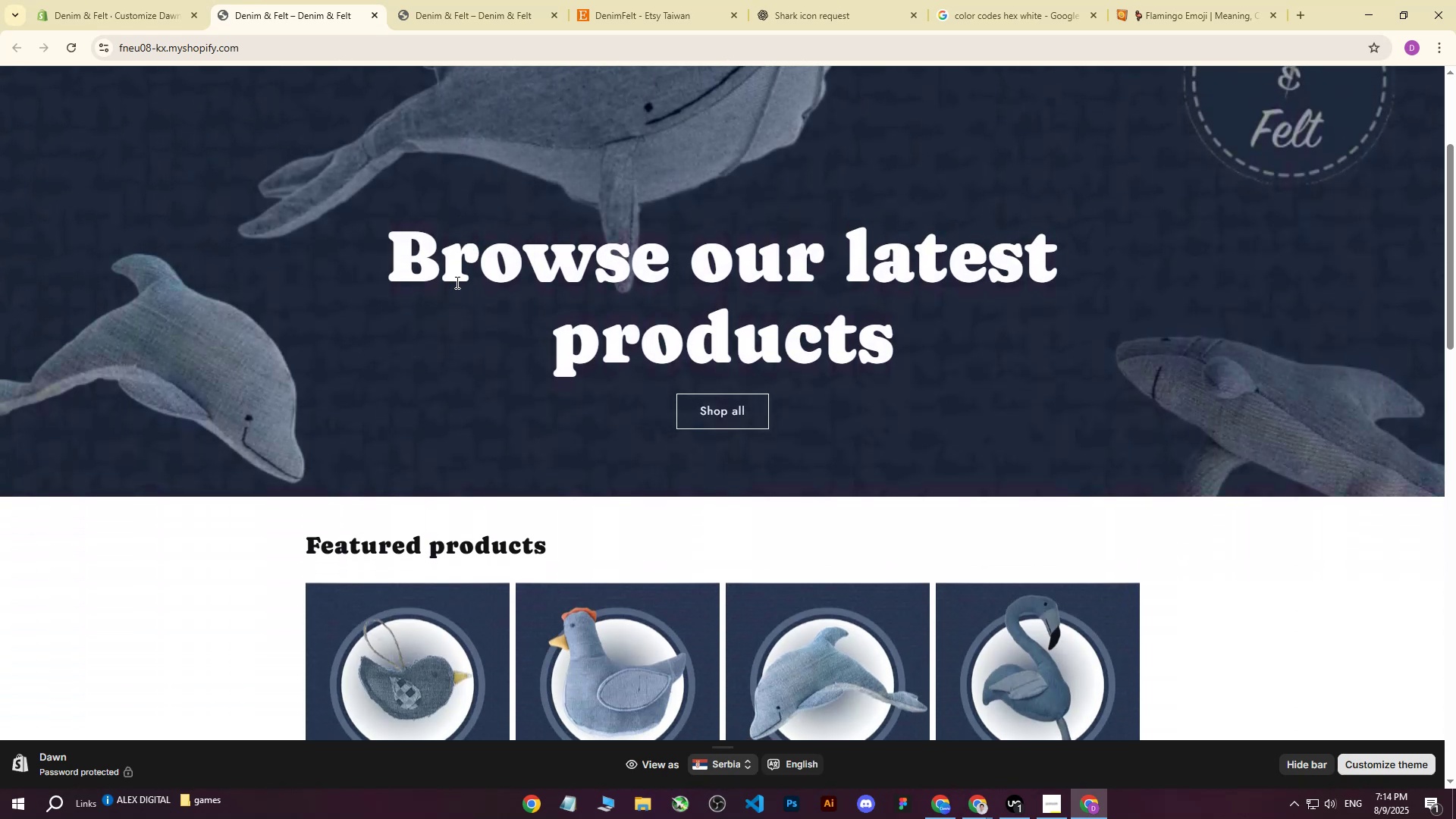 
scroll: coordinate [450, 285], scroll_direction: up, amount: 7.0
 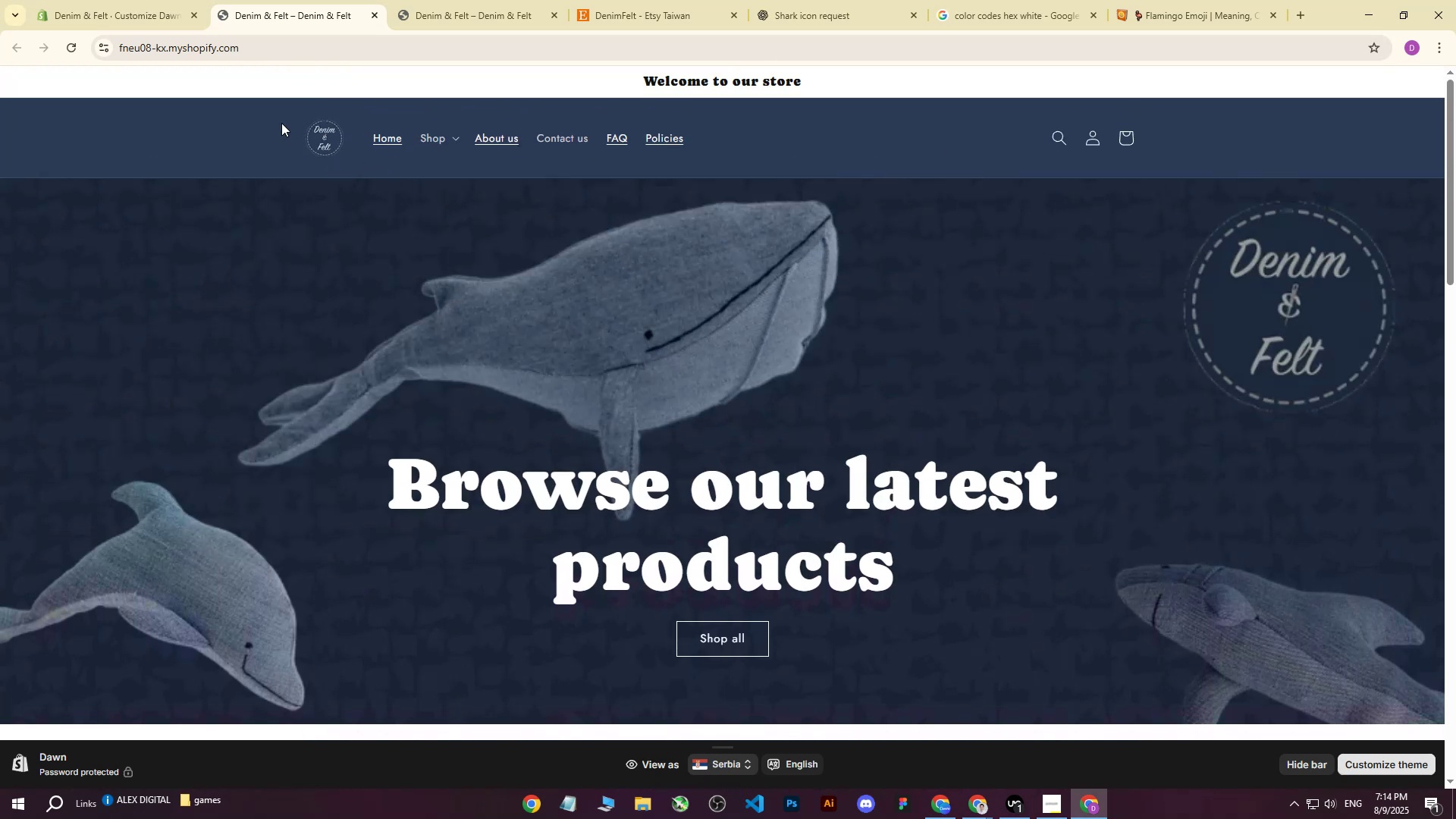 
wait(6.99)
 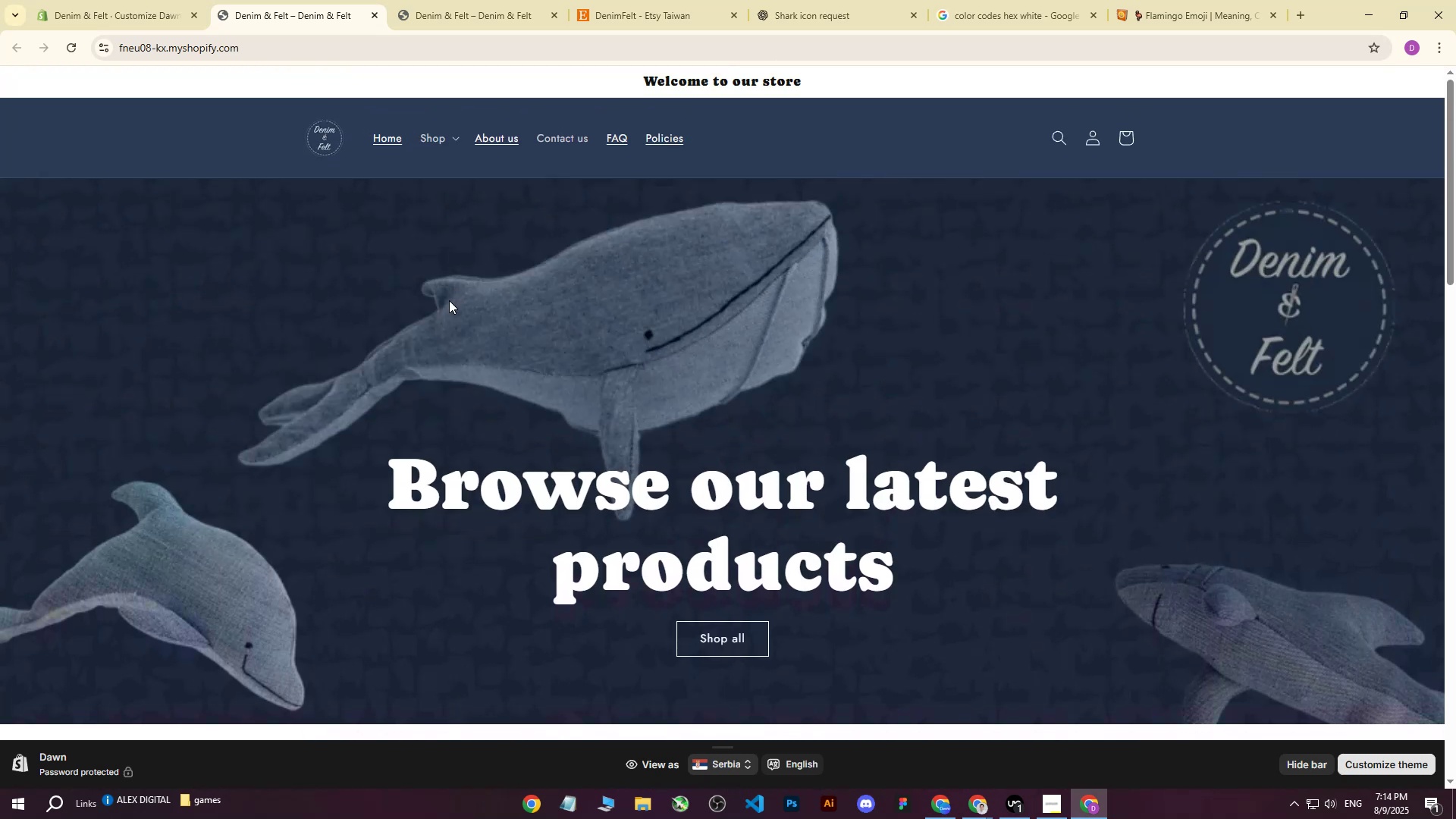 
left_click([149, 0])
 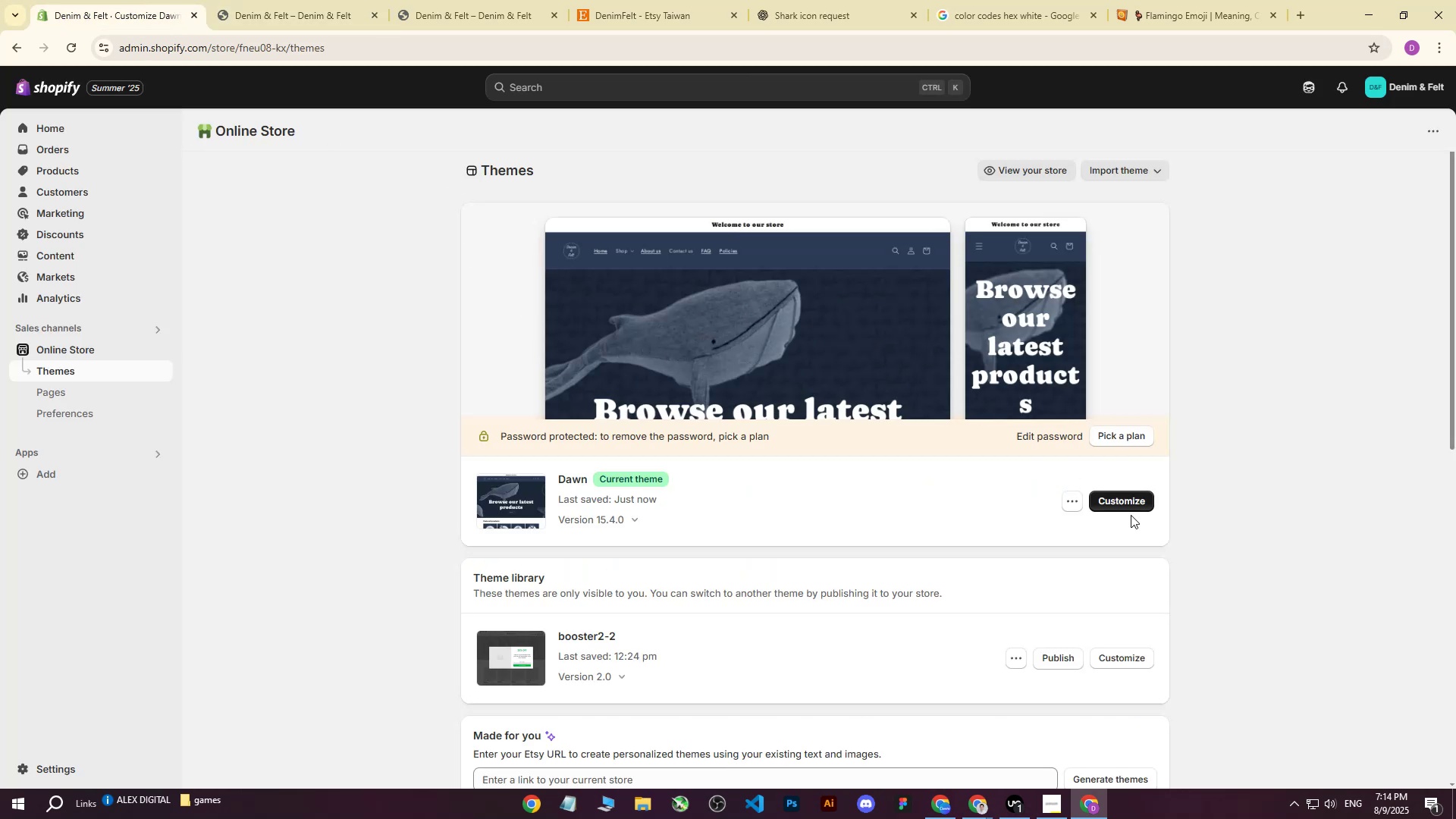 
left_click([1144, 501])
 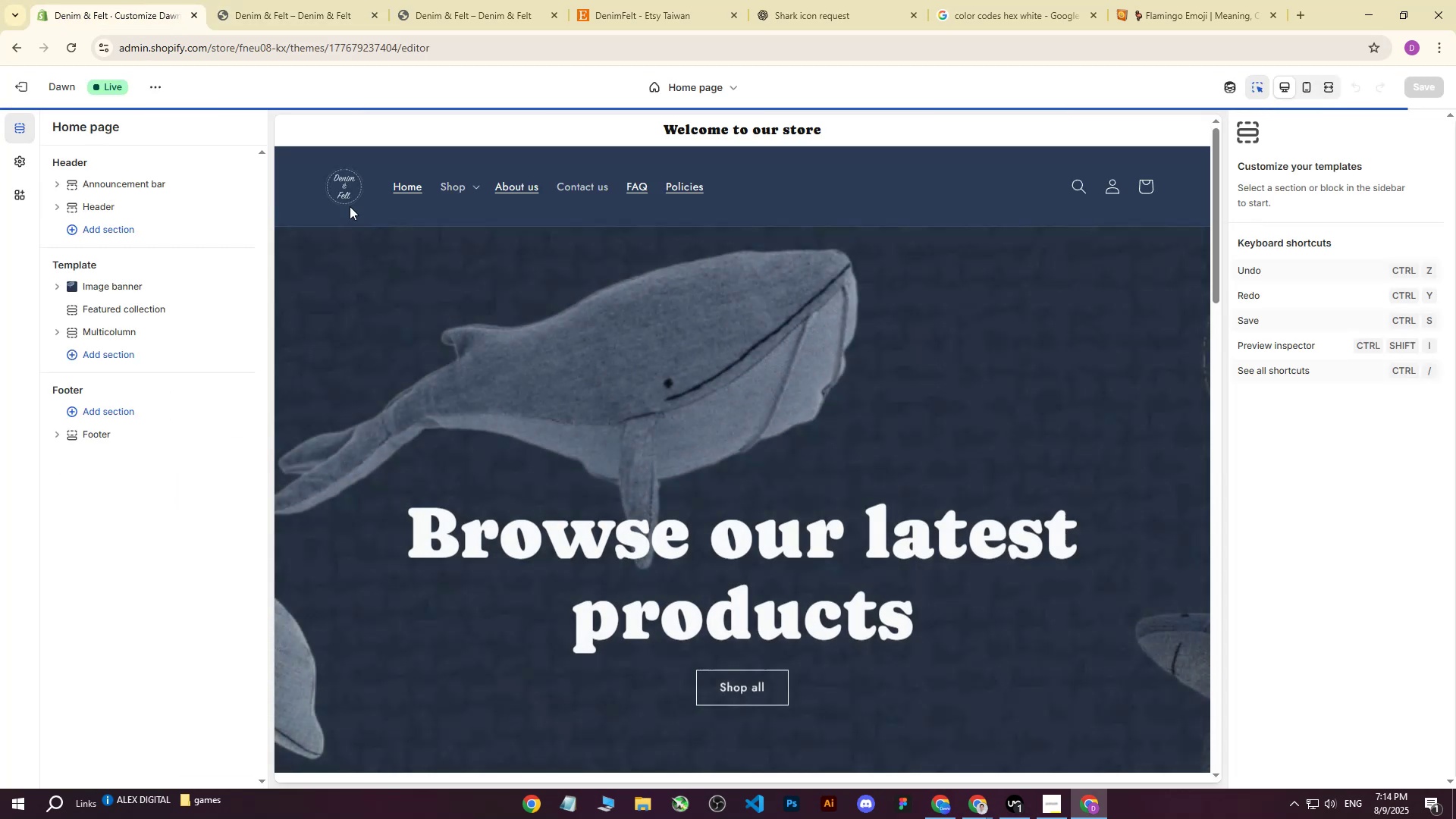 
left_click([304, 158])
 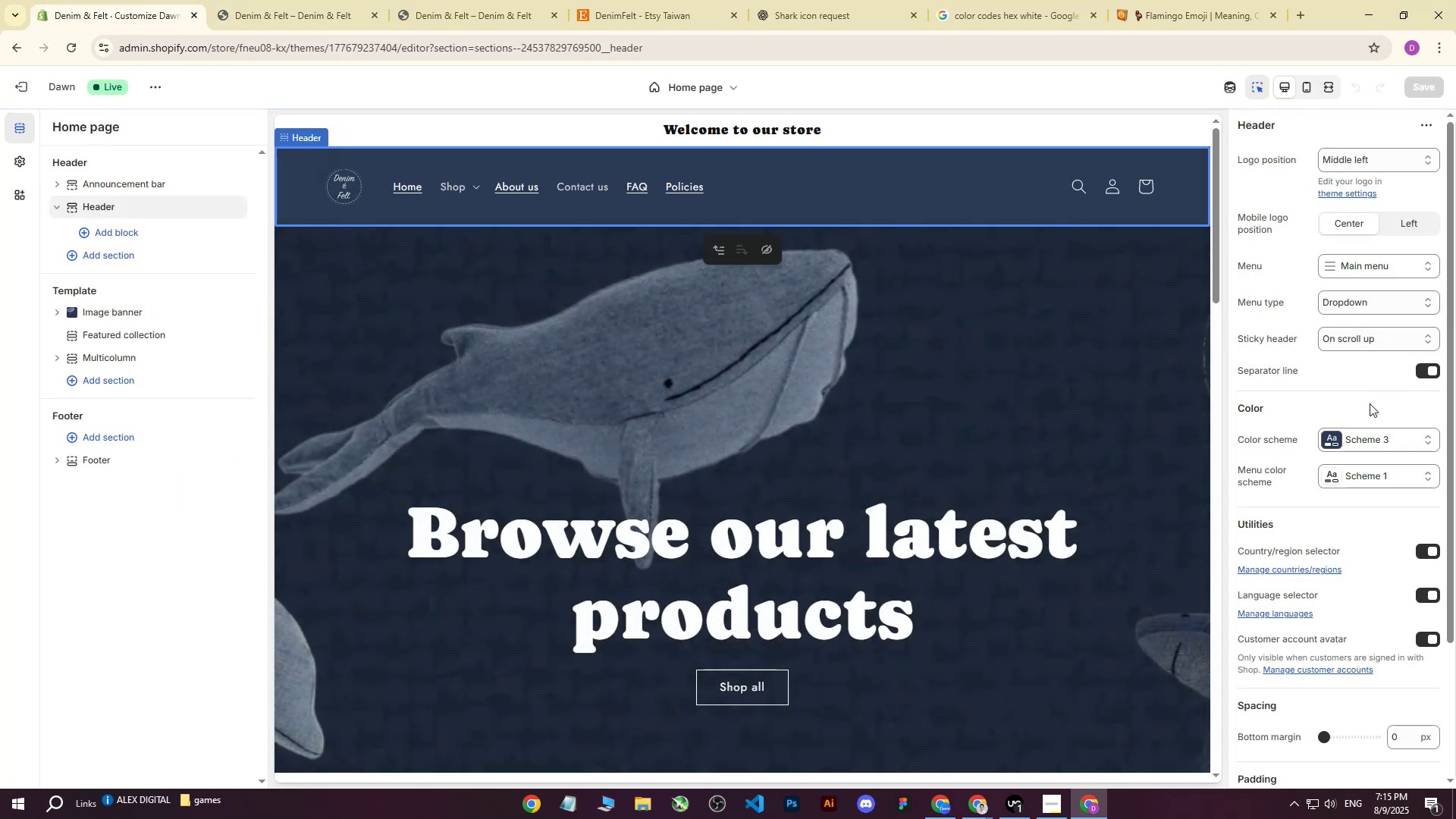 
left_click([1354, 435])
 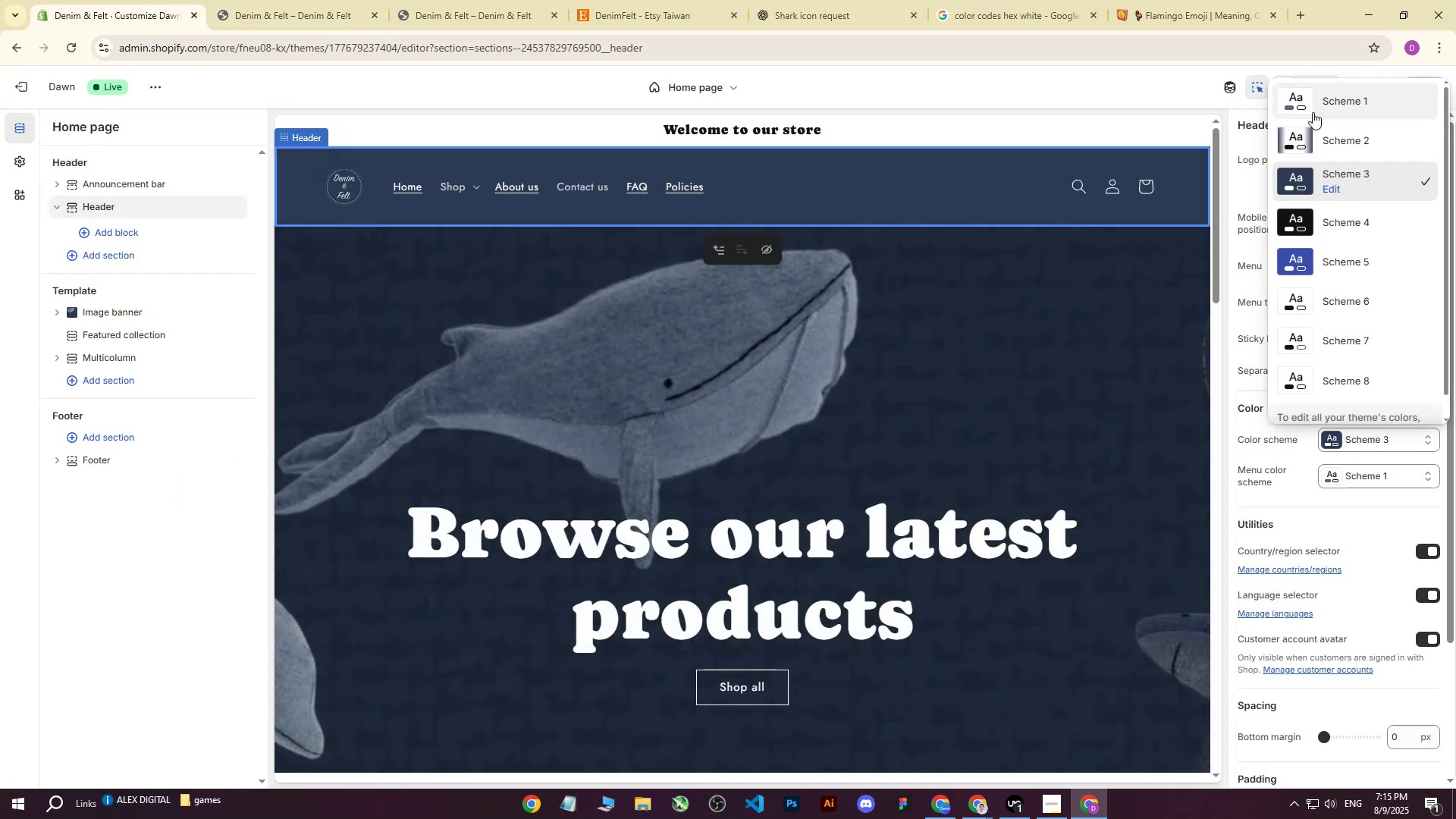 
left_click([1313, 104])
 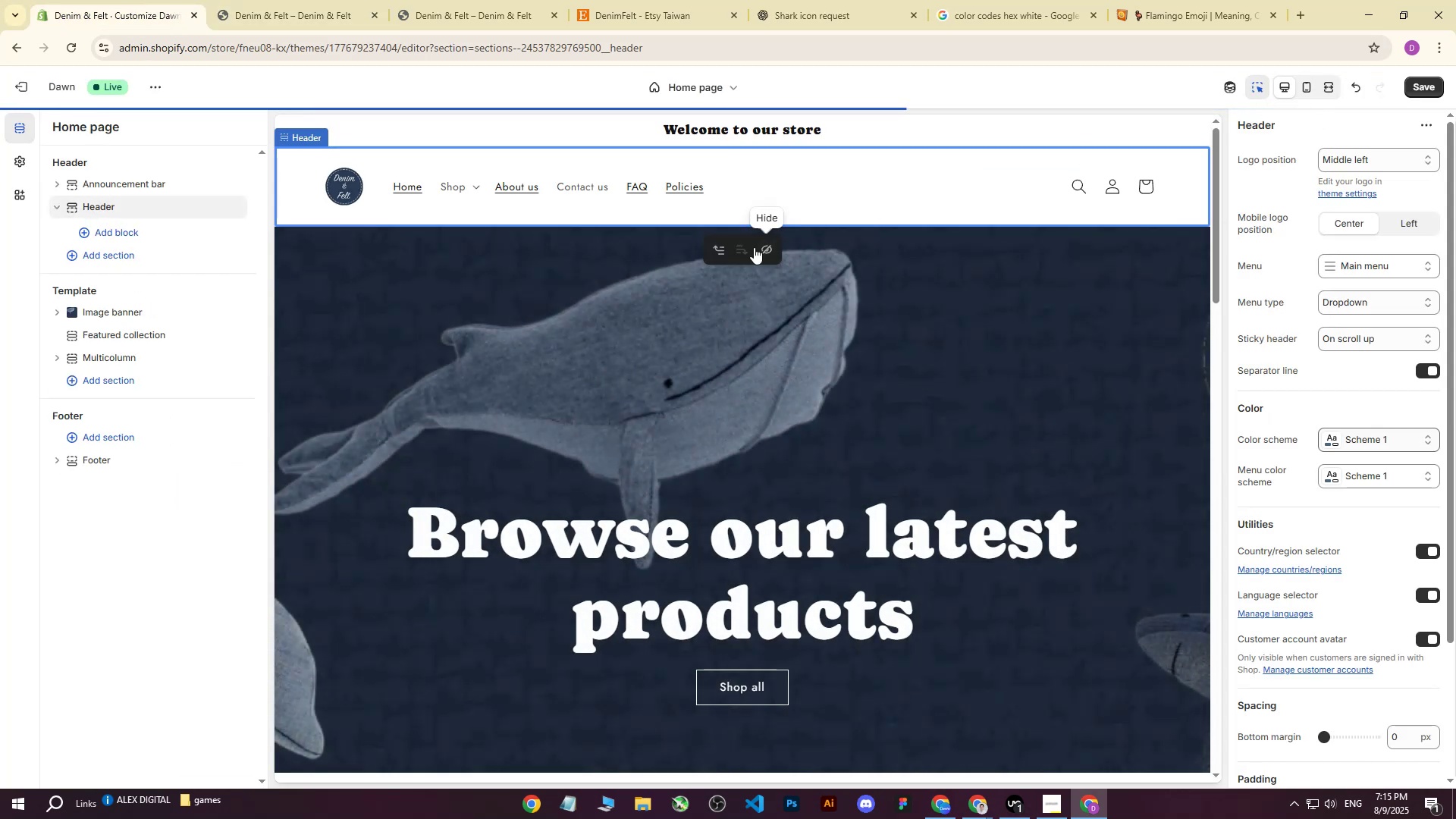 
scroll: coordinate [675, 305], scroll_direction: up, amount: 2.0
 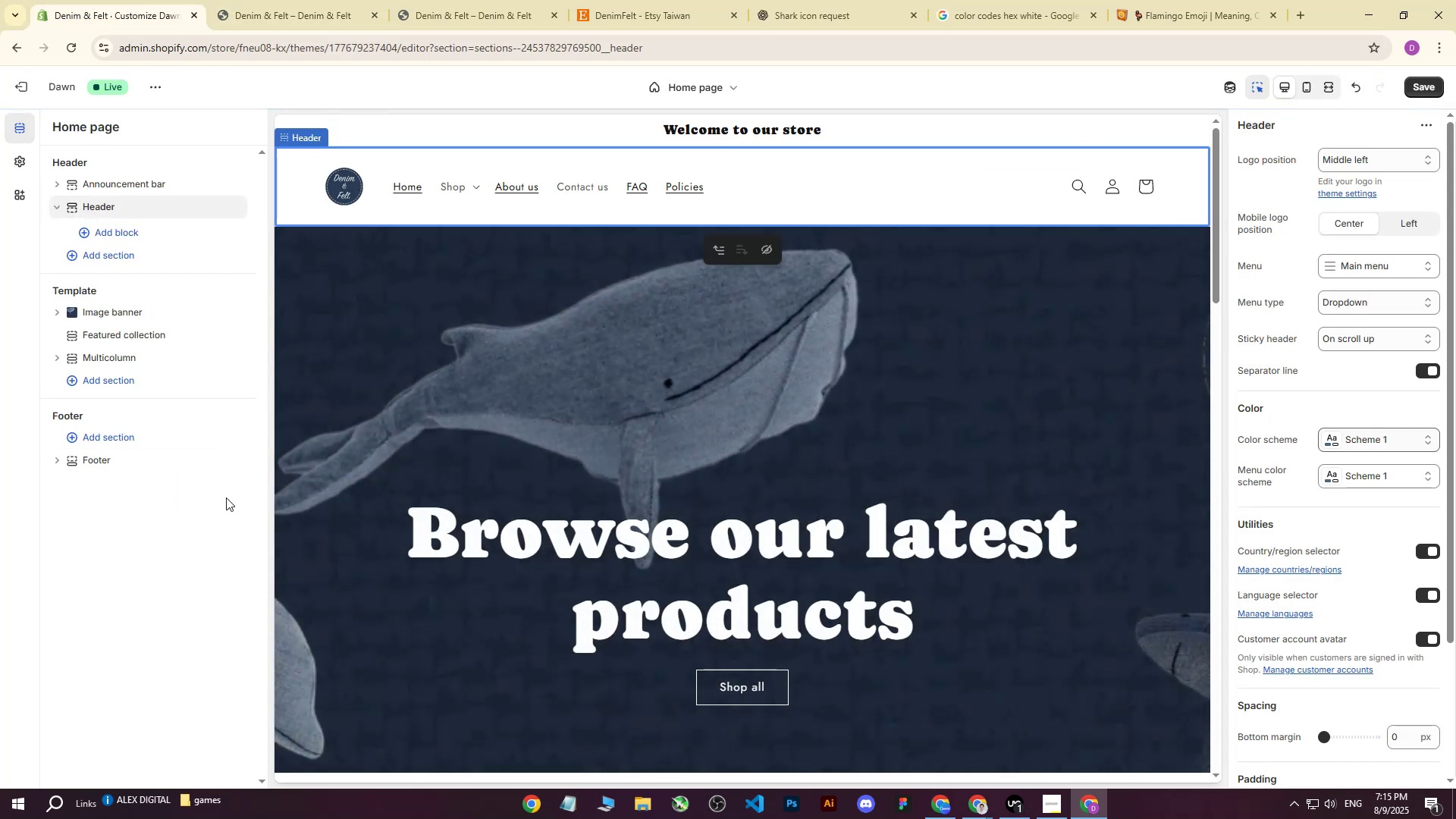 
left_click([215, 540])
 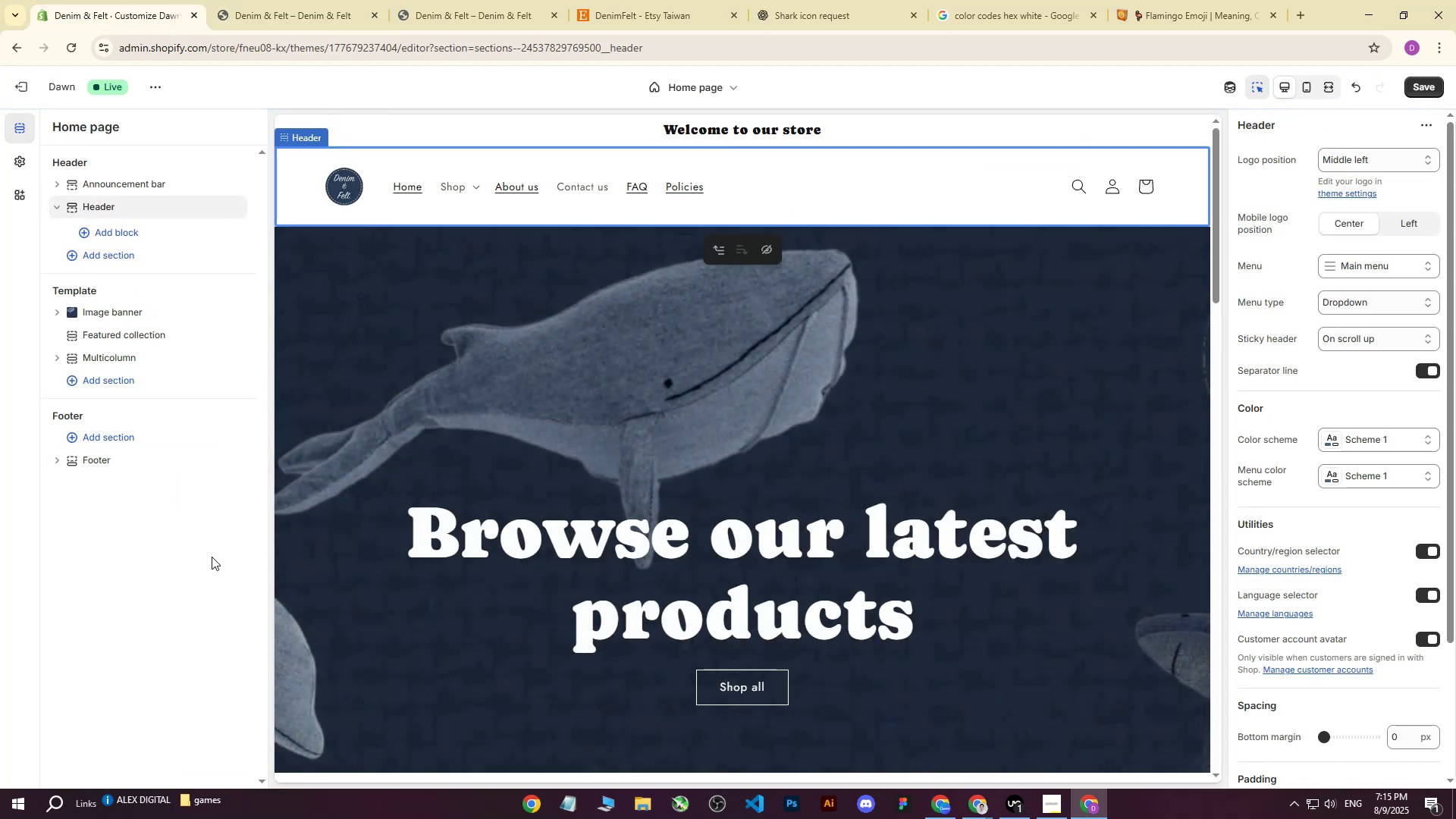 
double_click([212, 557])
 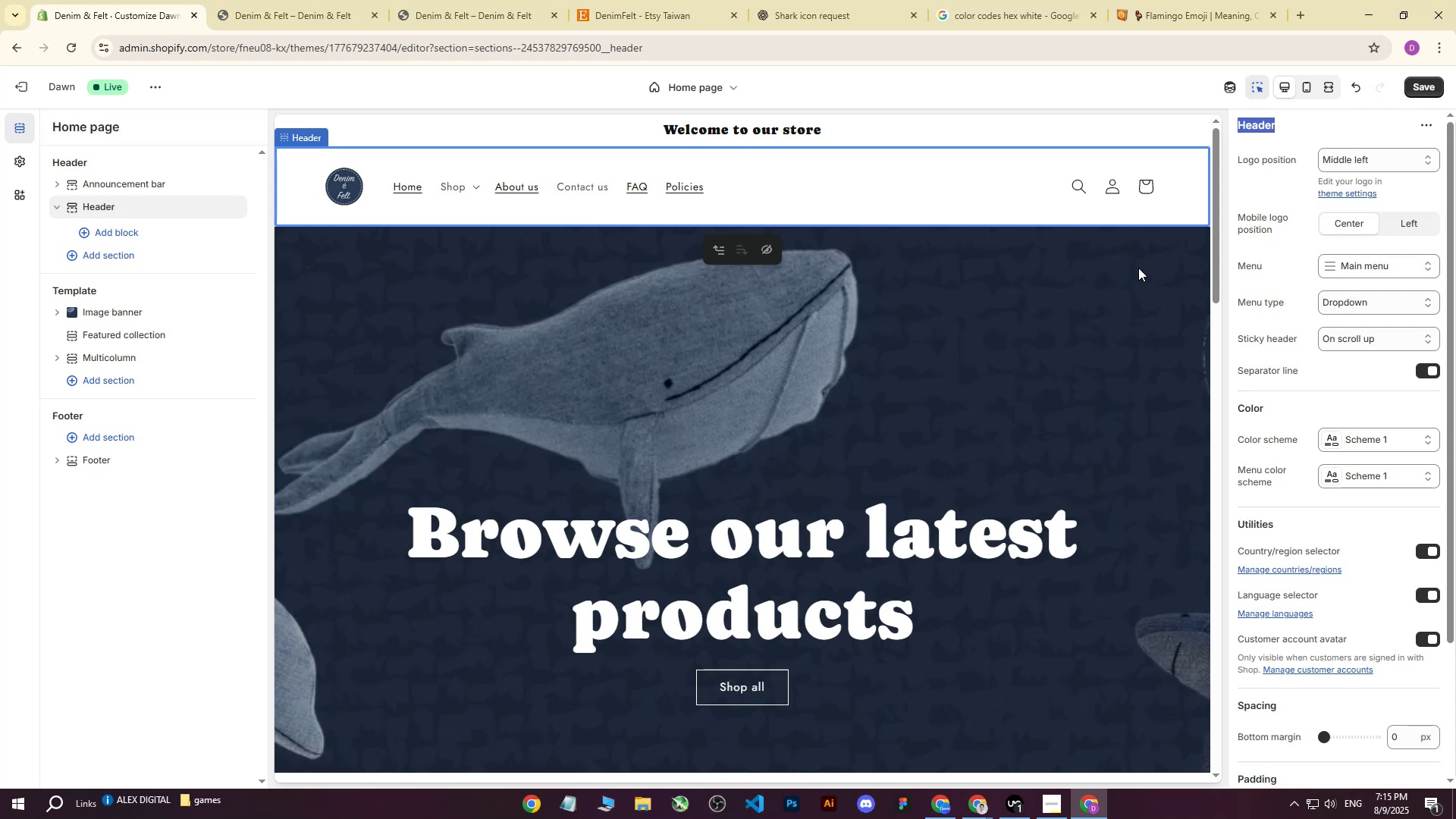 
wait(5.07)
 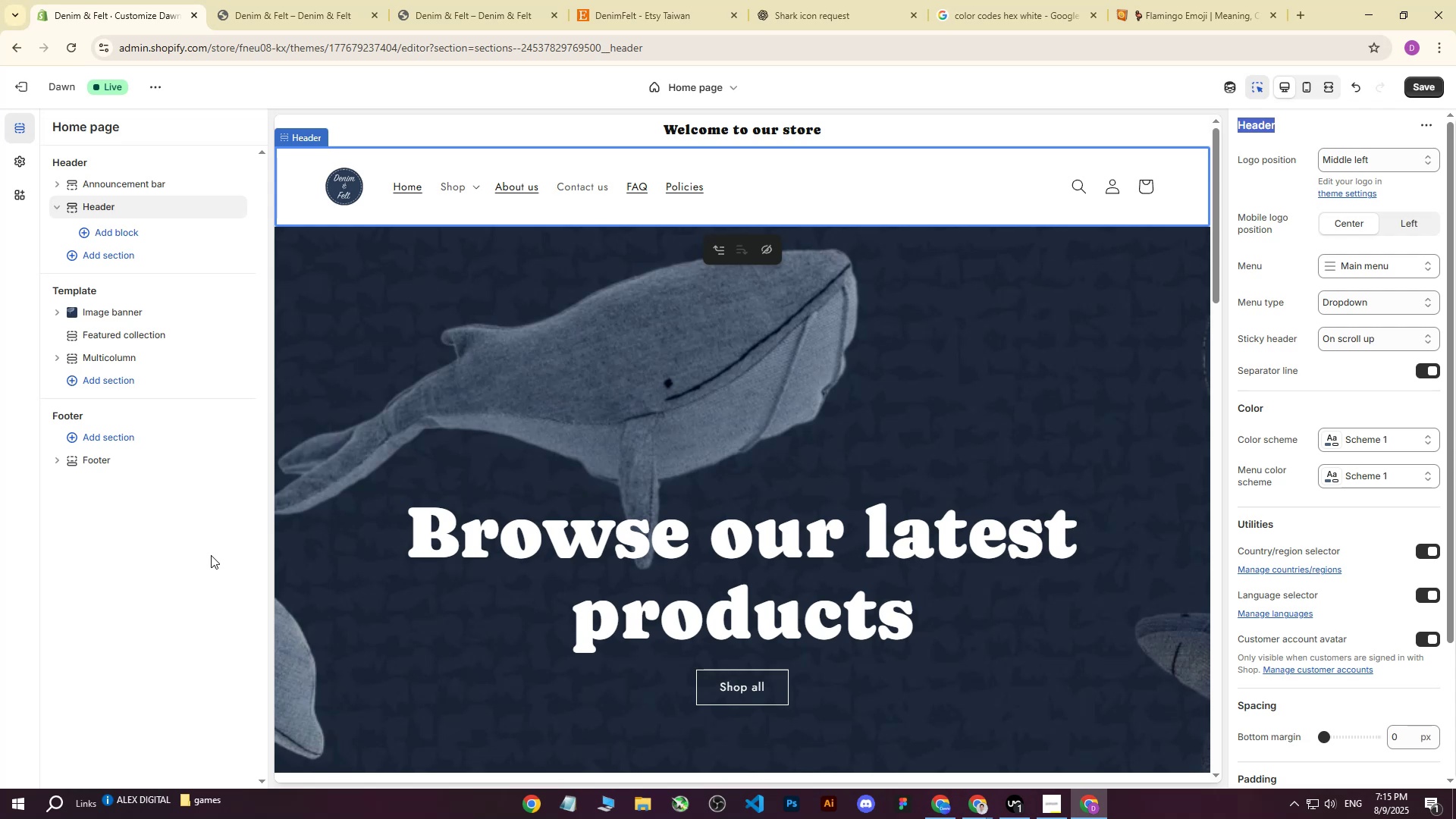 
left_click([511, 130])
 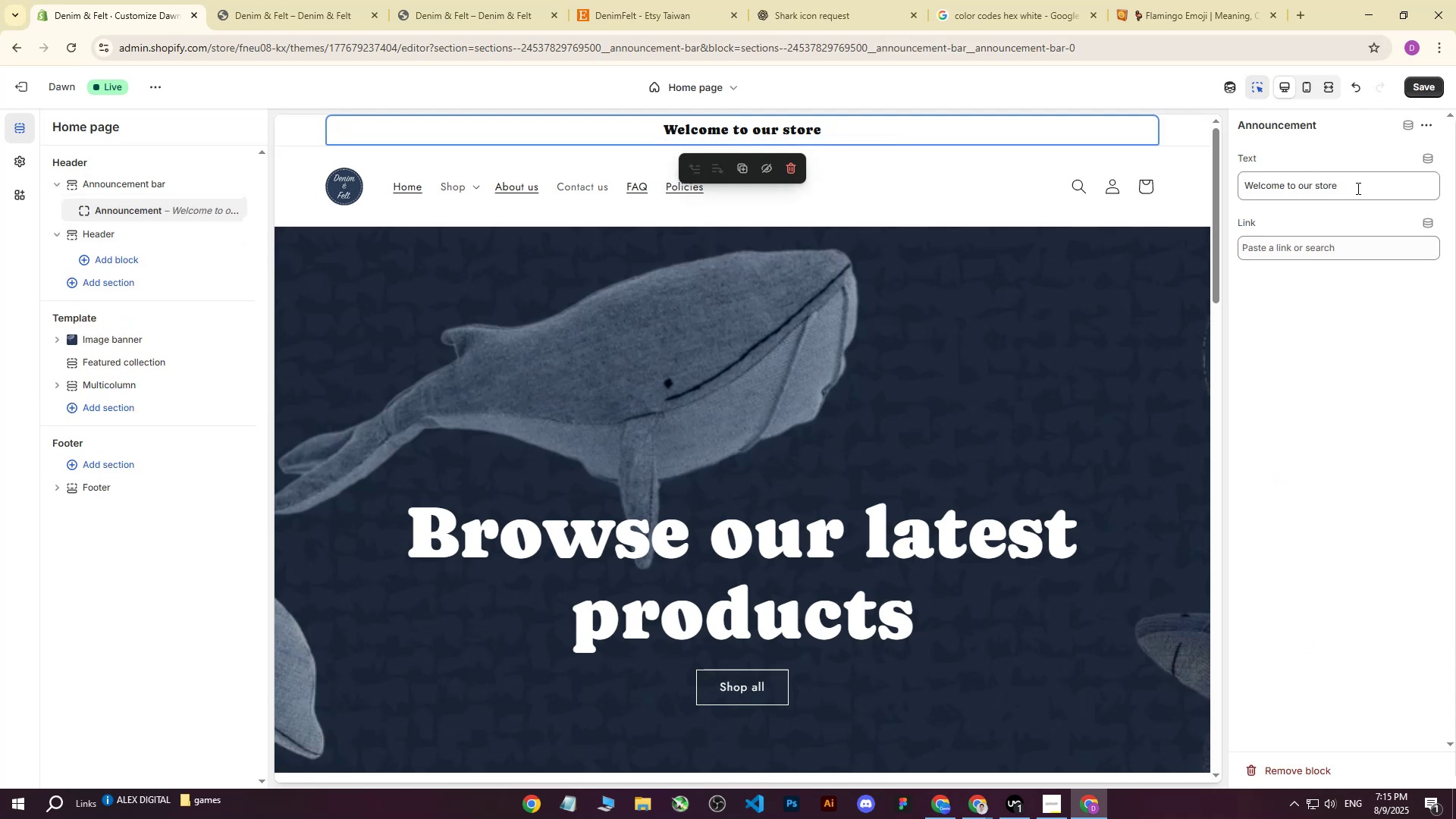 
wait(6.36)
 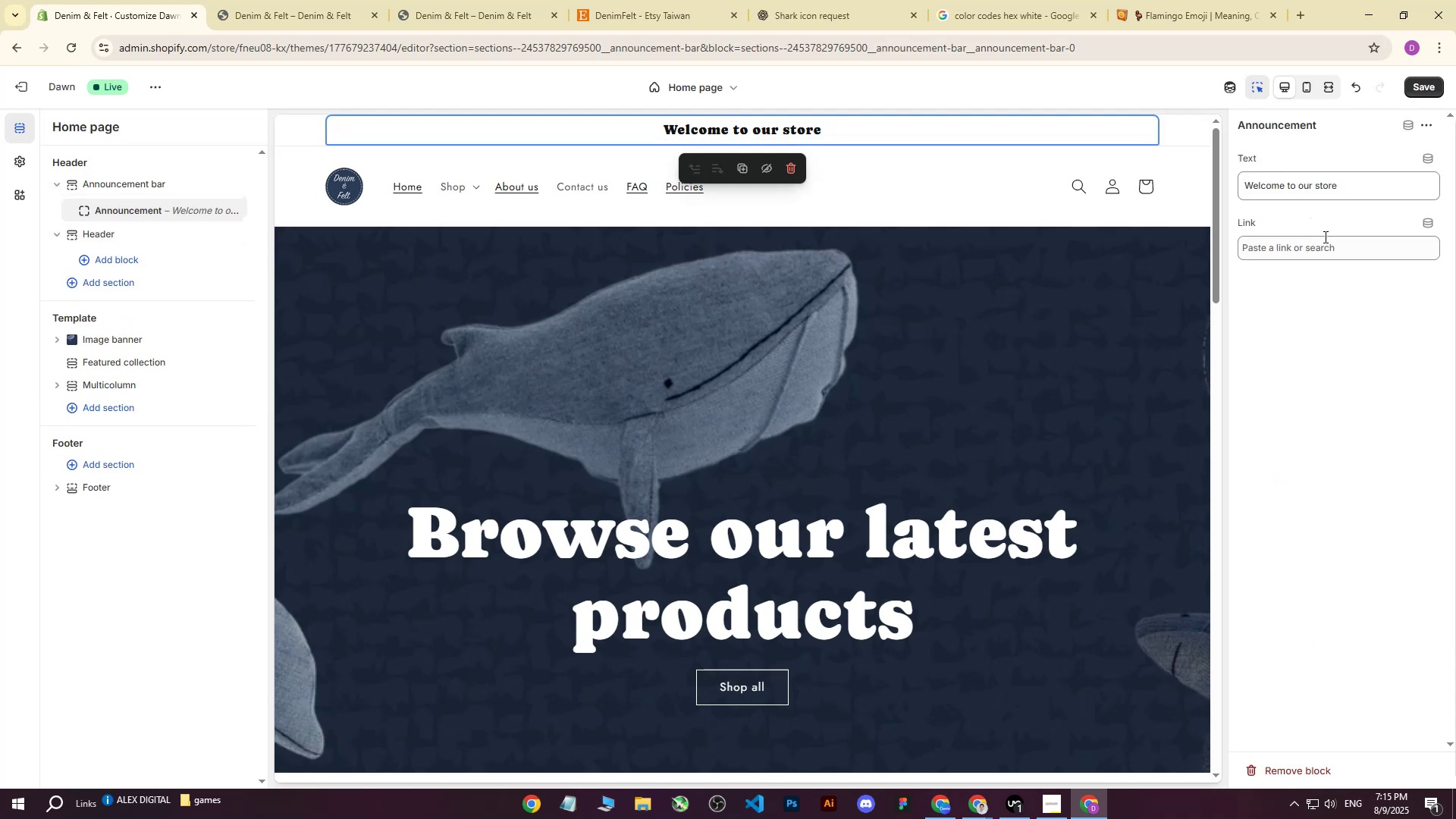 
scroll: coordinate [891, 318], scroll_direction: up, amount: 2.0
 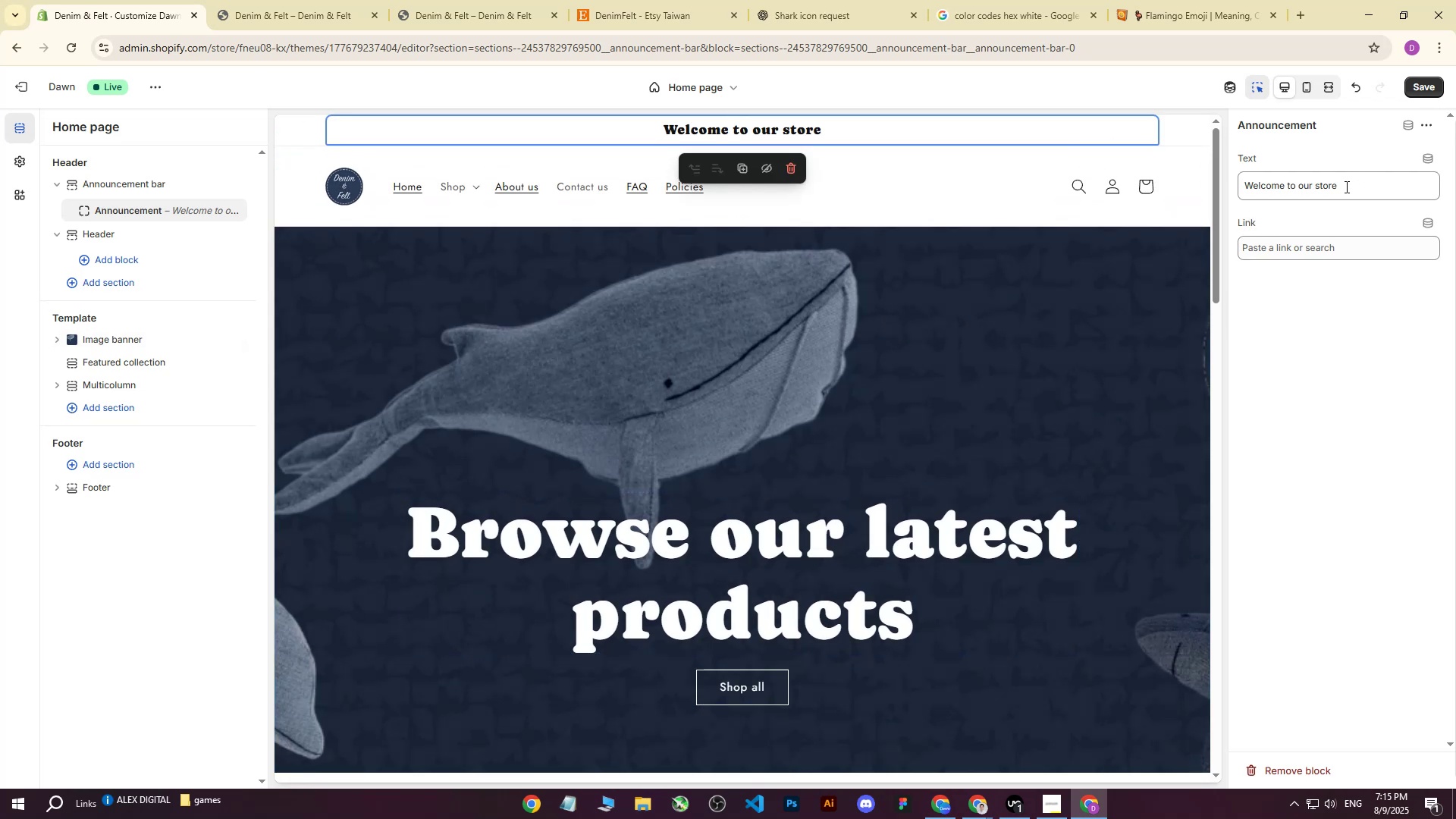 
wait(7.23)
 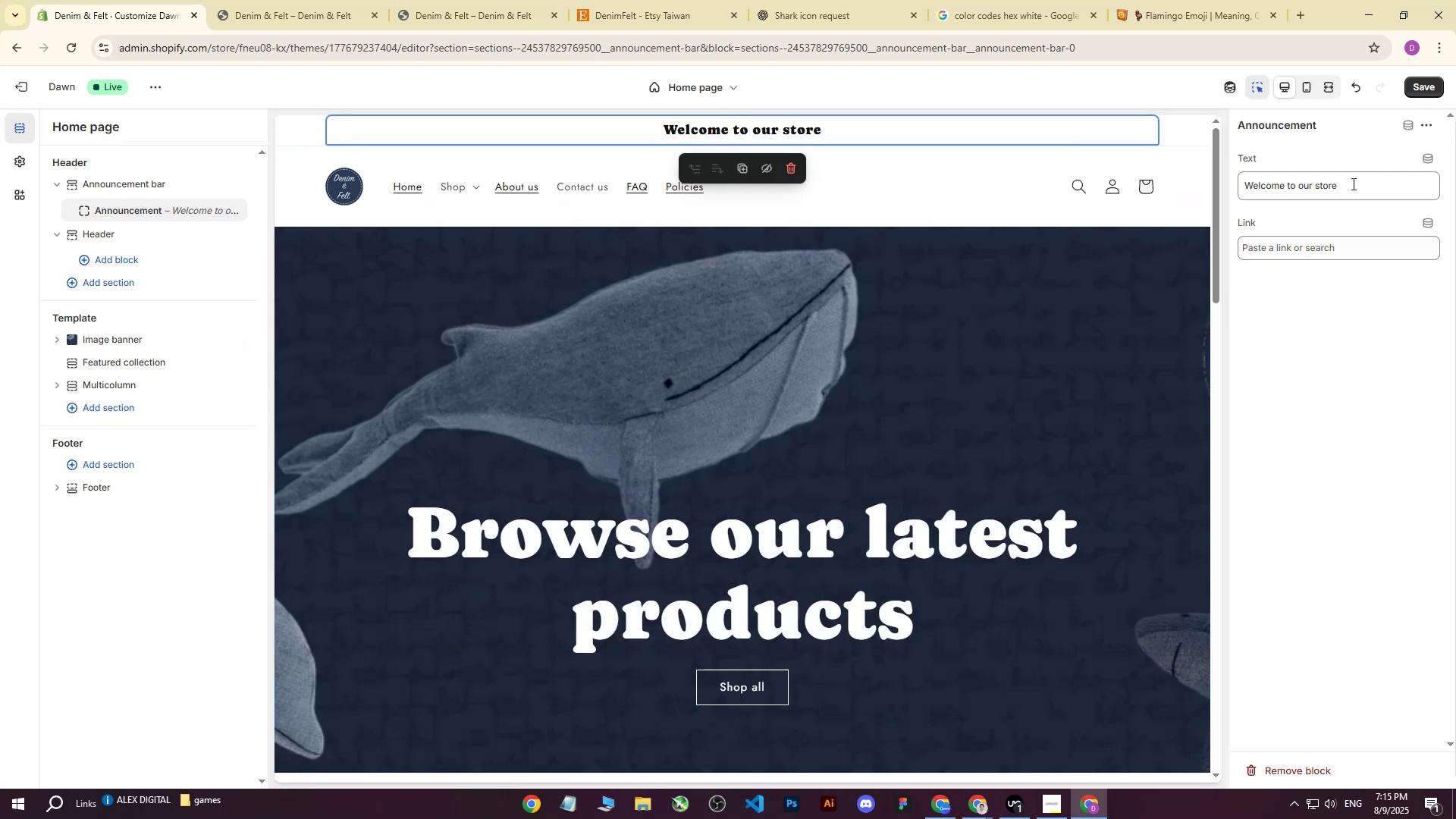 
left_click_drag(start_coordinate=[1355, 188], to_coordinate=[1239, 190])
 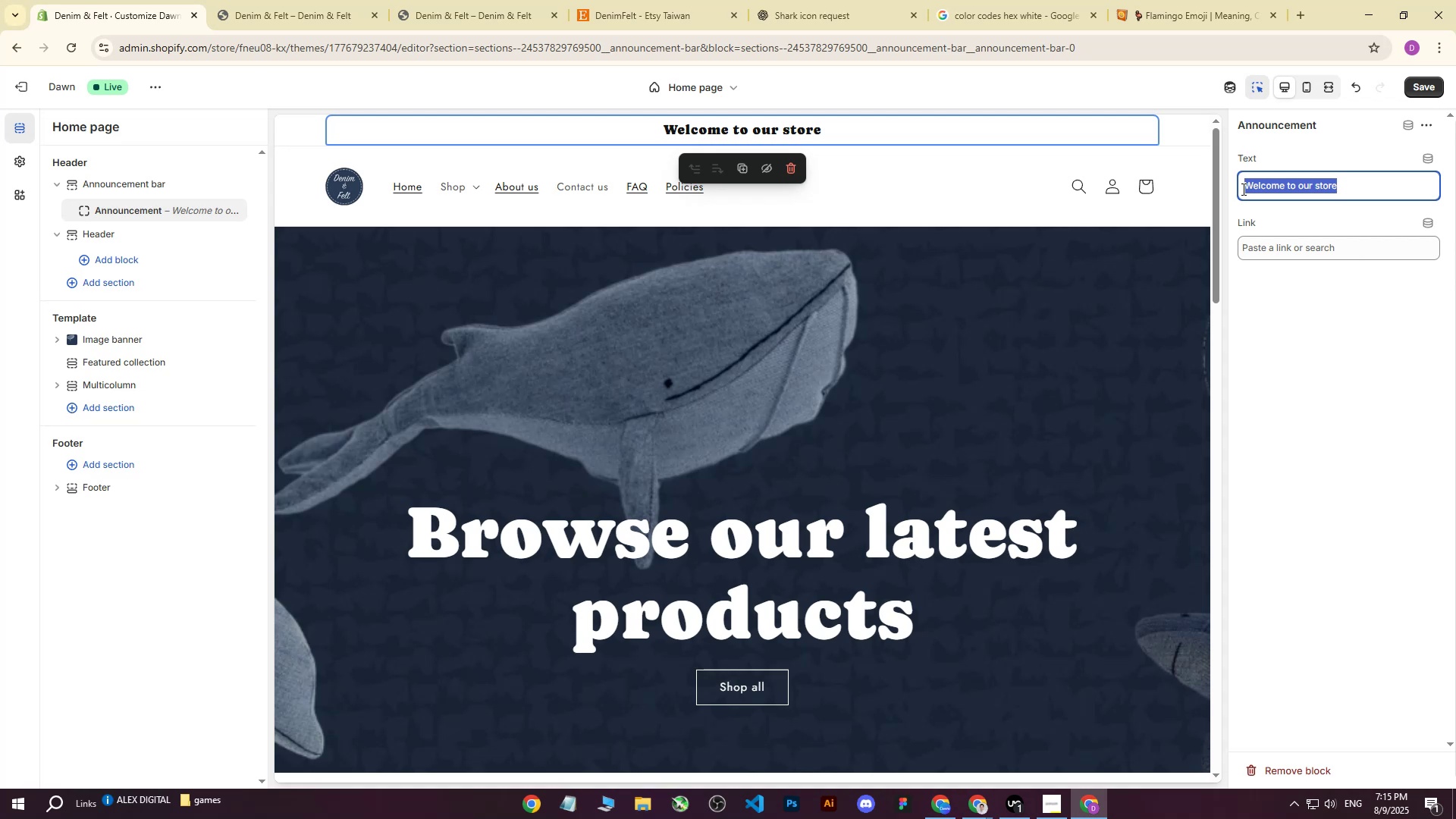 
type(Welcome to our store )
key(Backspace)
type(, cje)
key(Backspace)
key(Backspace)
type(heck out for )
 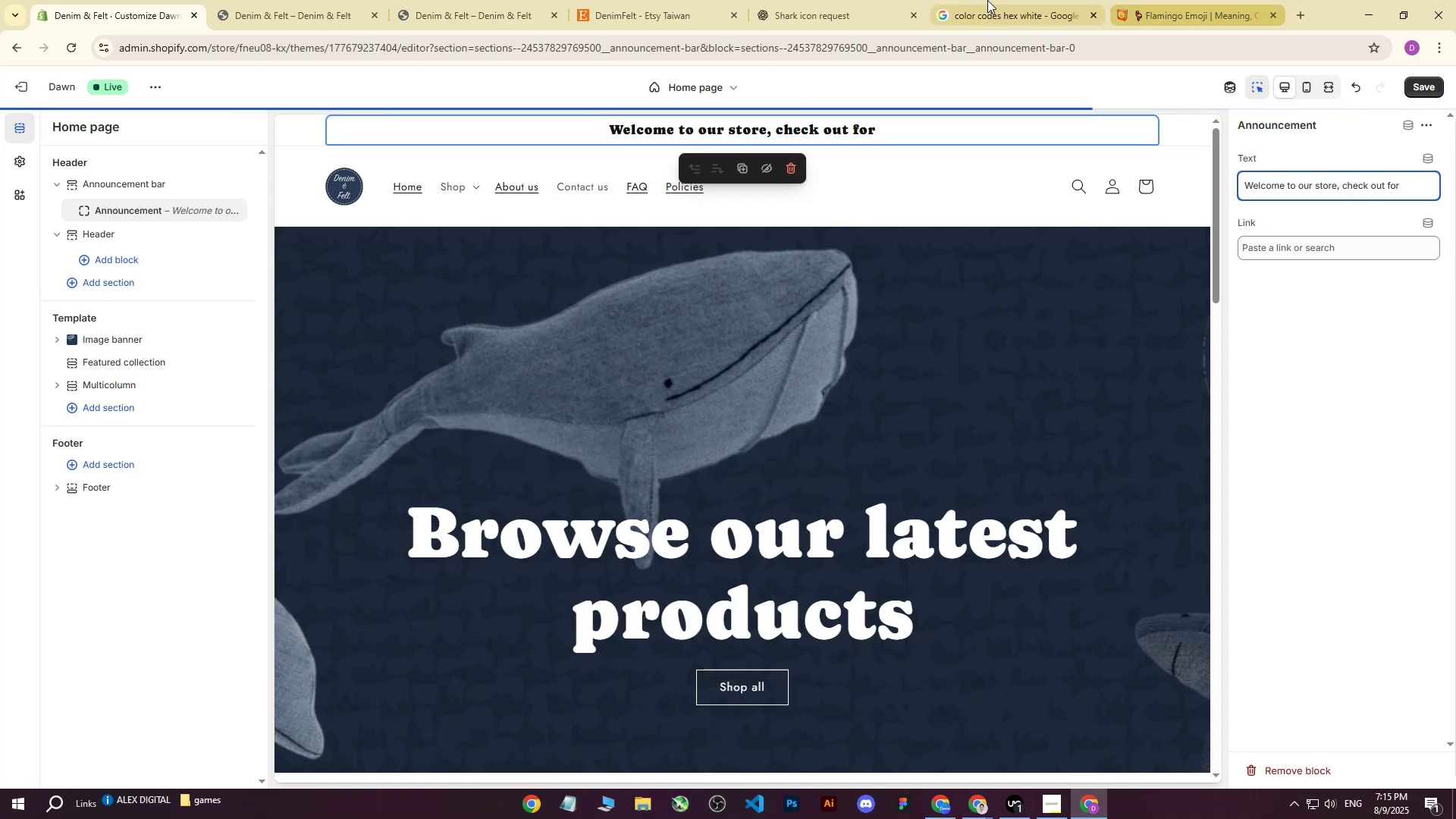 
left_click([745, 0])
 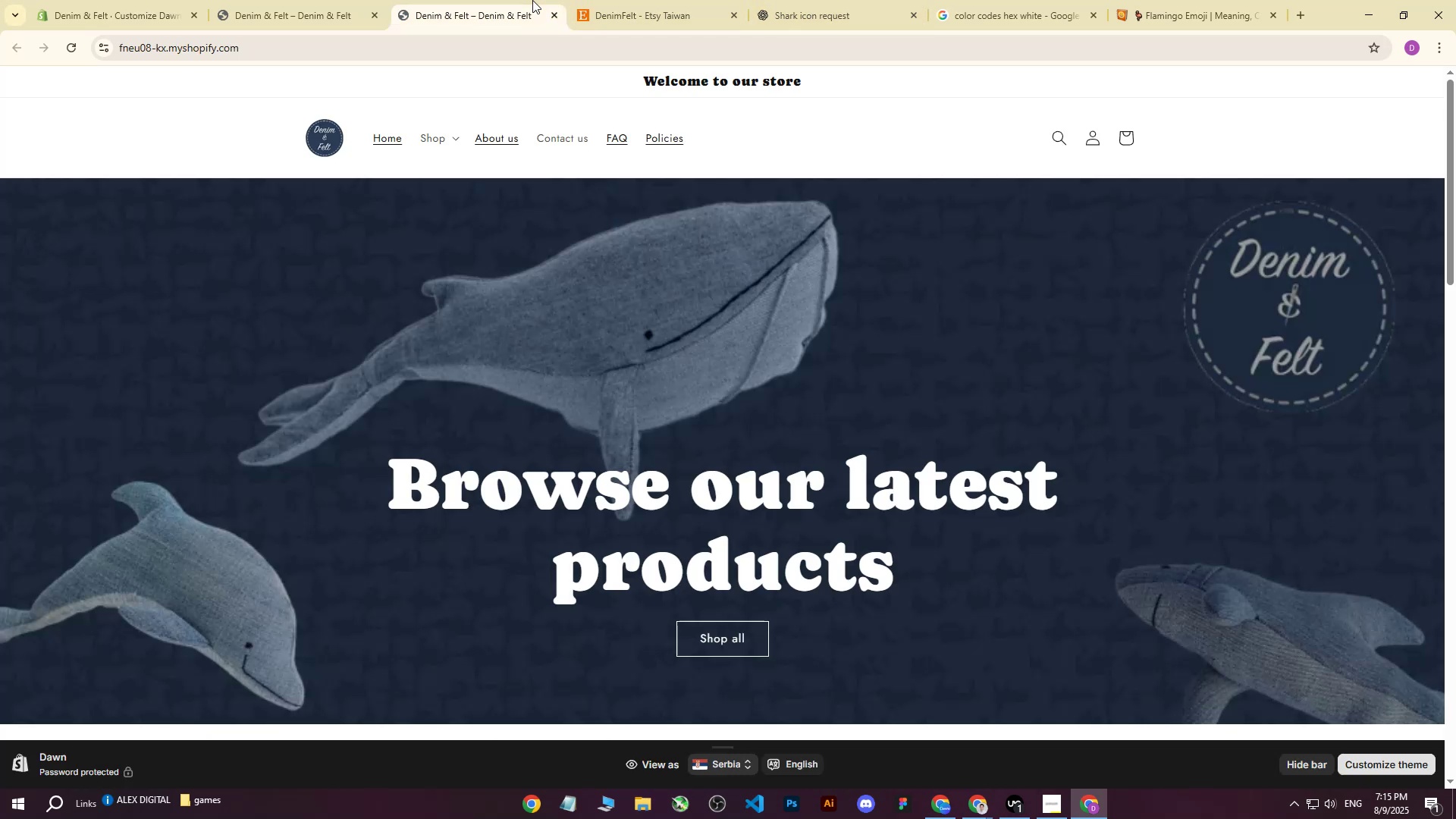 
double_click([621, 0])
 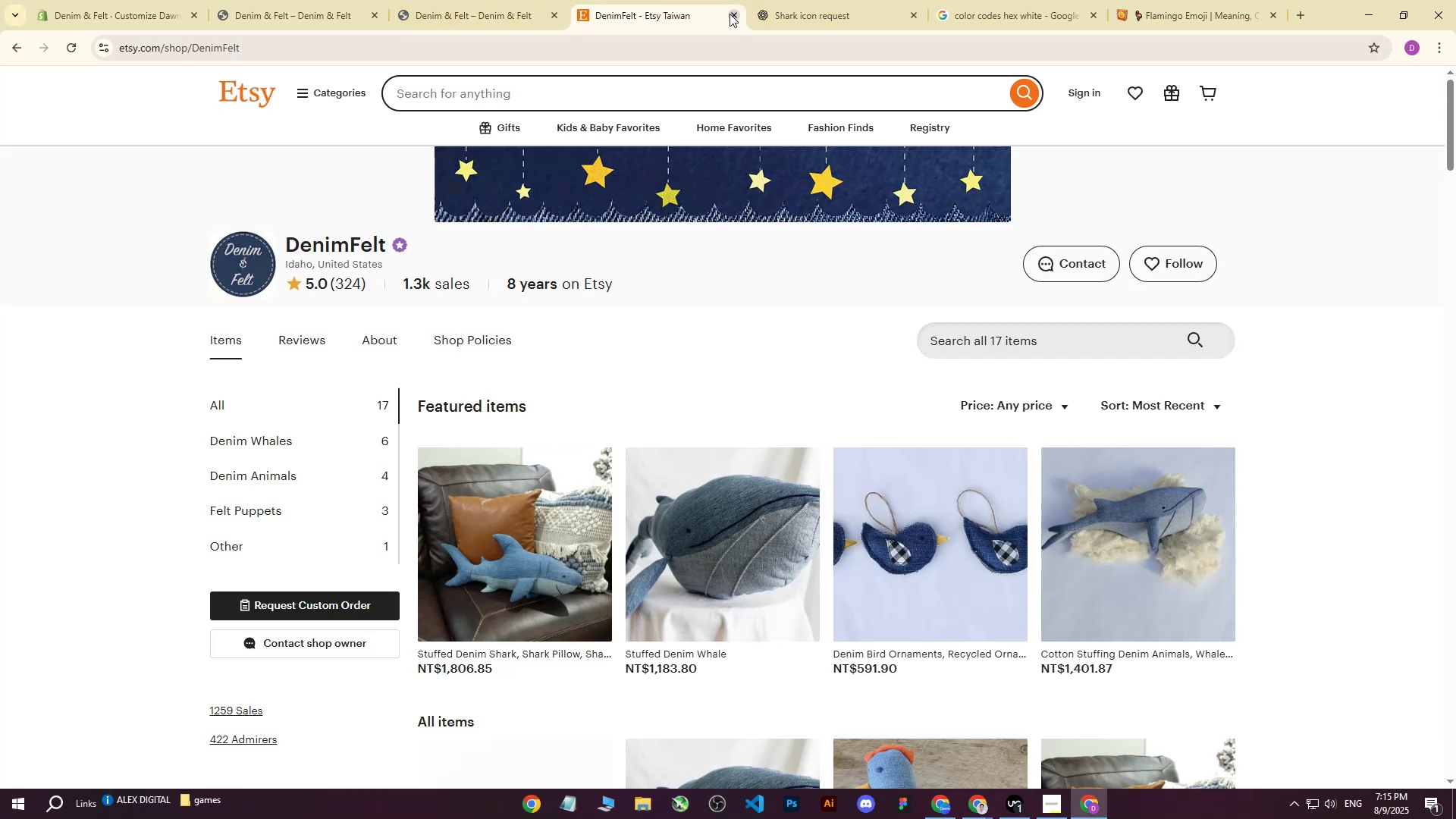 
triple_click([730, 14])
 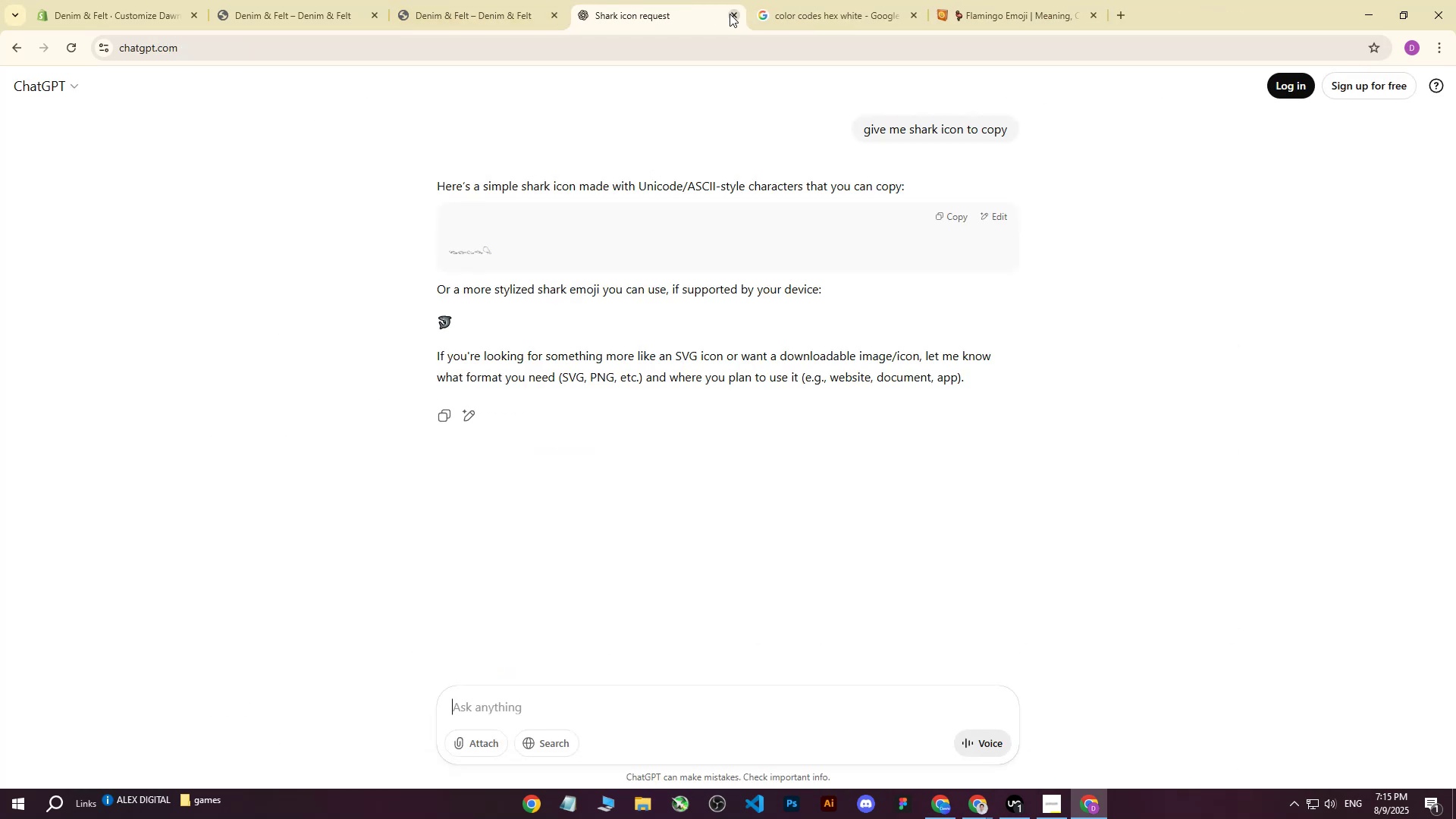 
triple_click([730, 14])
 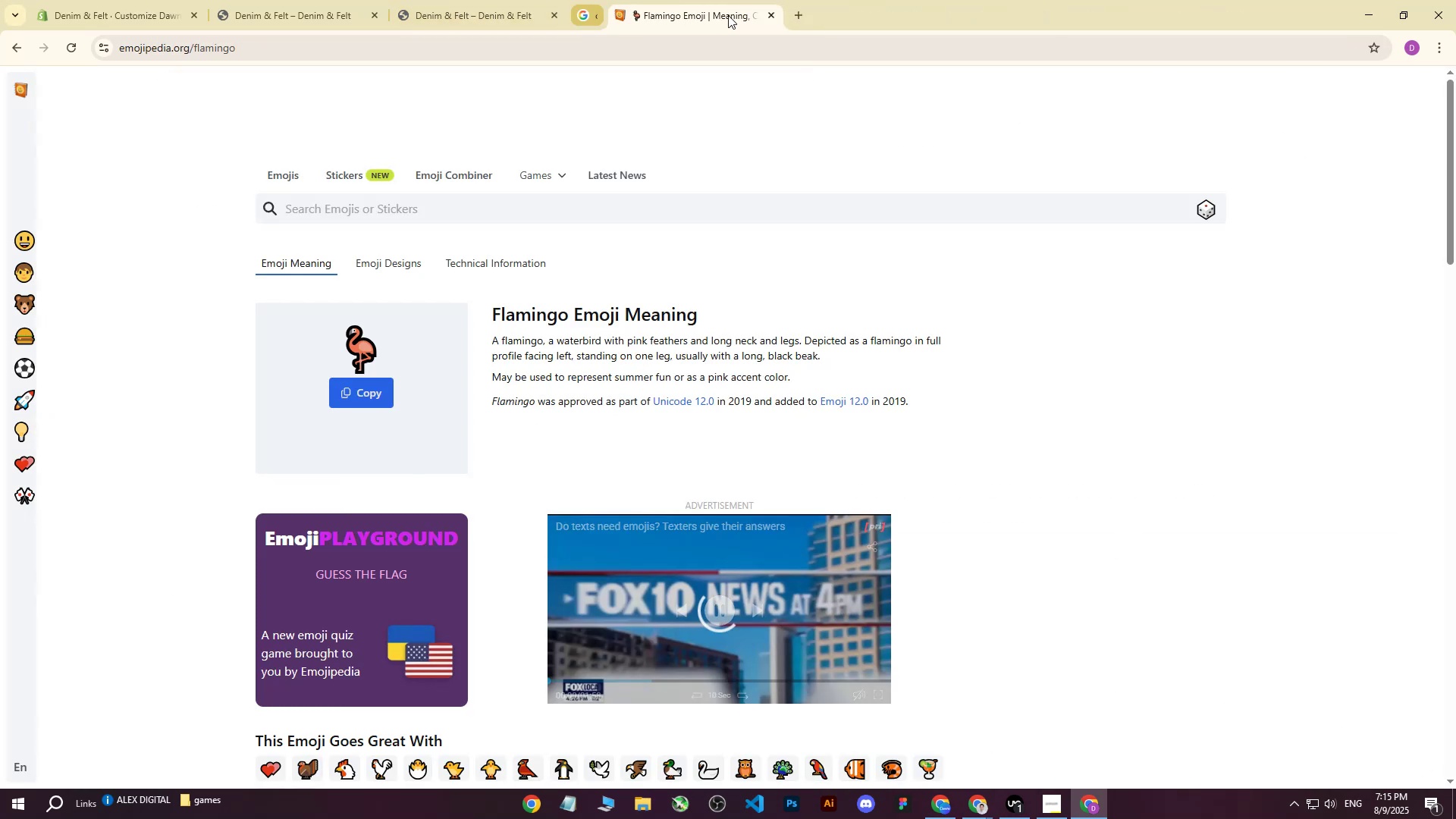 
double_click([728, 15])
 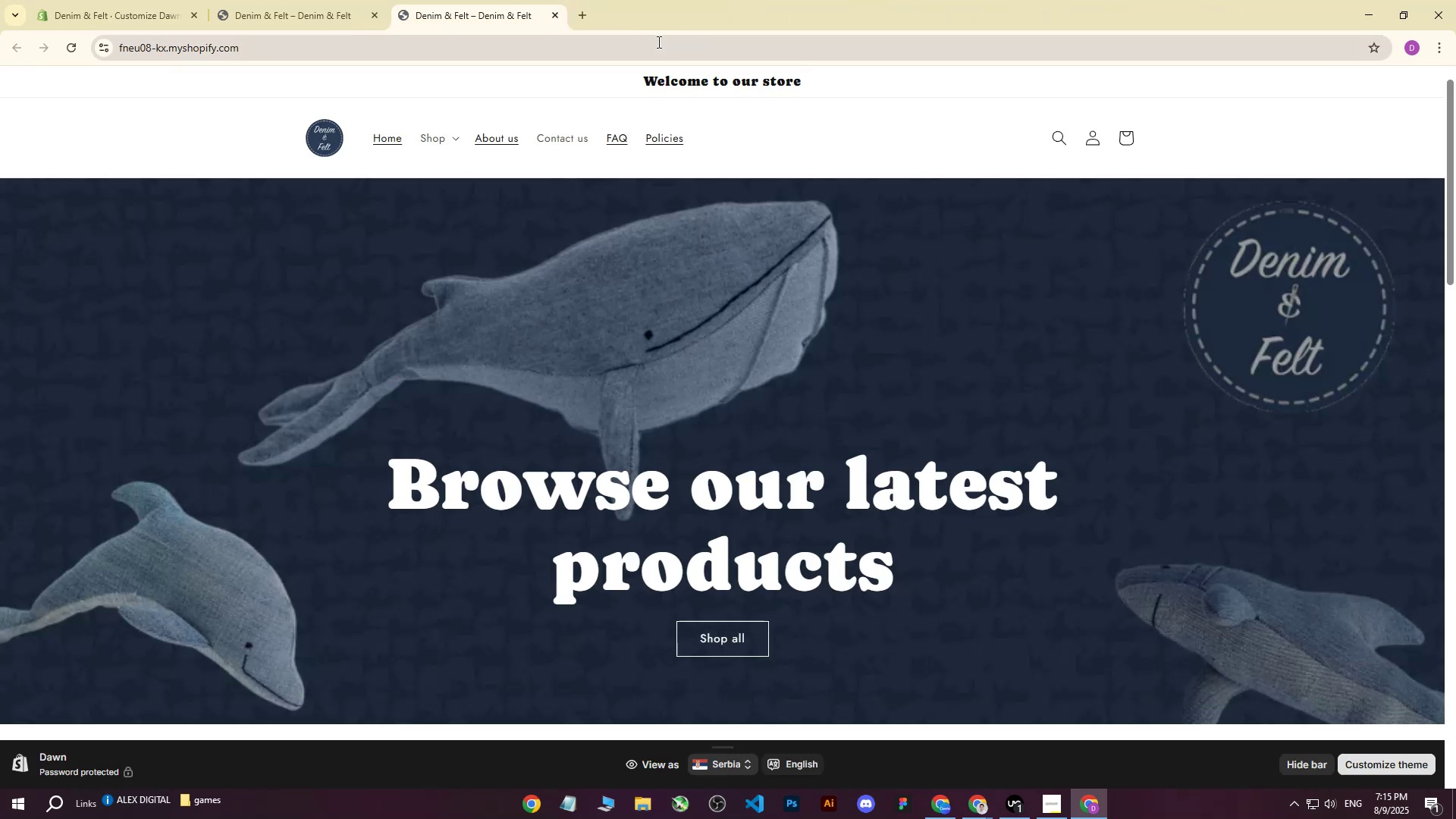 
left_click([657, 42])
 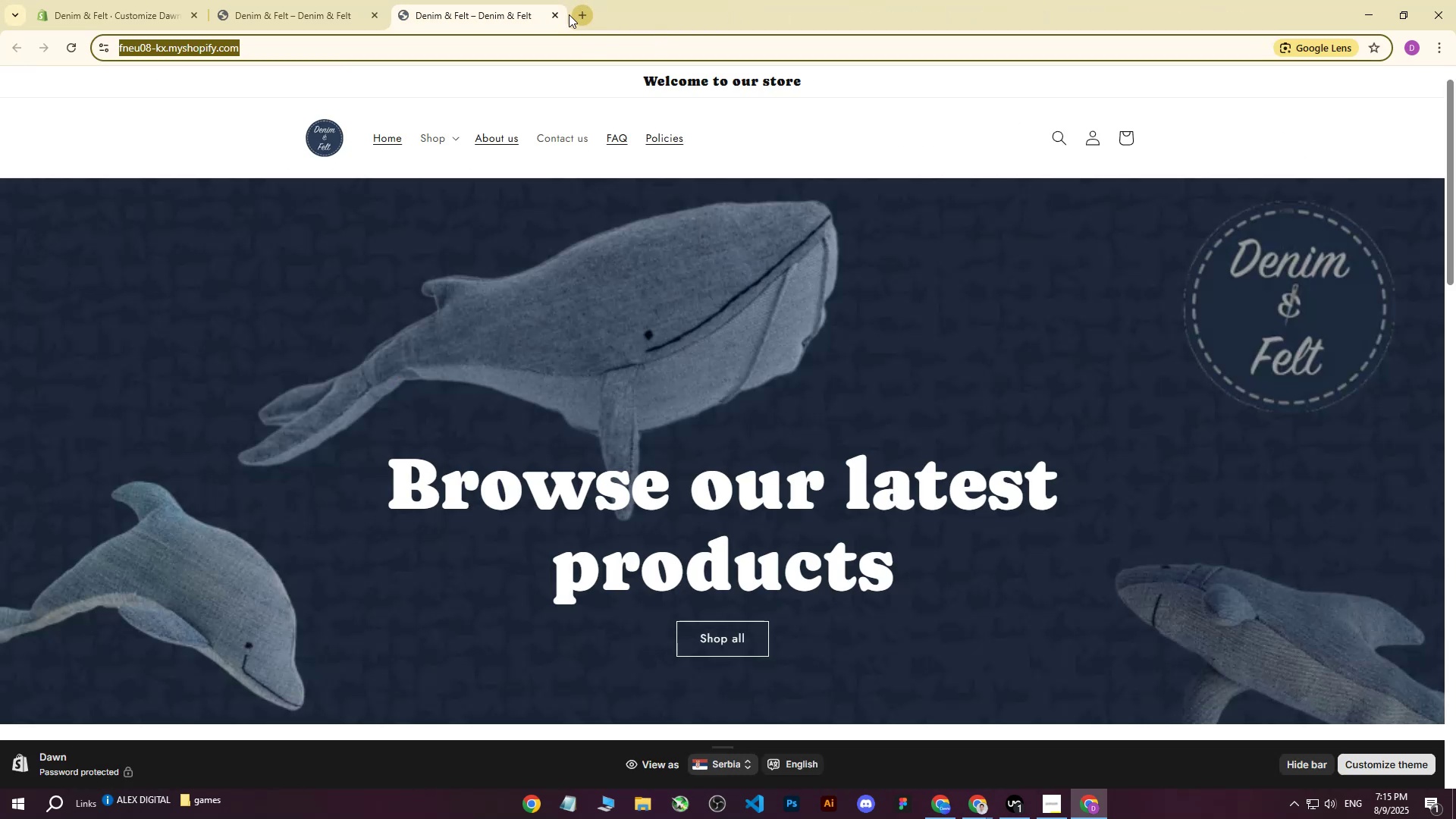 
double_click([552, 16])
 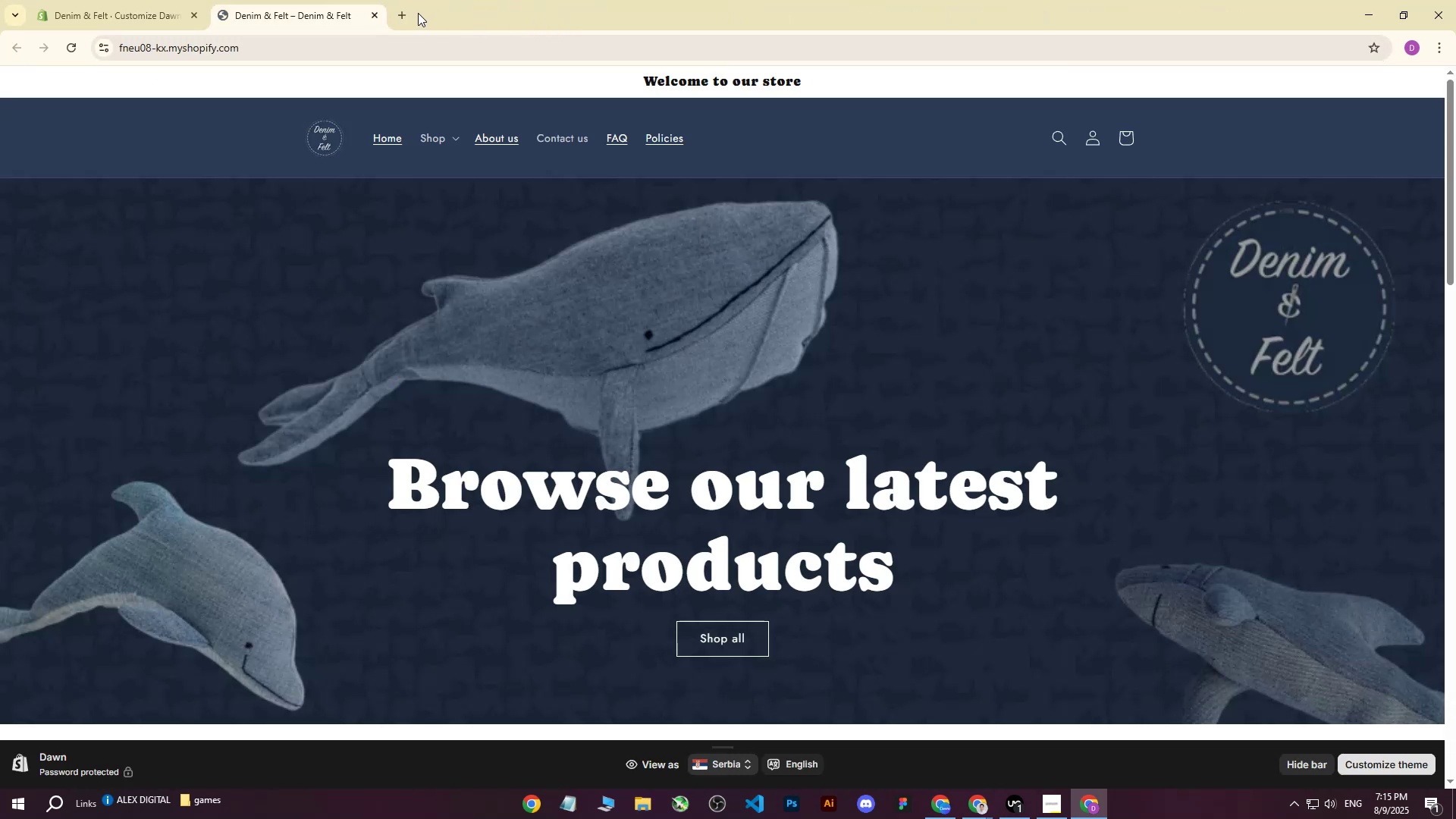 
left_click([404, 13])
 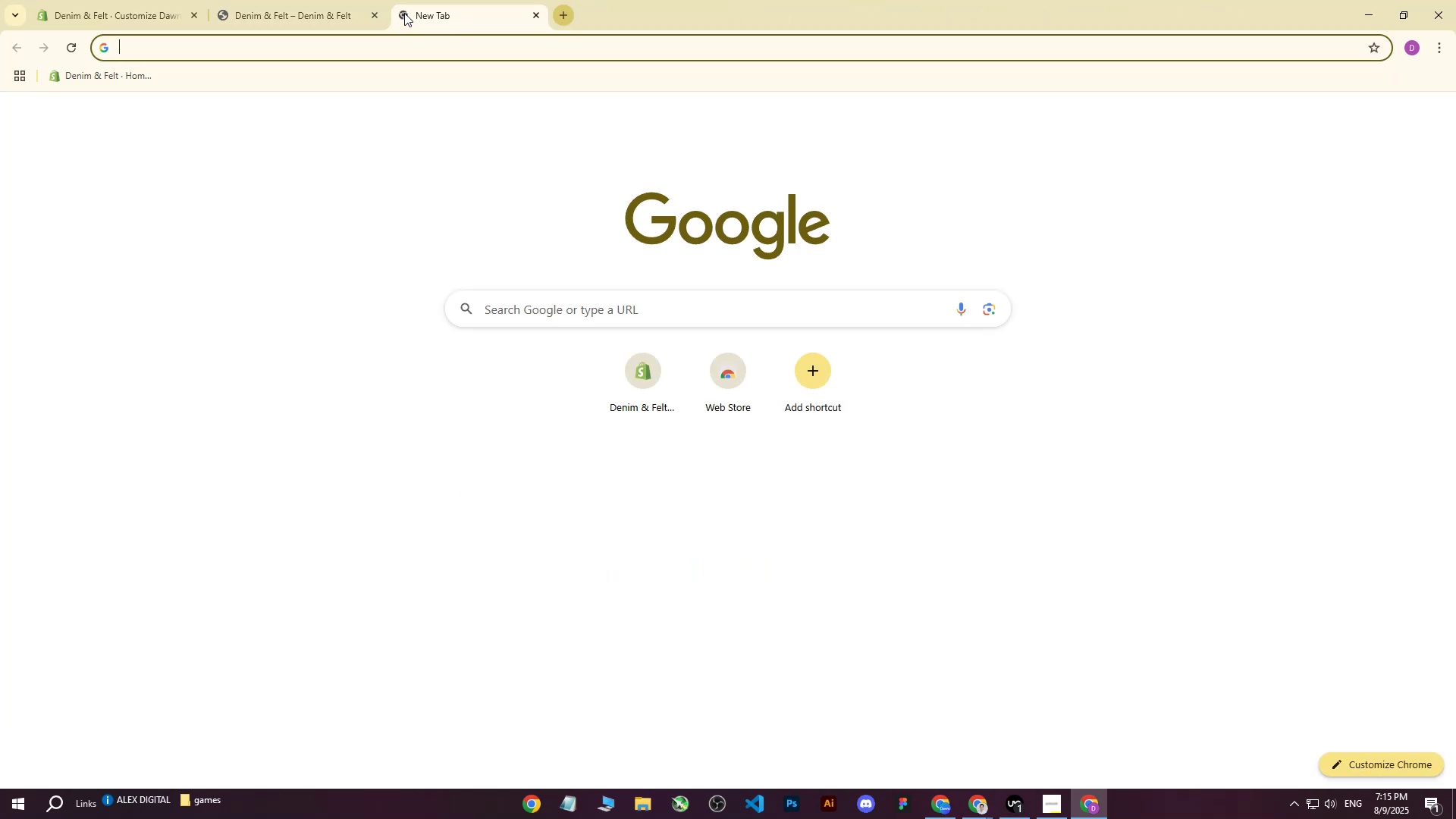 
type(chat gpt)
 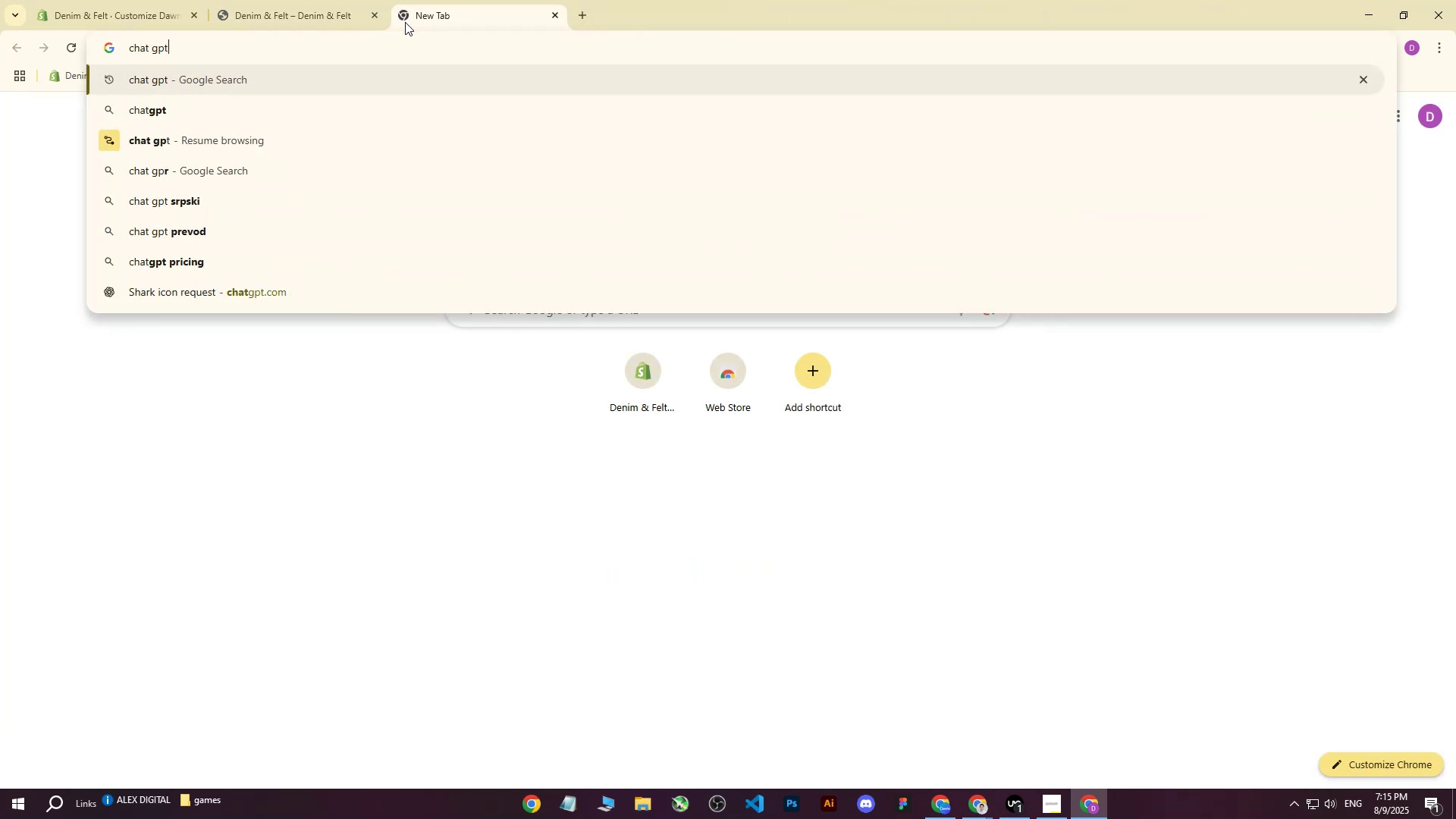 
key(Enter)
 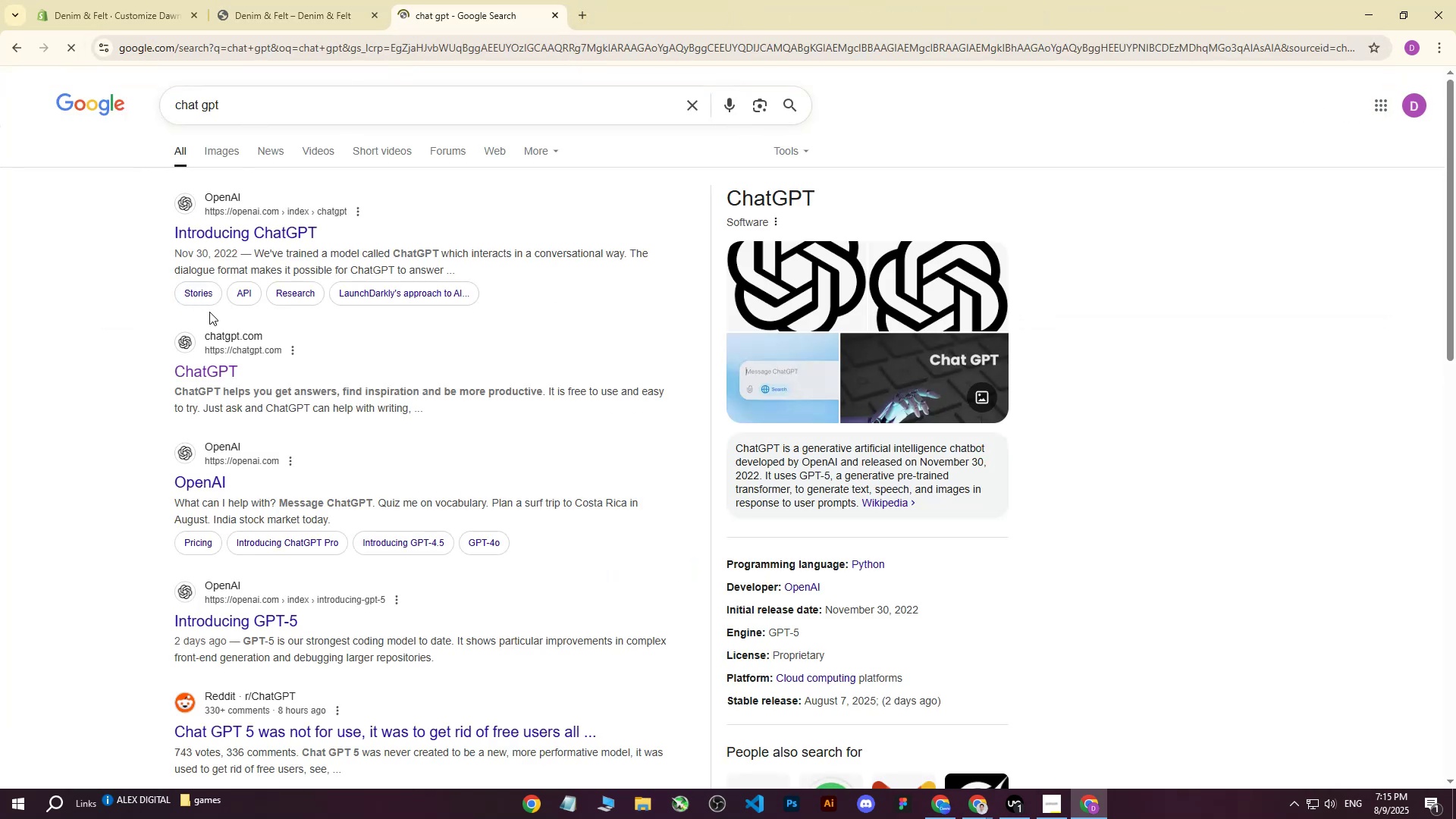 
left_click([212, 363])
 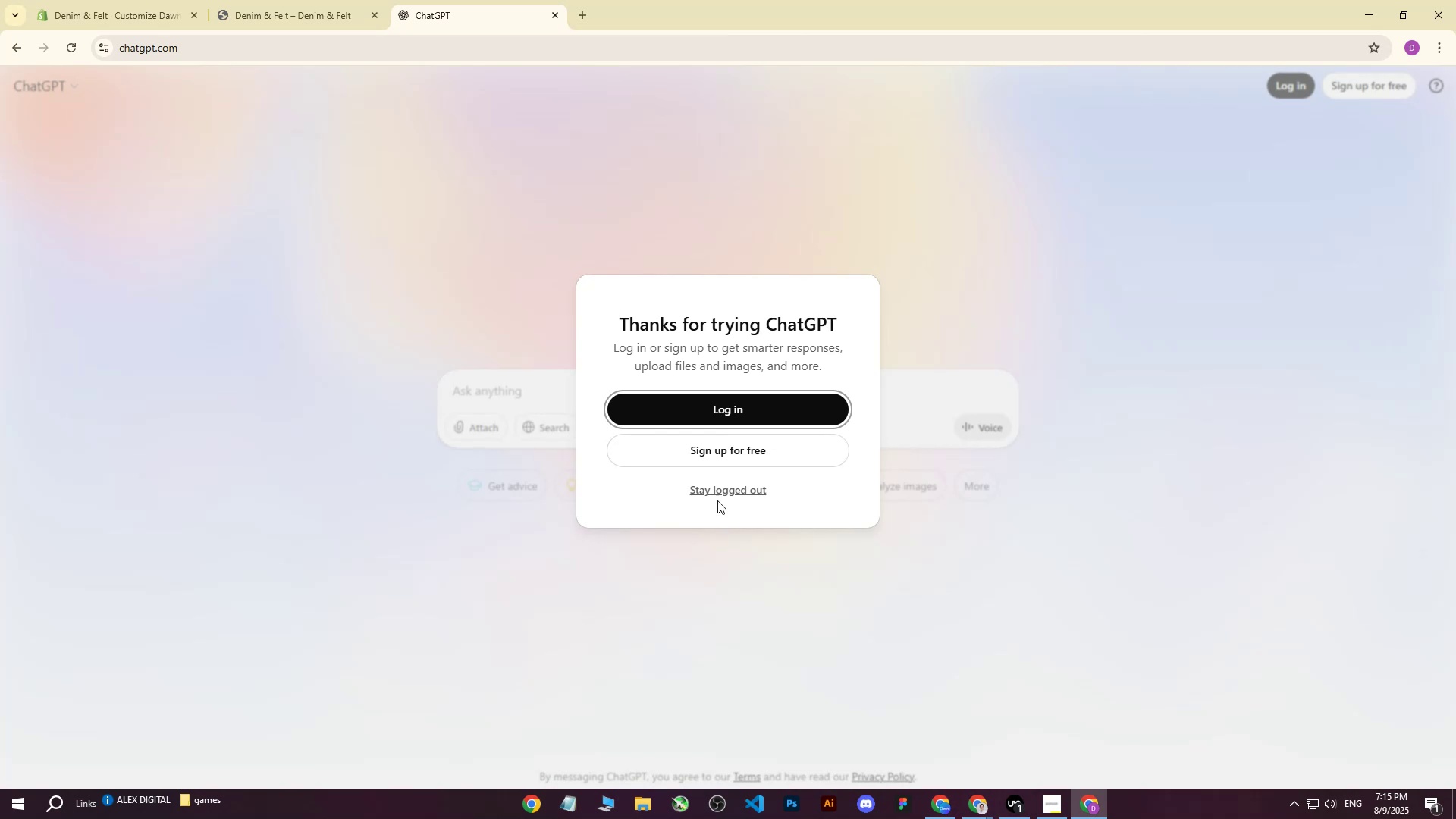 
double_click([704, 486])
 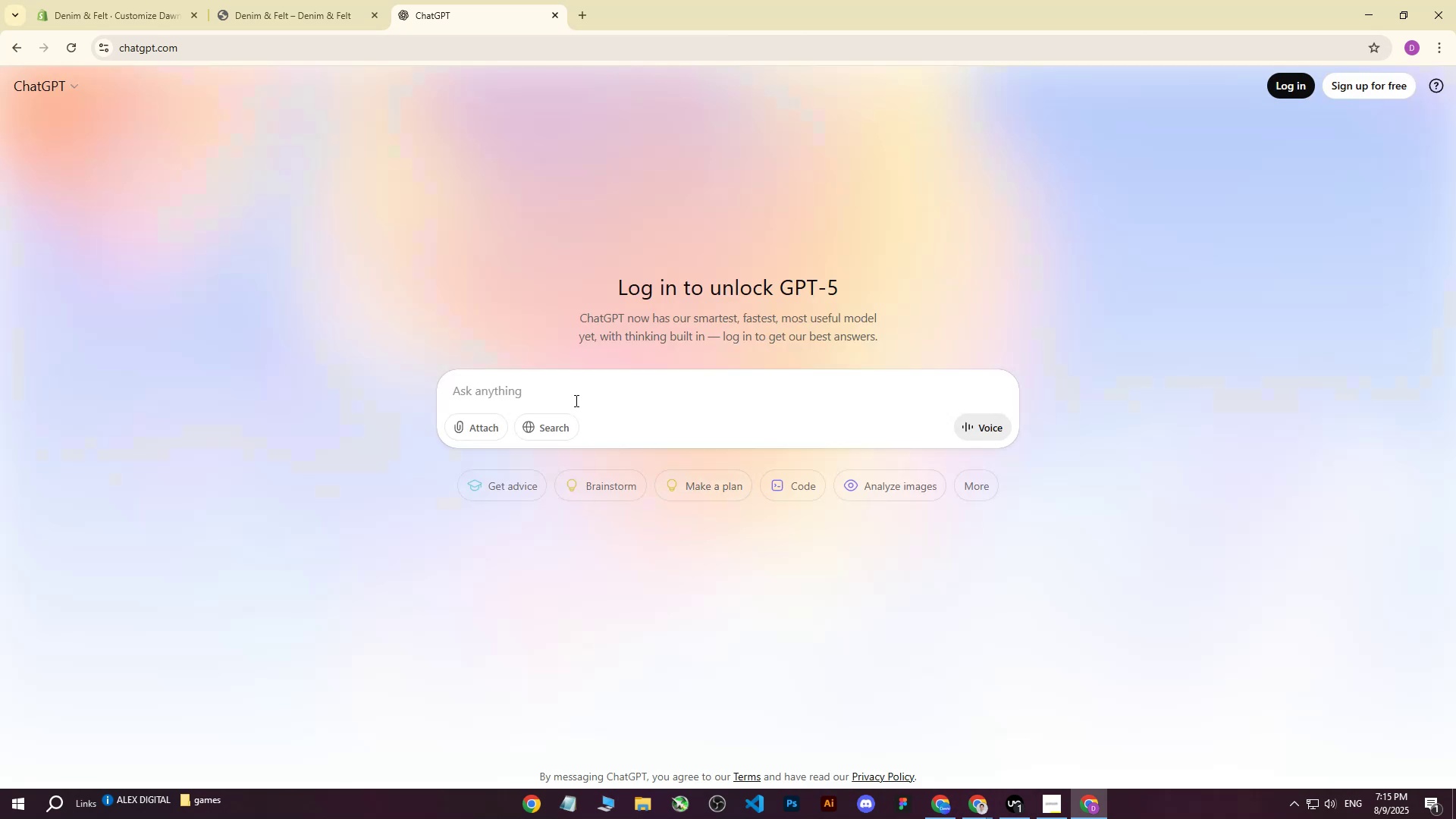 
triple_click([575, 399])
 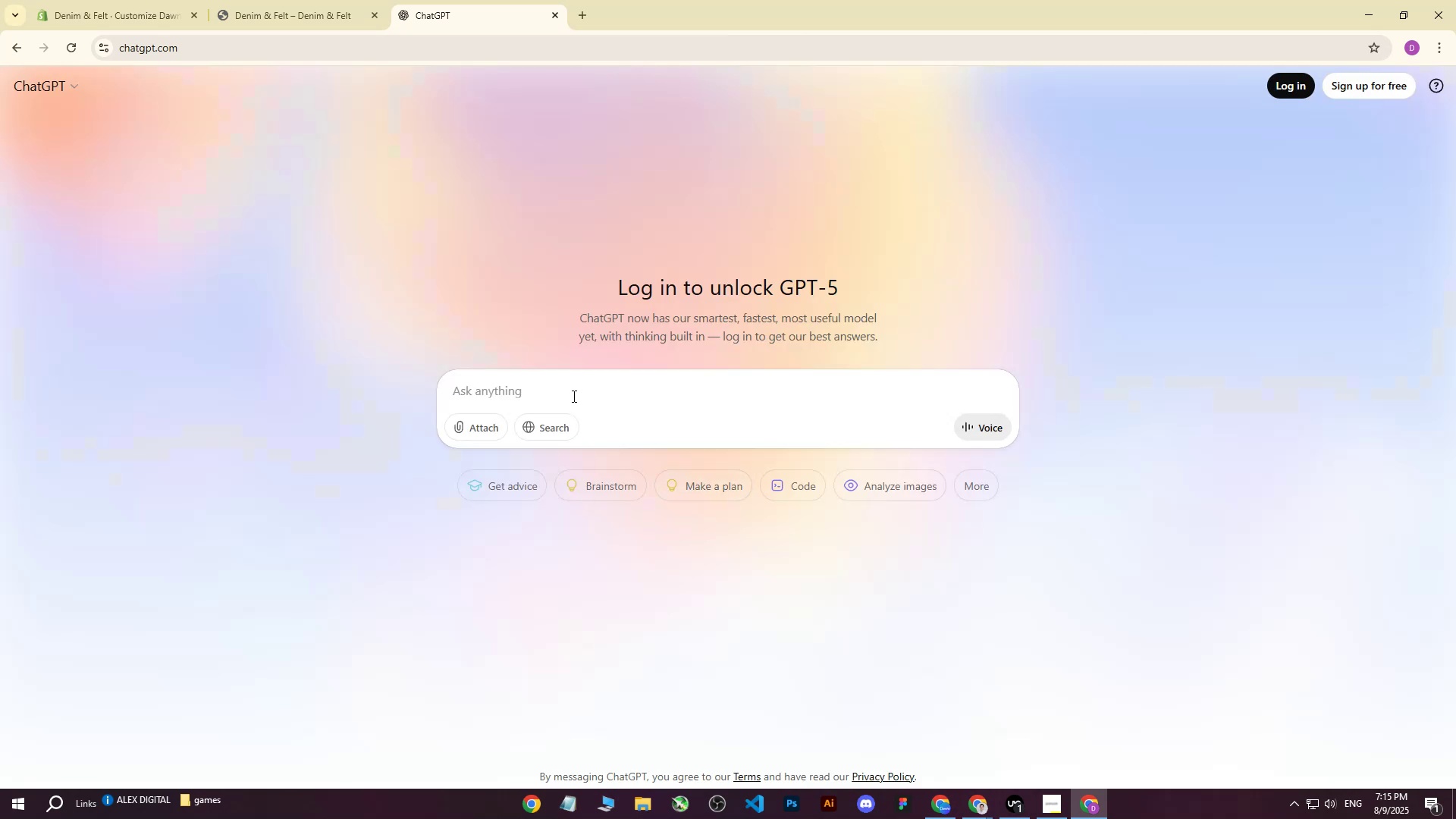 
type(give me short sentence for un)
key(Backspace)
key(Backspace)
type(u)
key(Backspace)
type(above the headf)
key(Backspace)
type(er when you enter on shopify store)
 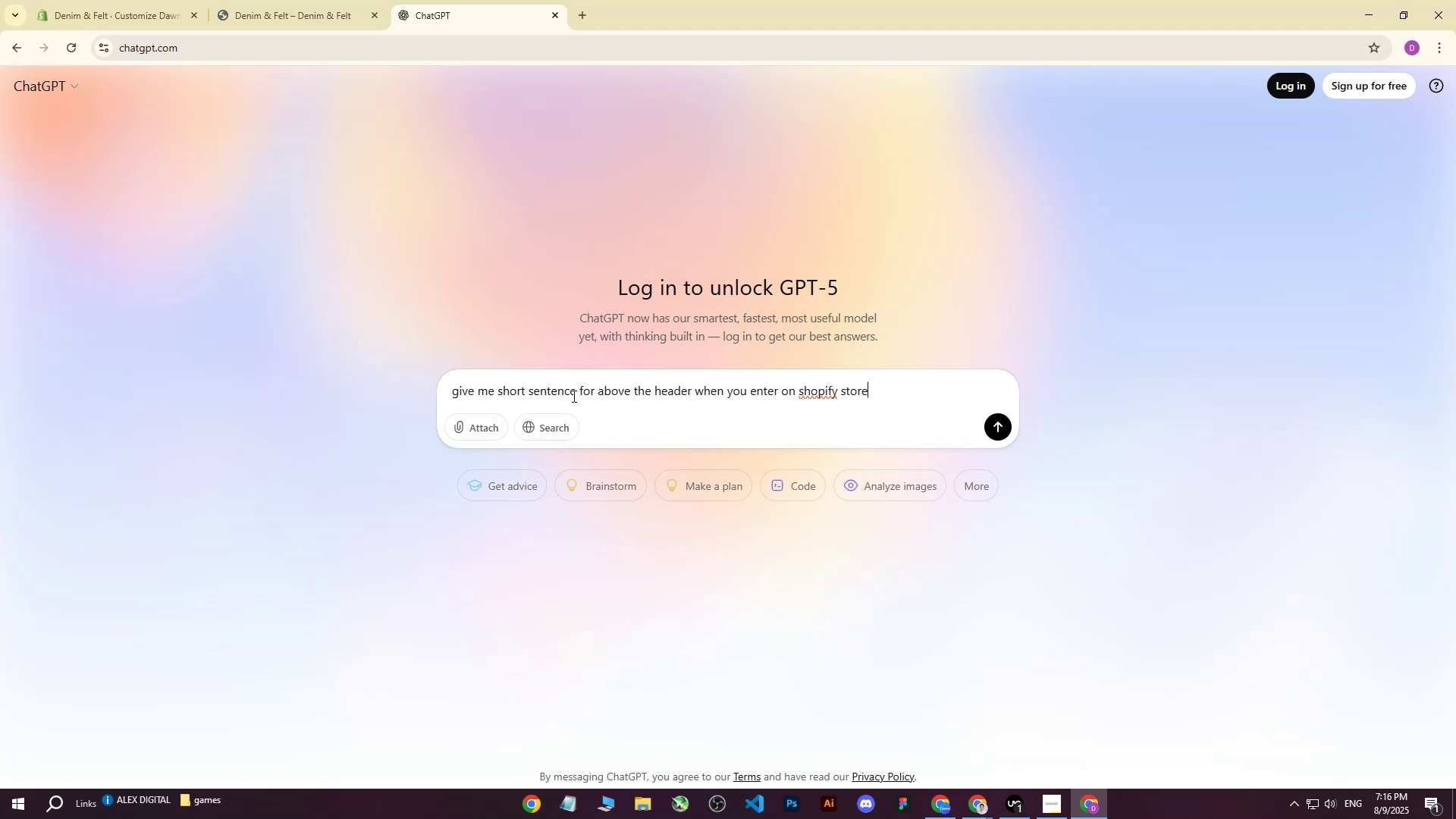 
key(Enter)
 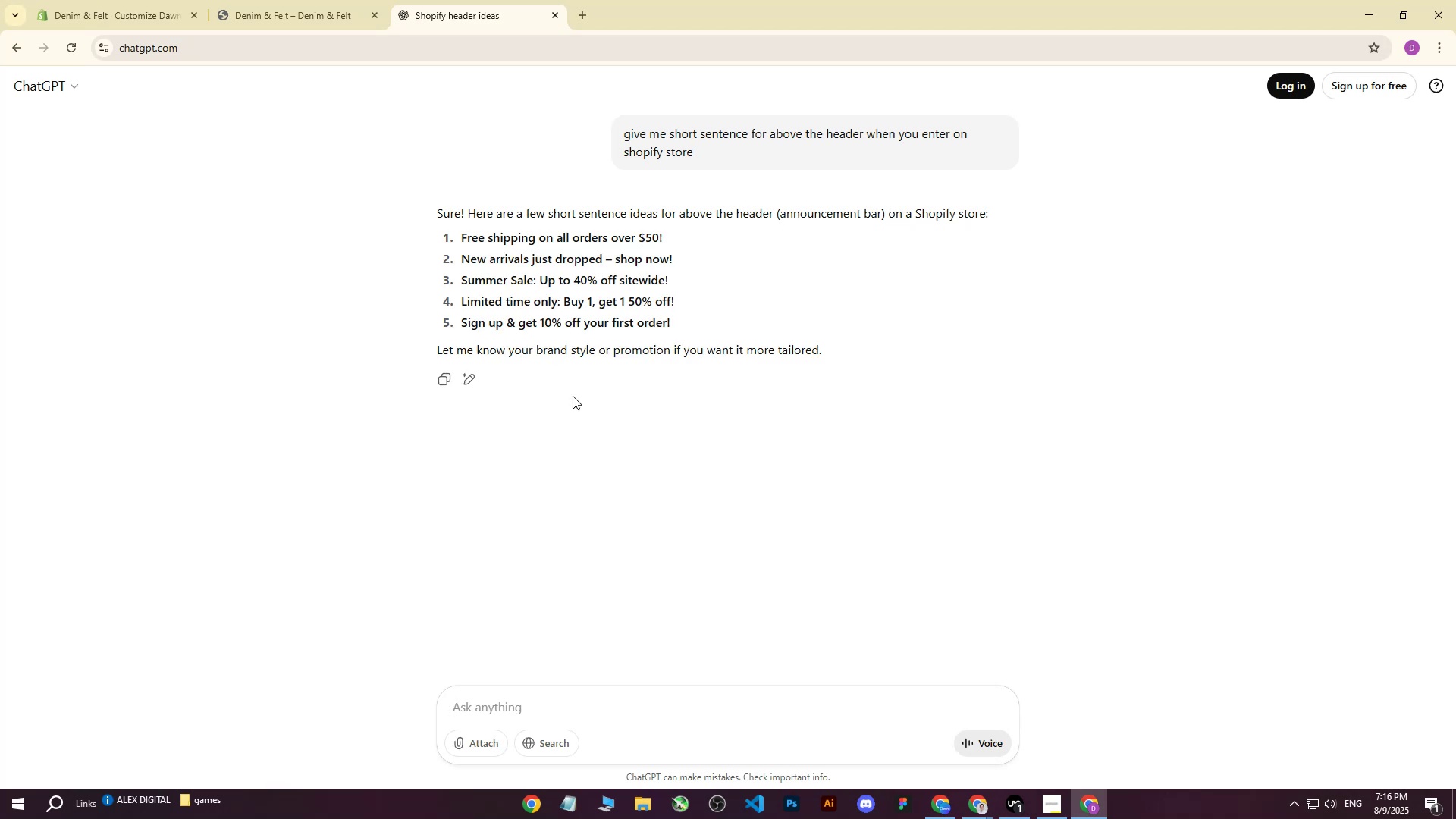 
wait(11.08)
 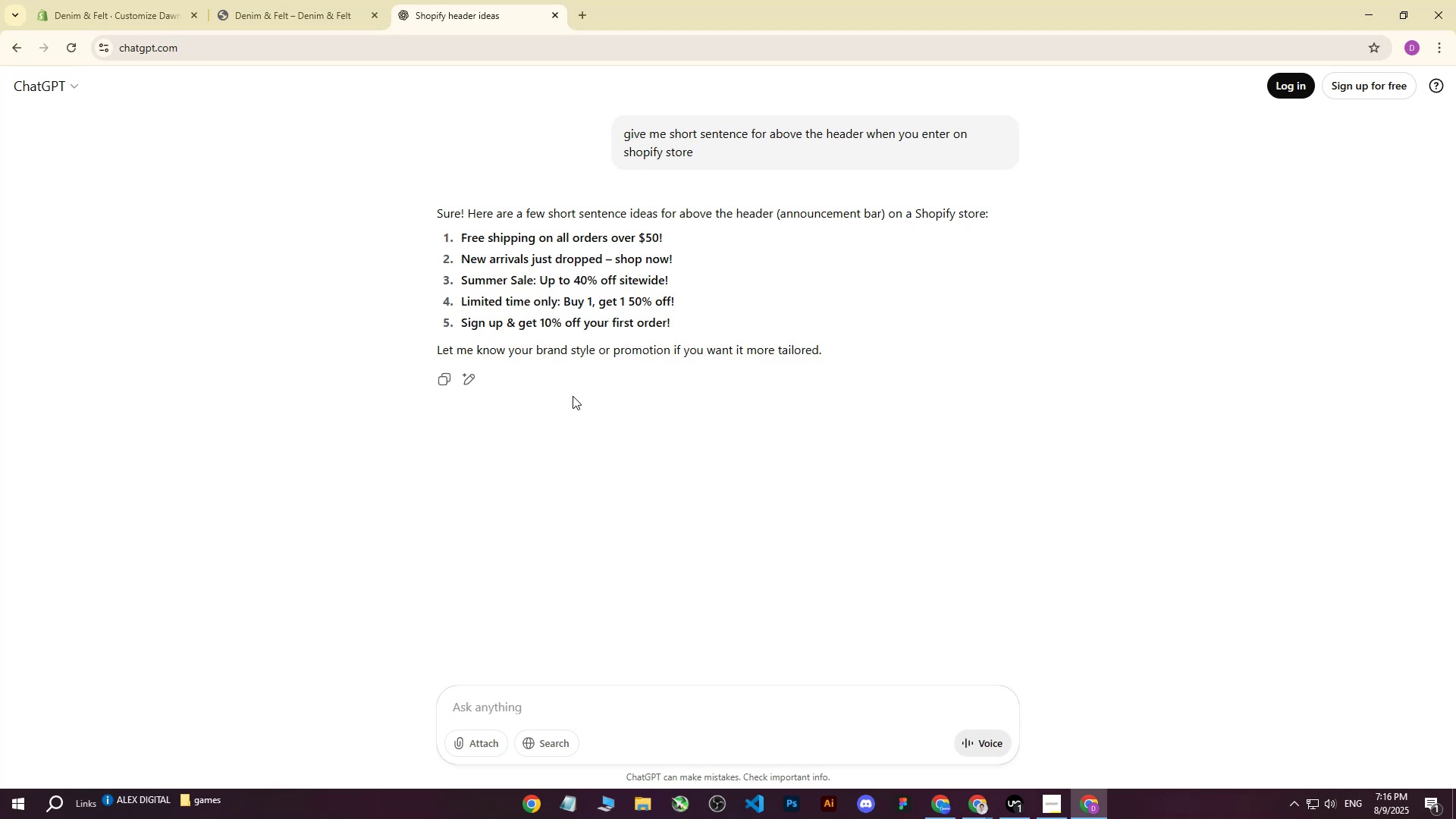 
left_click_drag(start_coordinate=[679, 297], to_coordinate=[463, 309])
 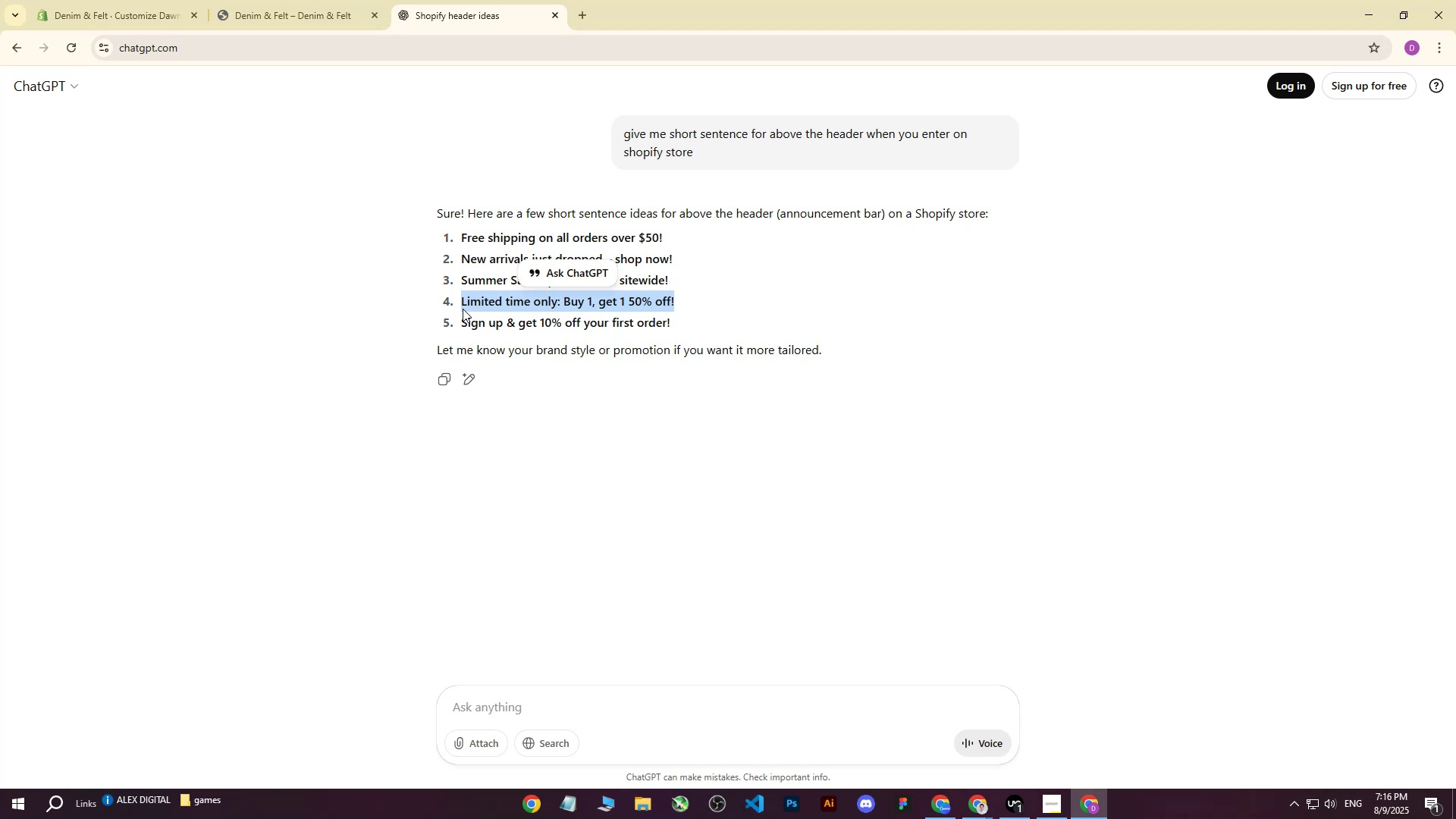 
key(Control+ControlLeft)
 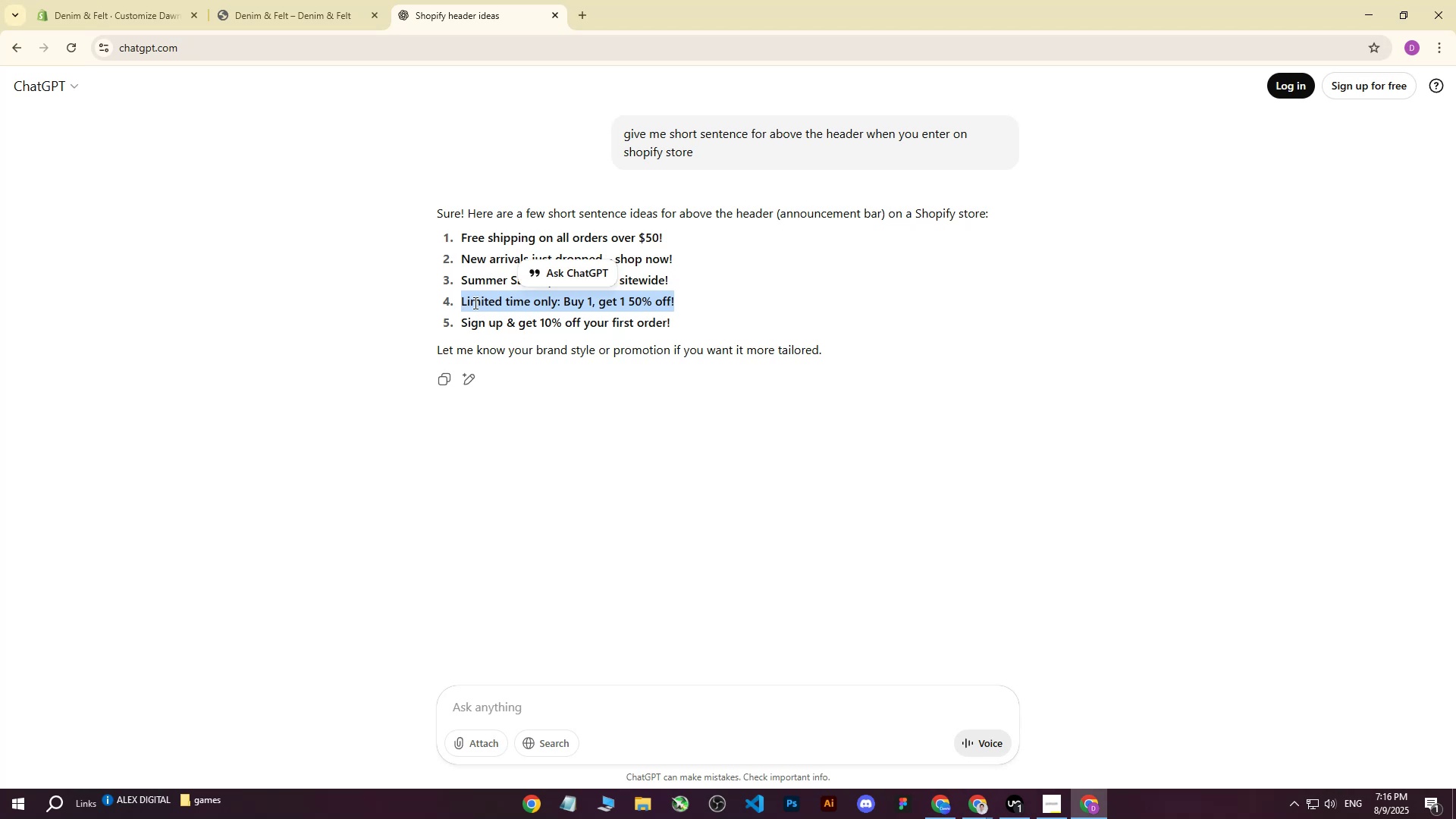 
key(Control+C)
 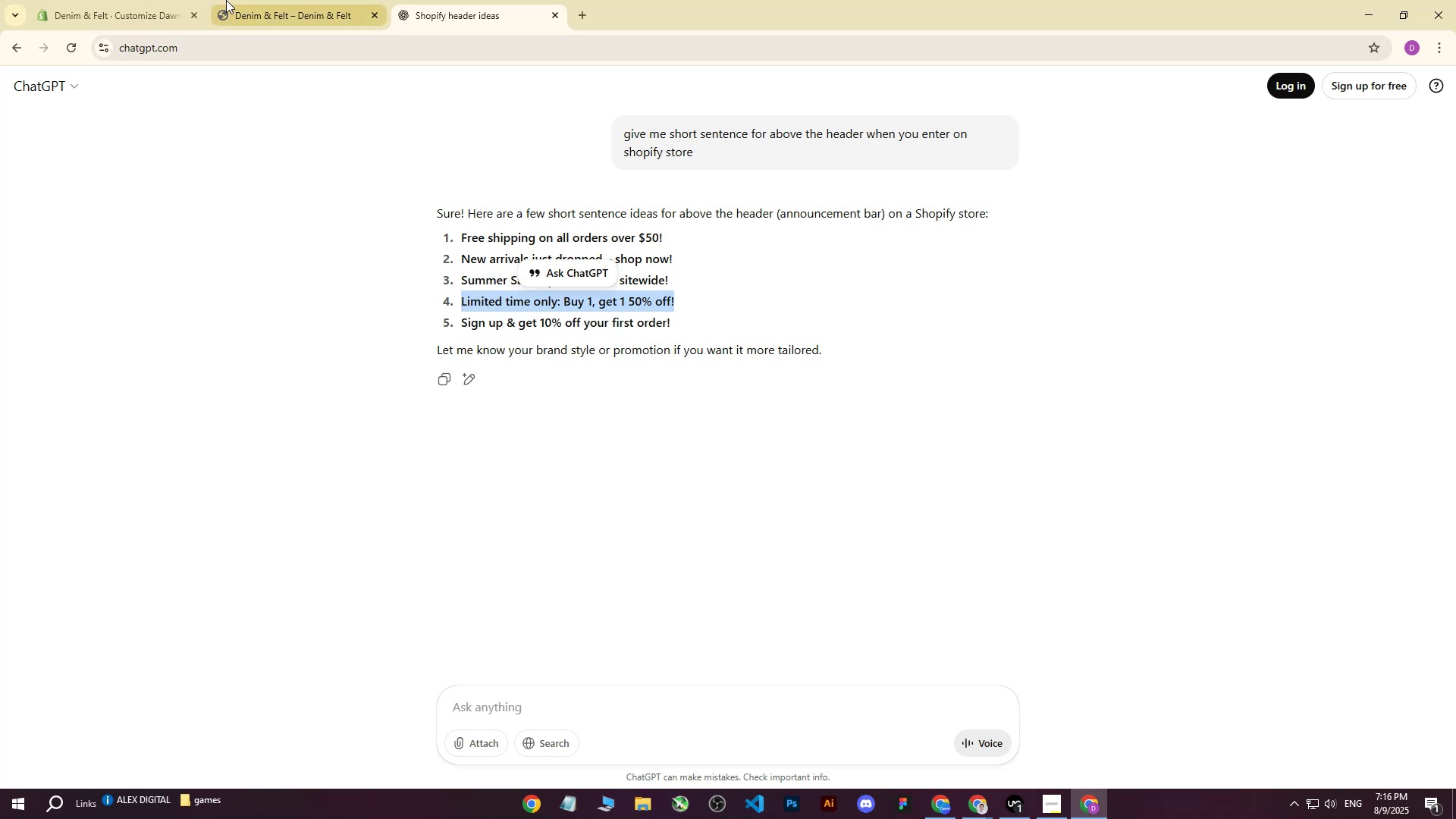 
left_click_drag(start_coordinate=[219, 2], to_coordinate=[210, 9])
 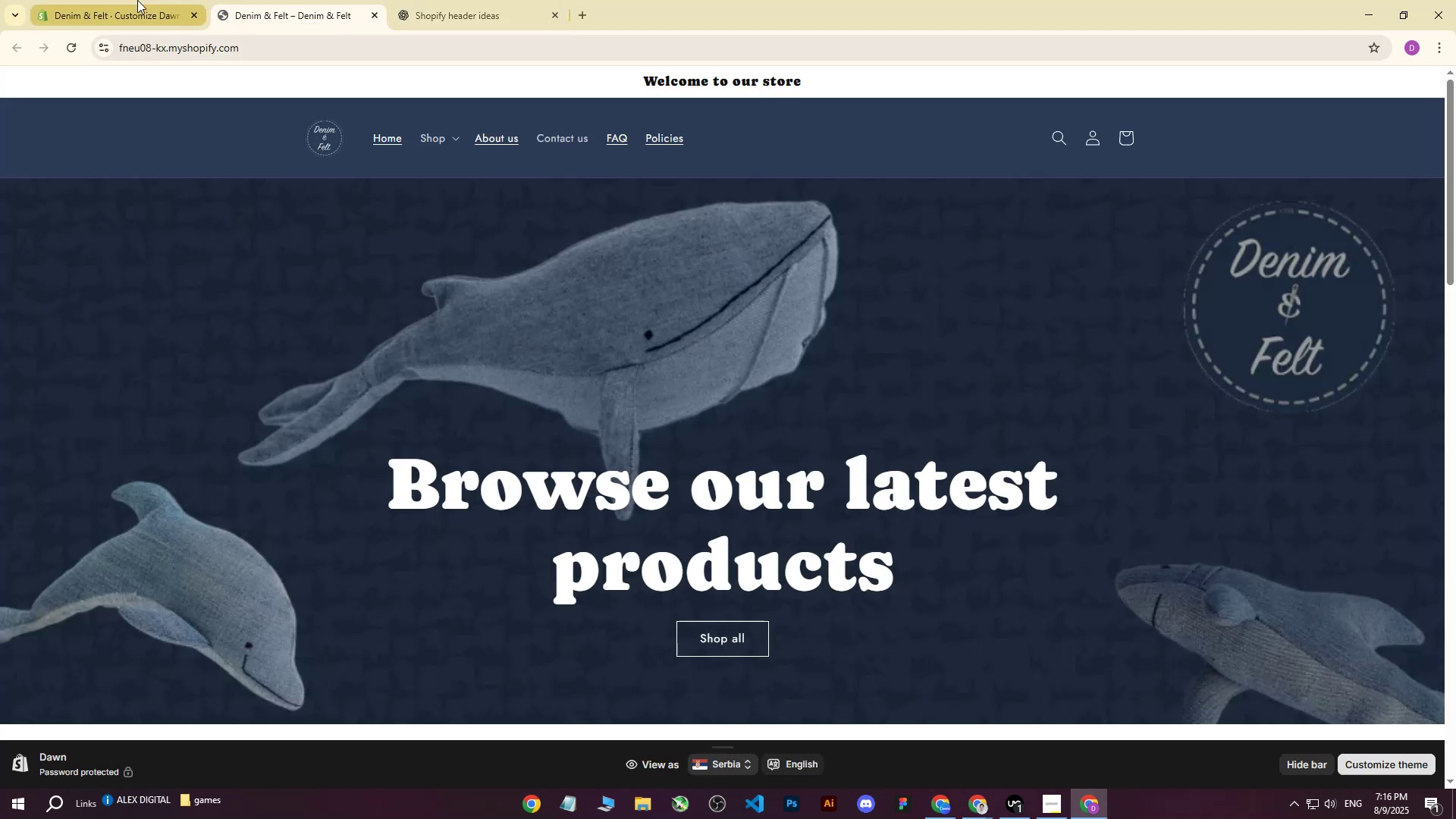 
left_click([127, 0])
 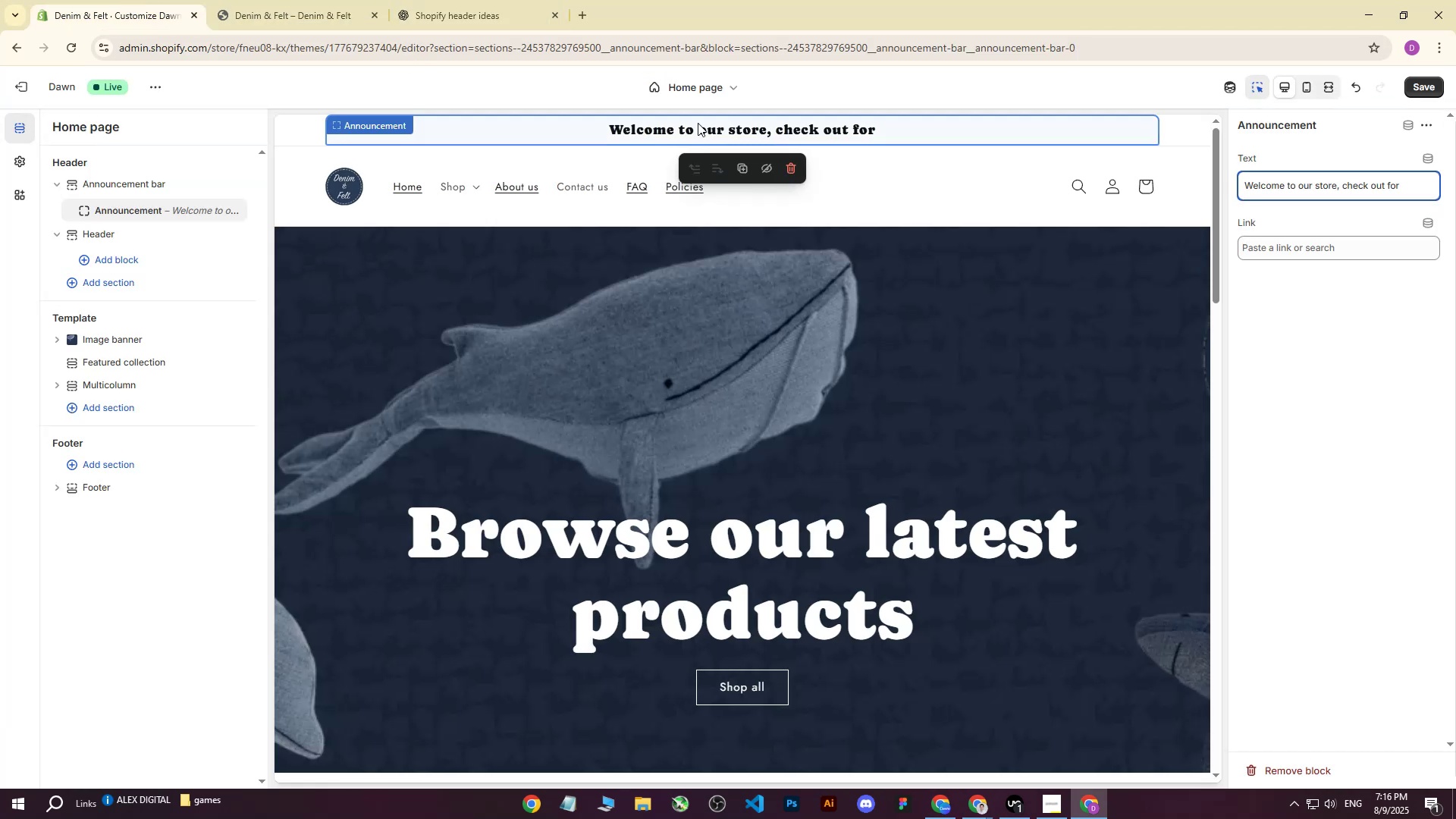 
left_click([890, 127])
 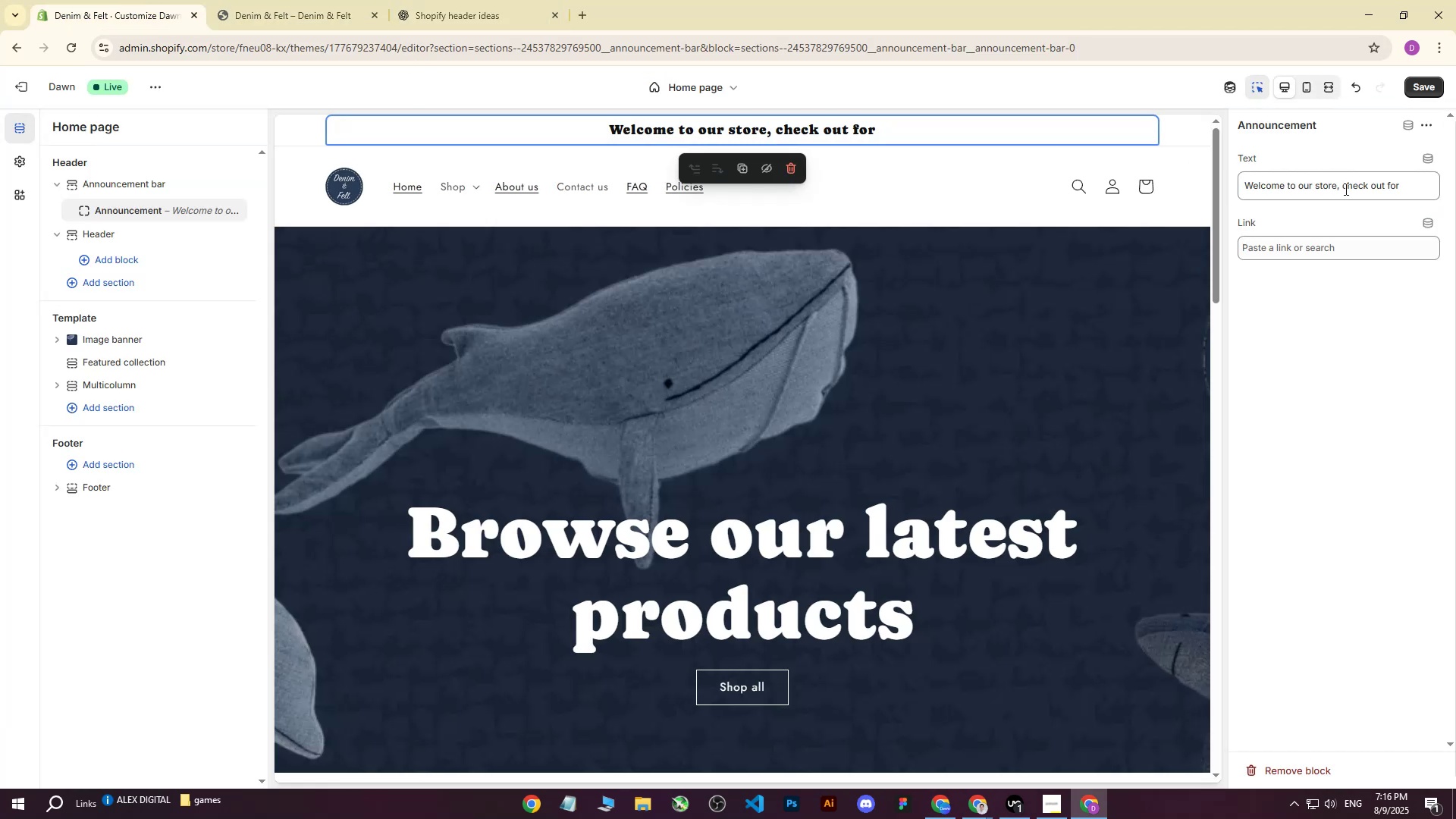 
left_click([1361, 190])
 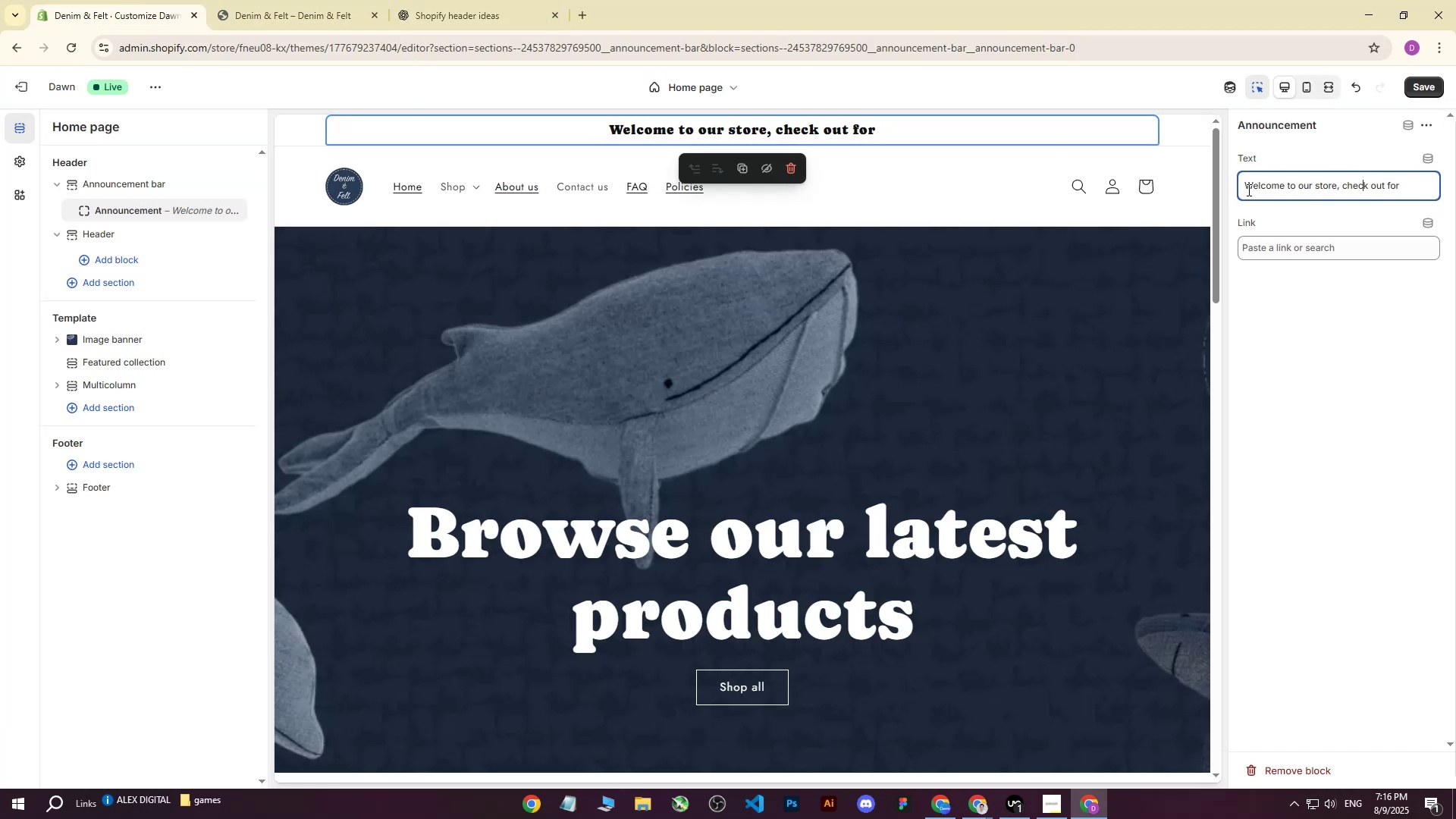 
left_click_drag(start_coordinate=[1247, 190], to_coordinate=[1416, 188])
 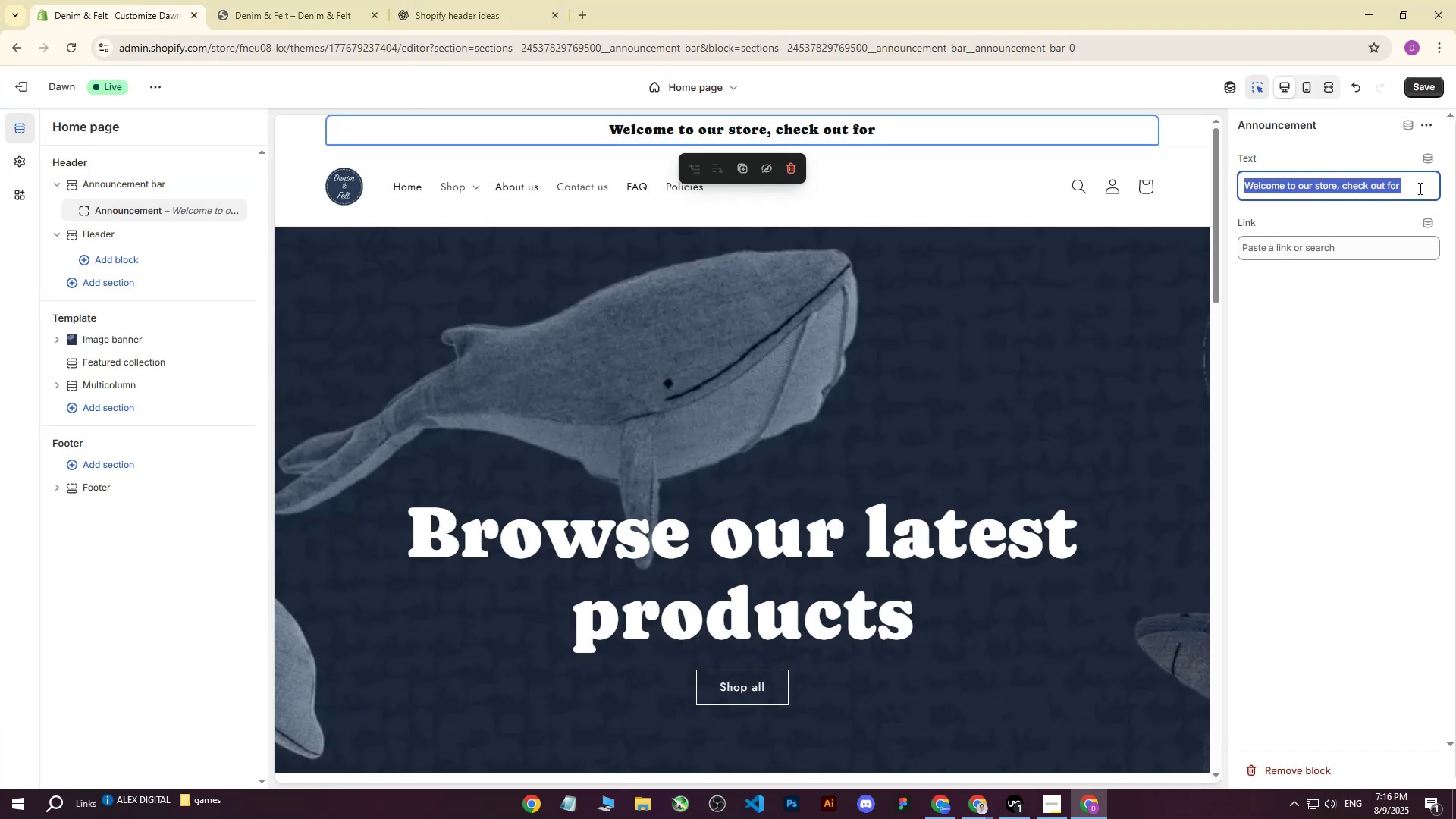 
key(Control+ControlLeft)
 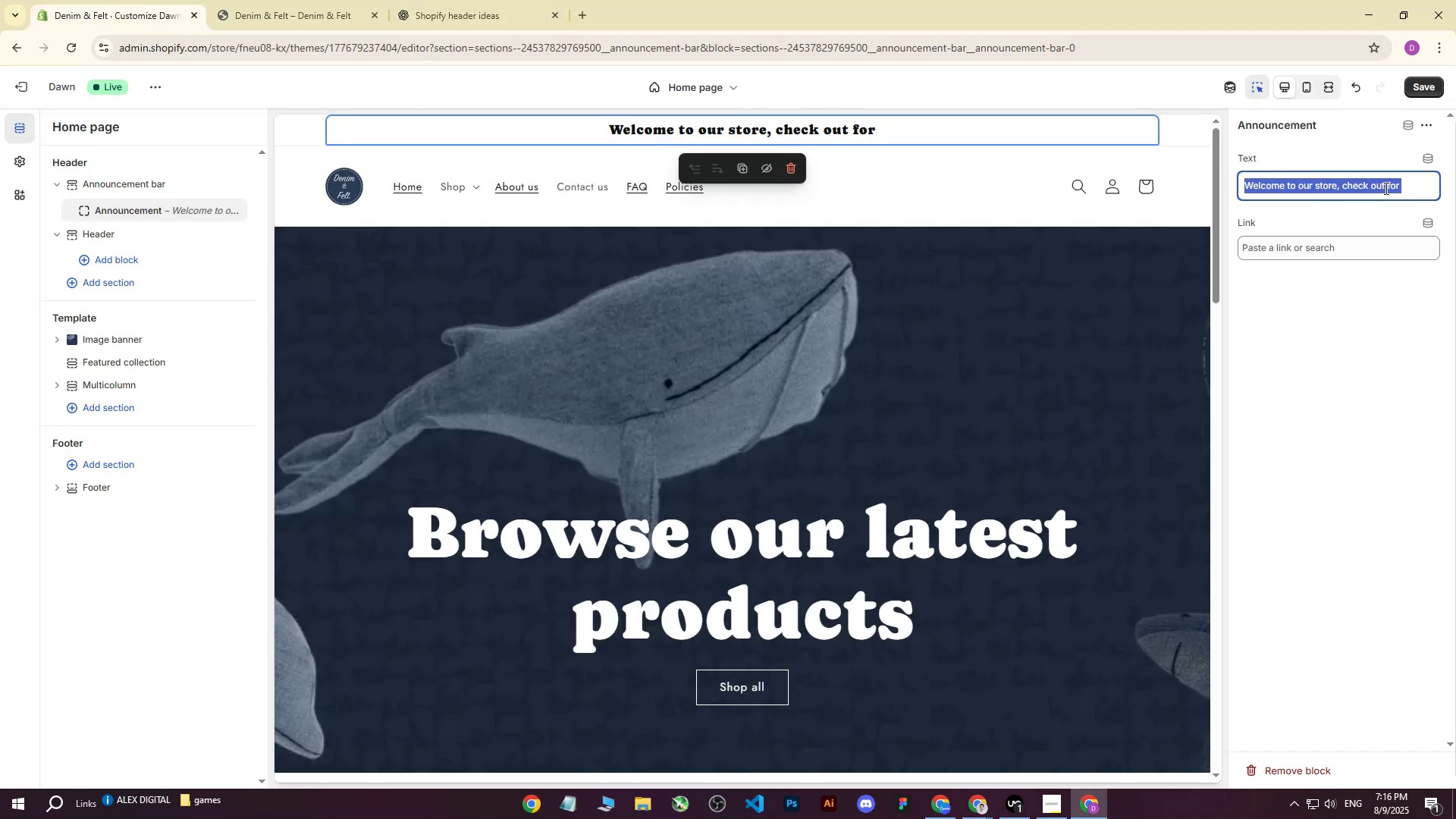 
key(Control+V)
 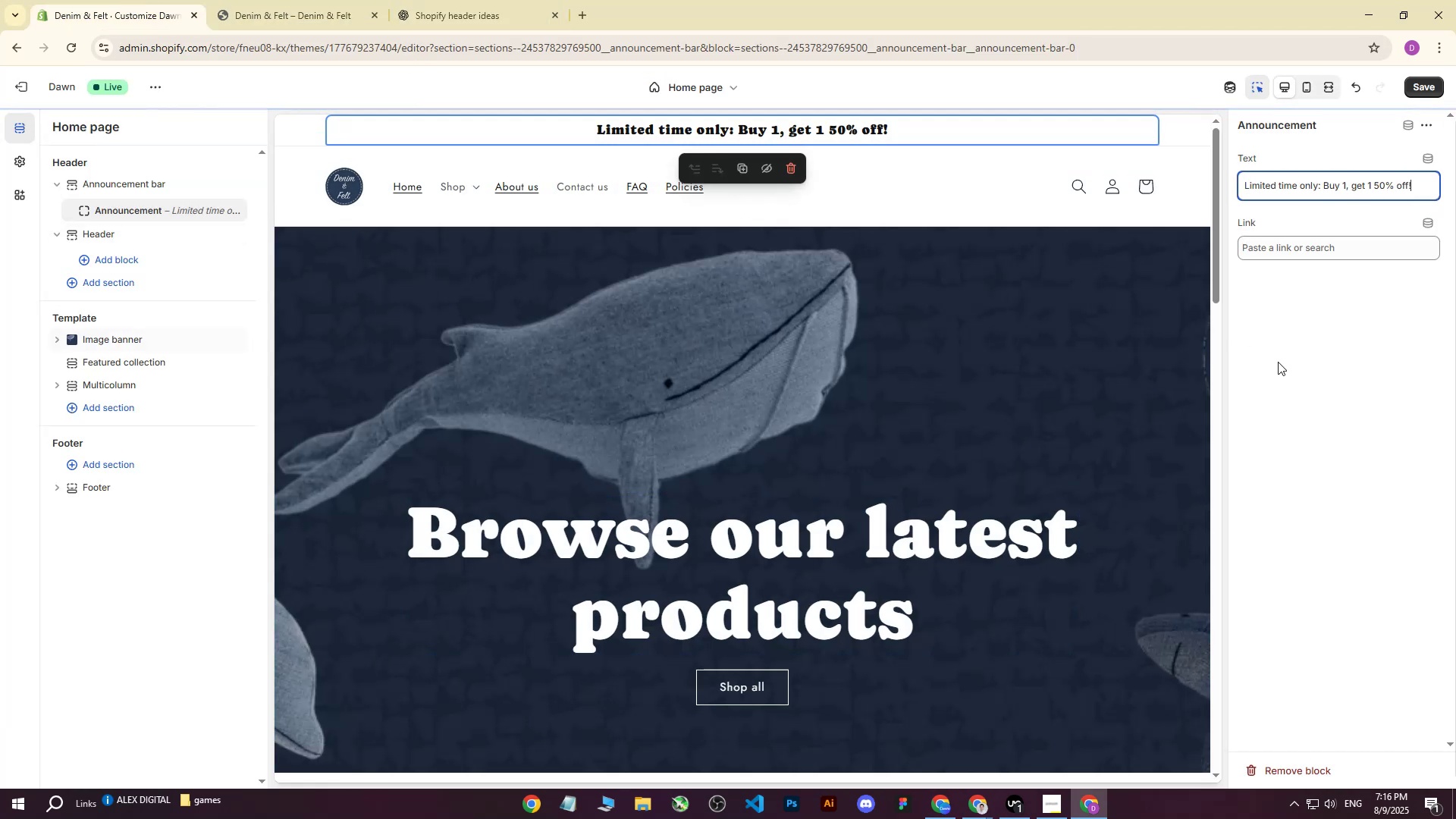 
left_click([1329, 413])
 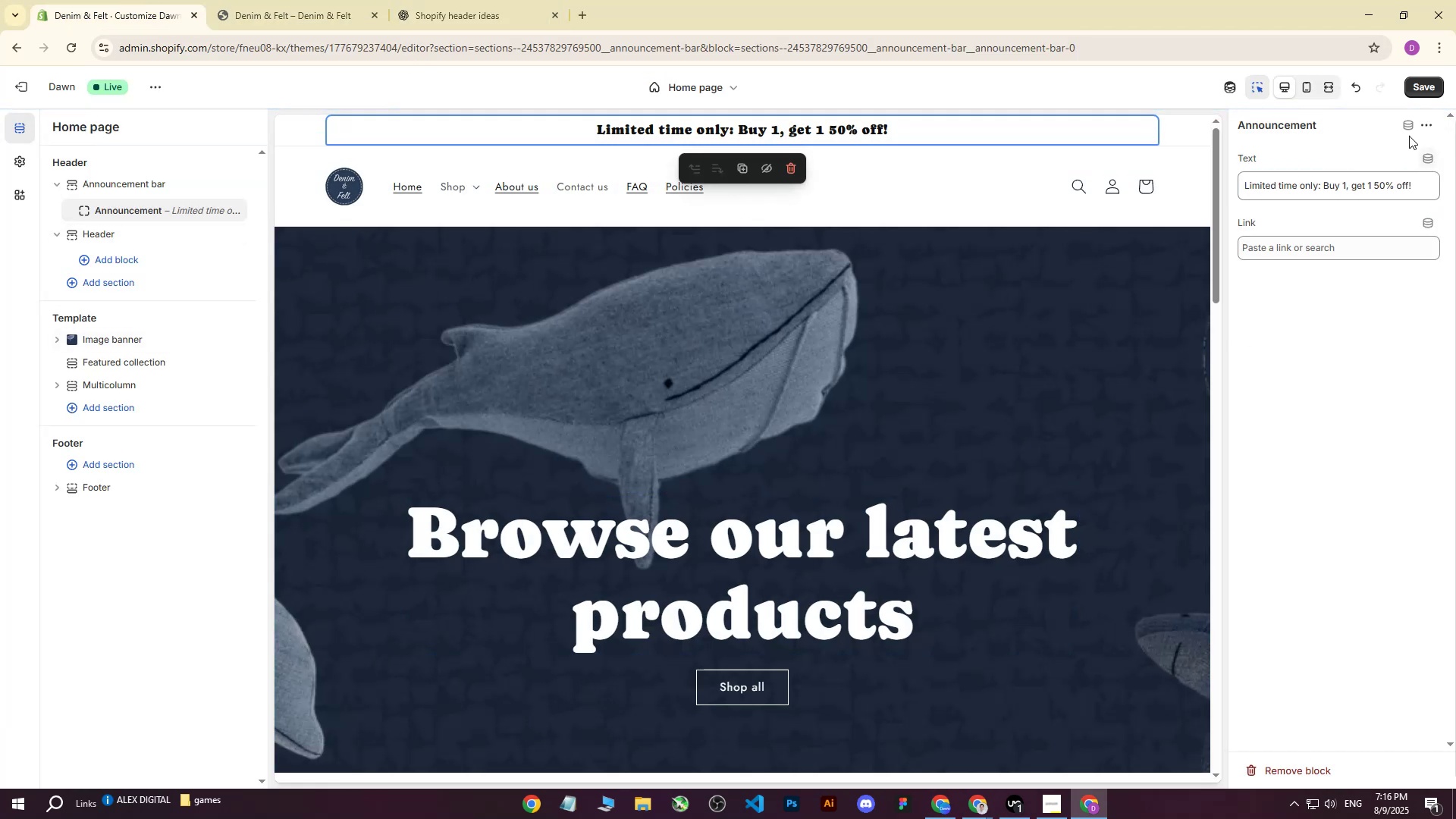 
left_click([1426, 127])
 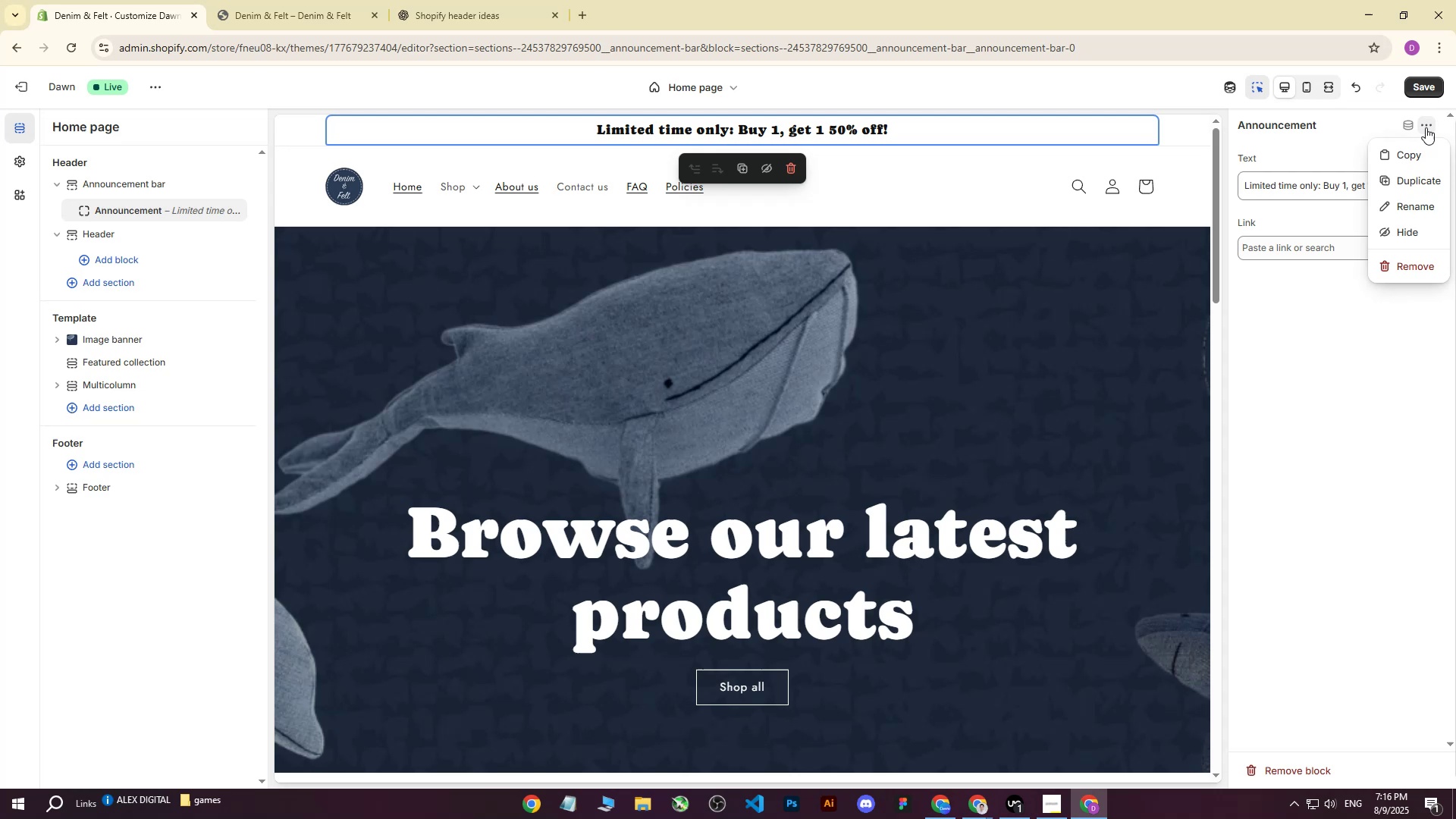 
left_click([1426, 127])
 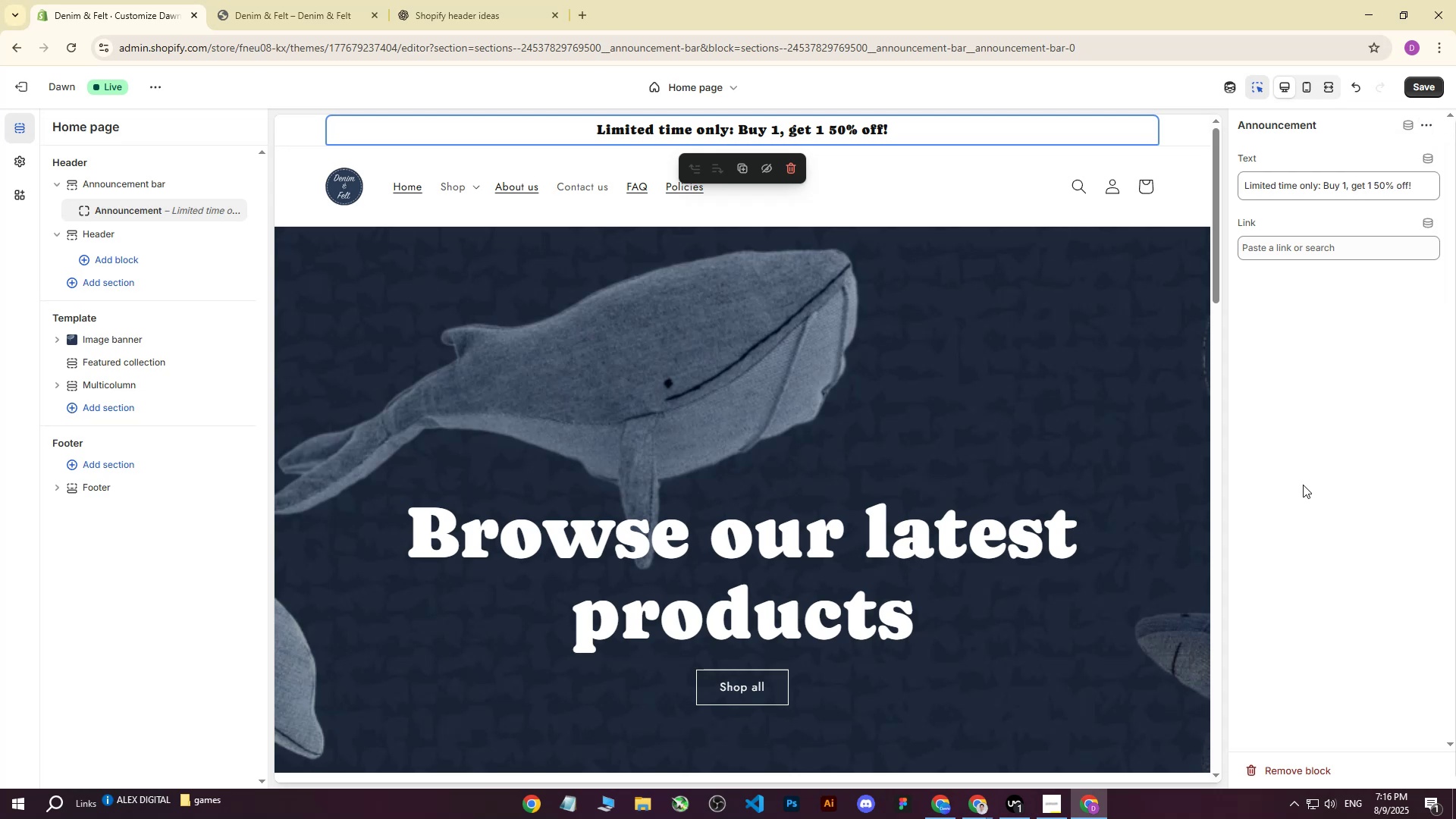 
left_click([1303, 485])
 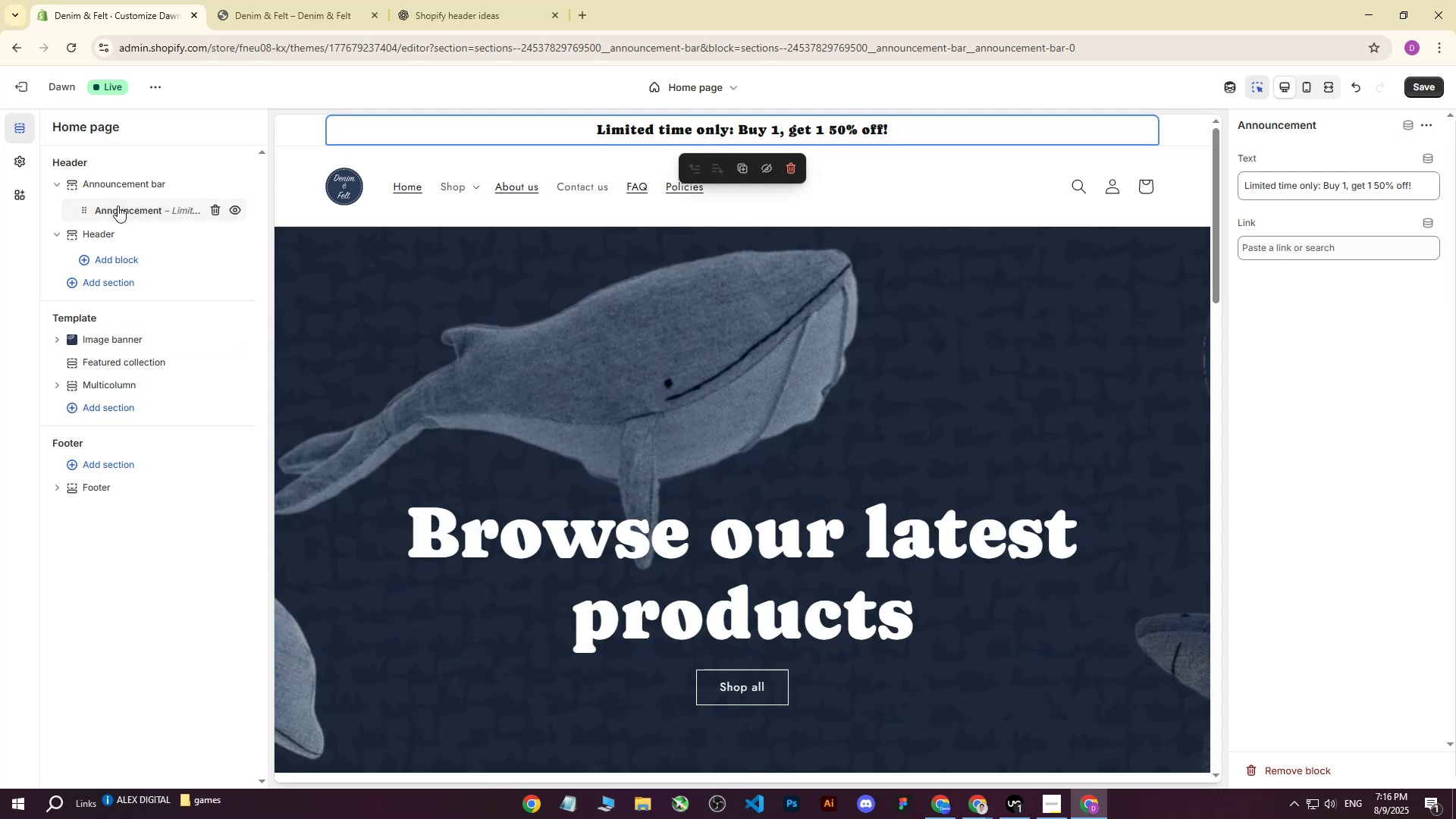 
left_click([114, 182])
 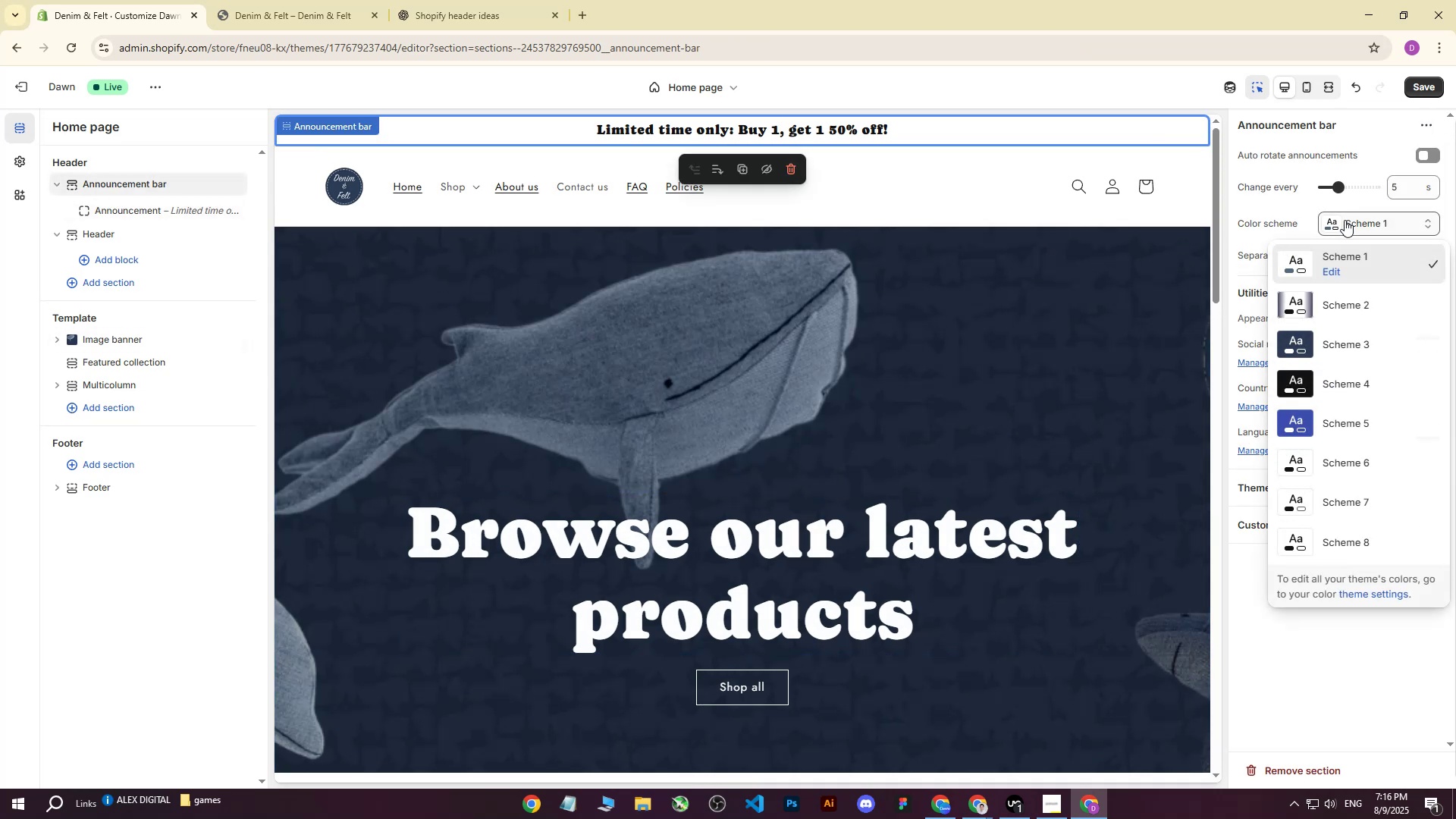 
left_click([1298, 348])
 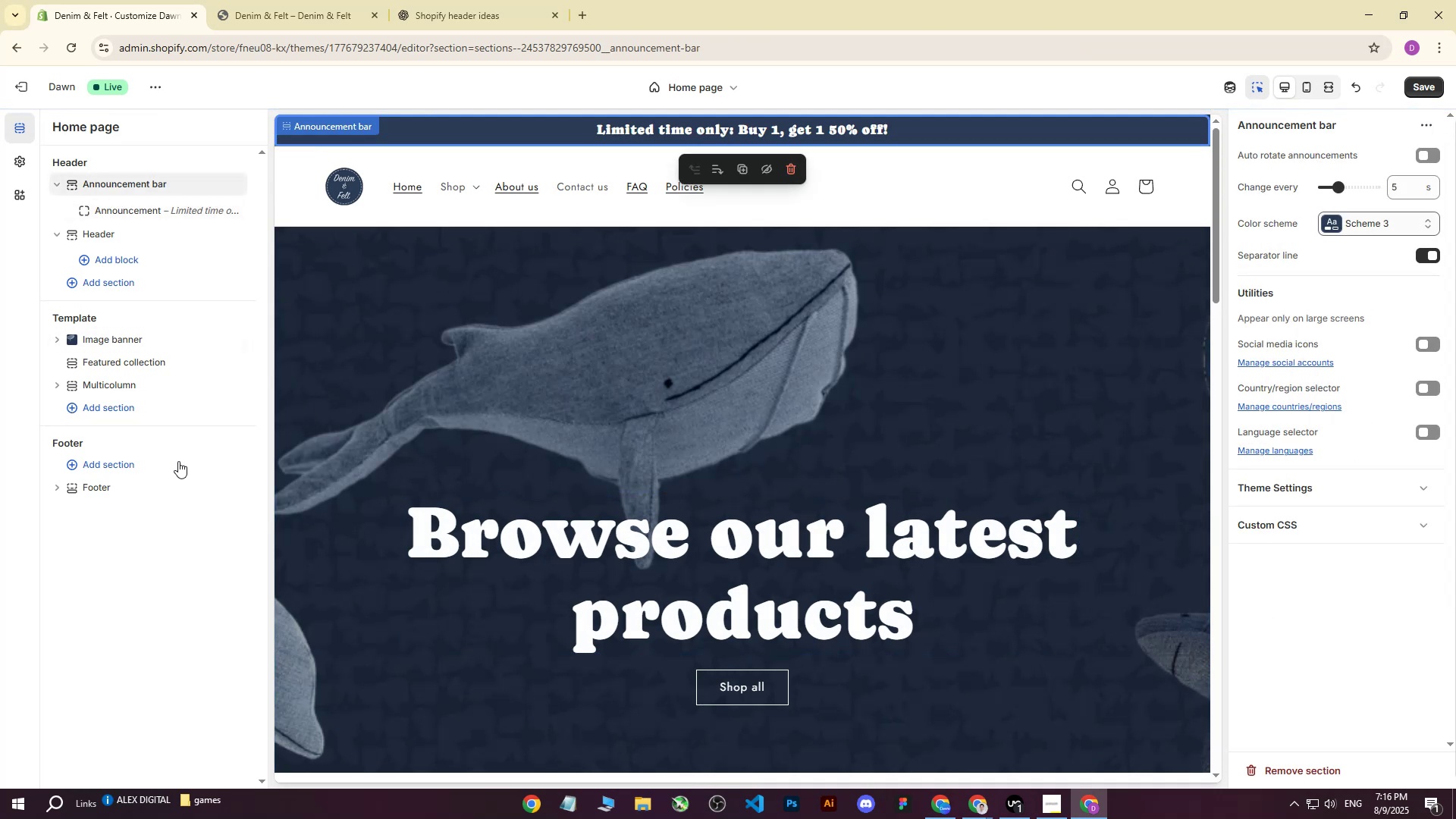 
left_click([119, 563])
 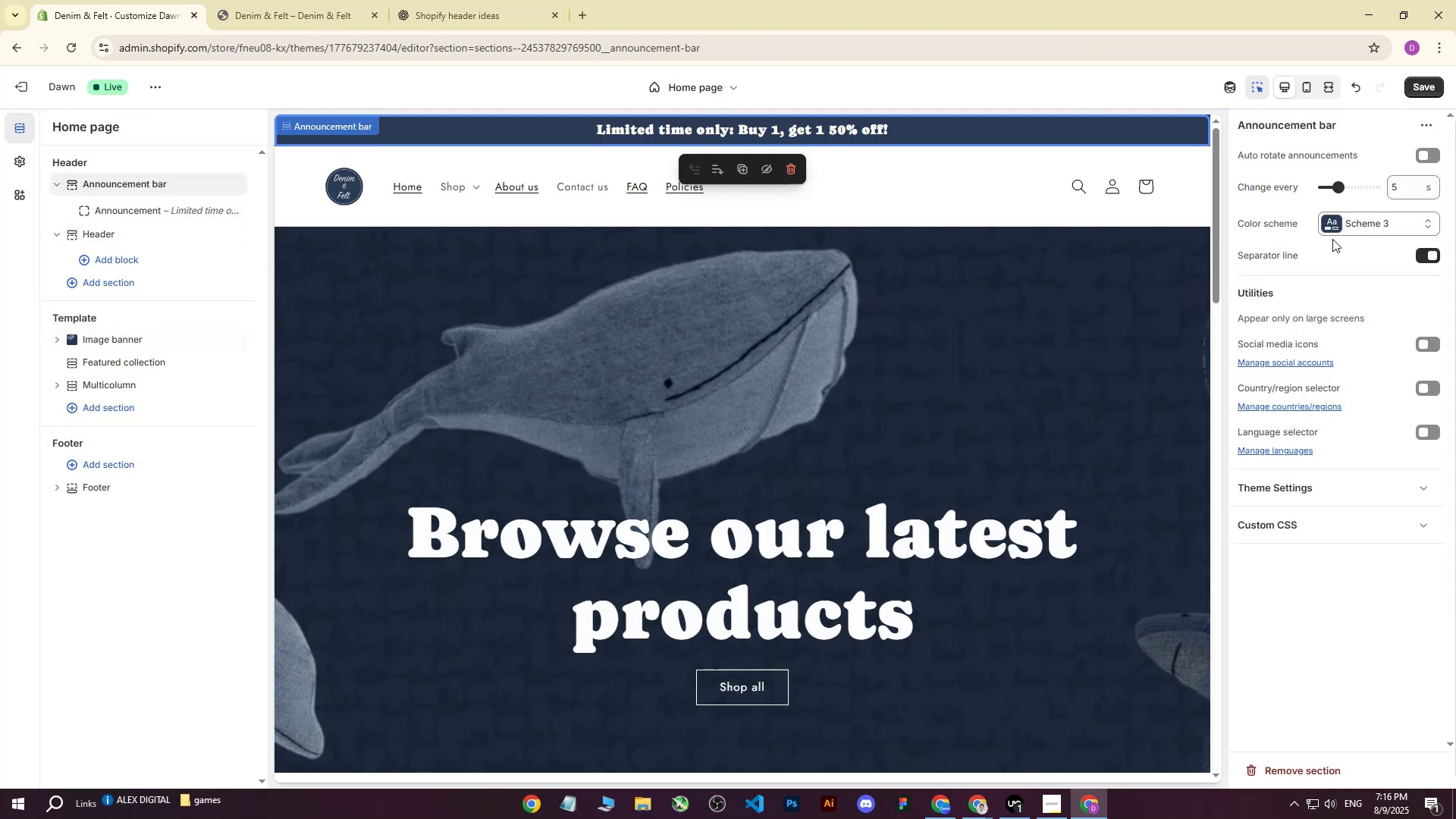 
left_click([1425, 253])
 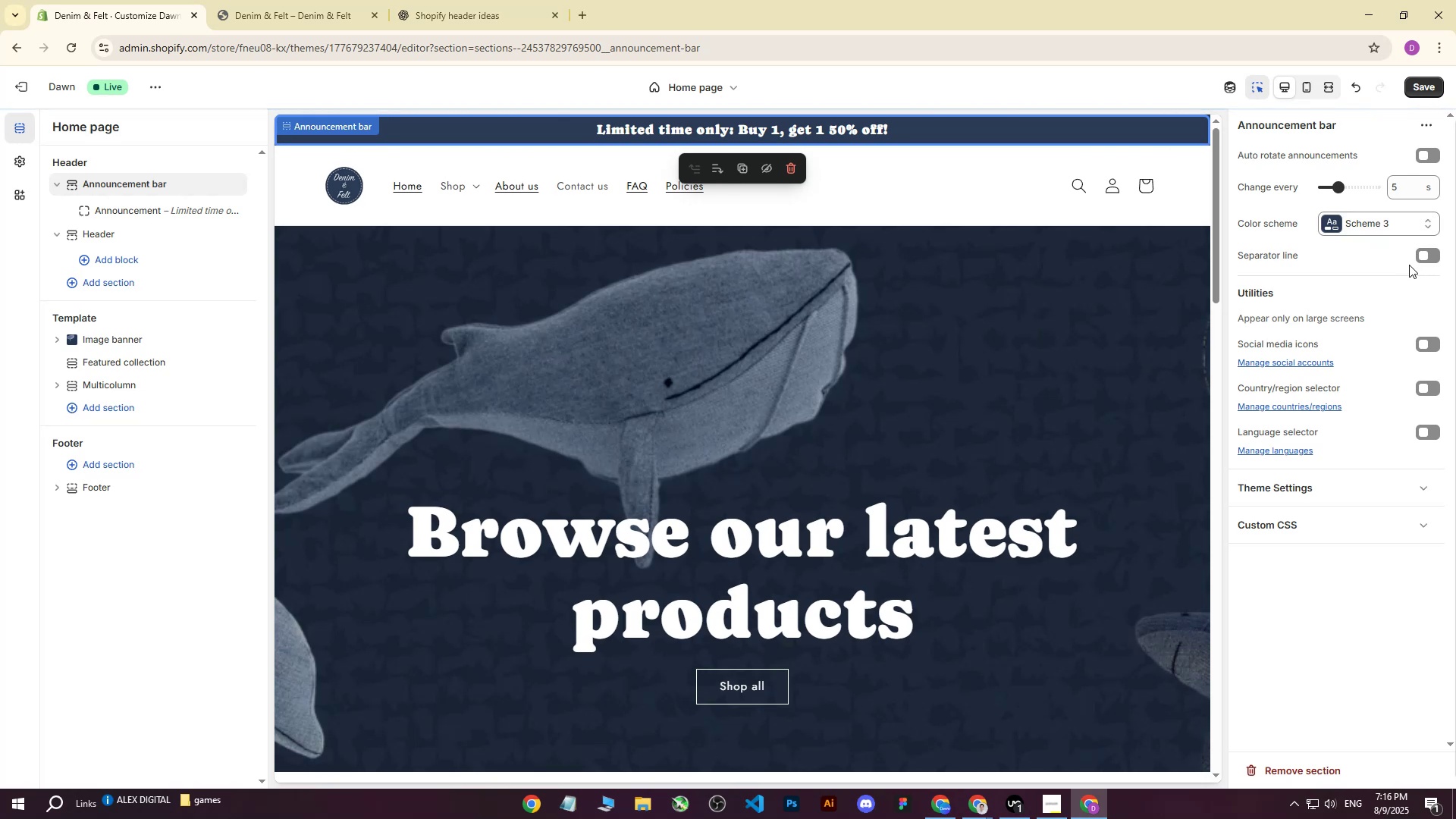 
left_click([1434, 256])
 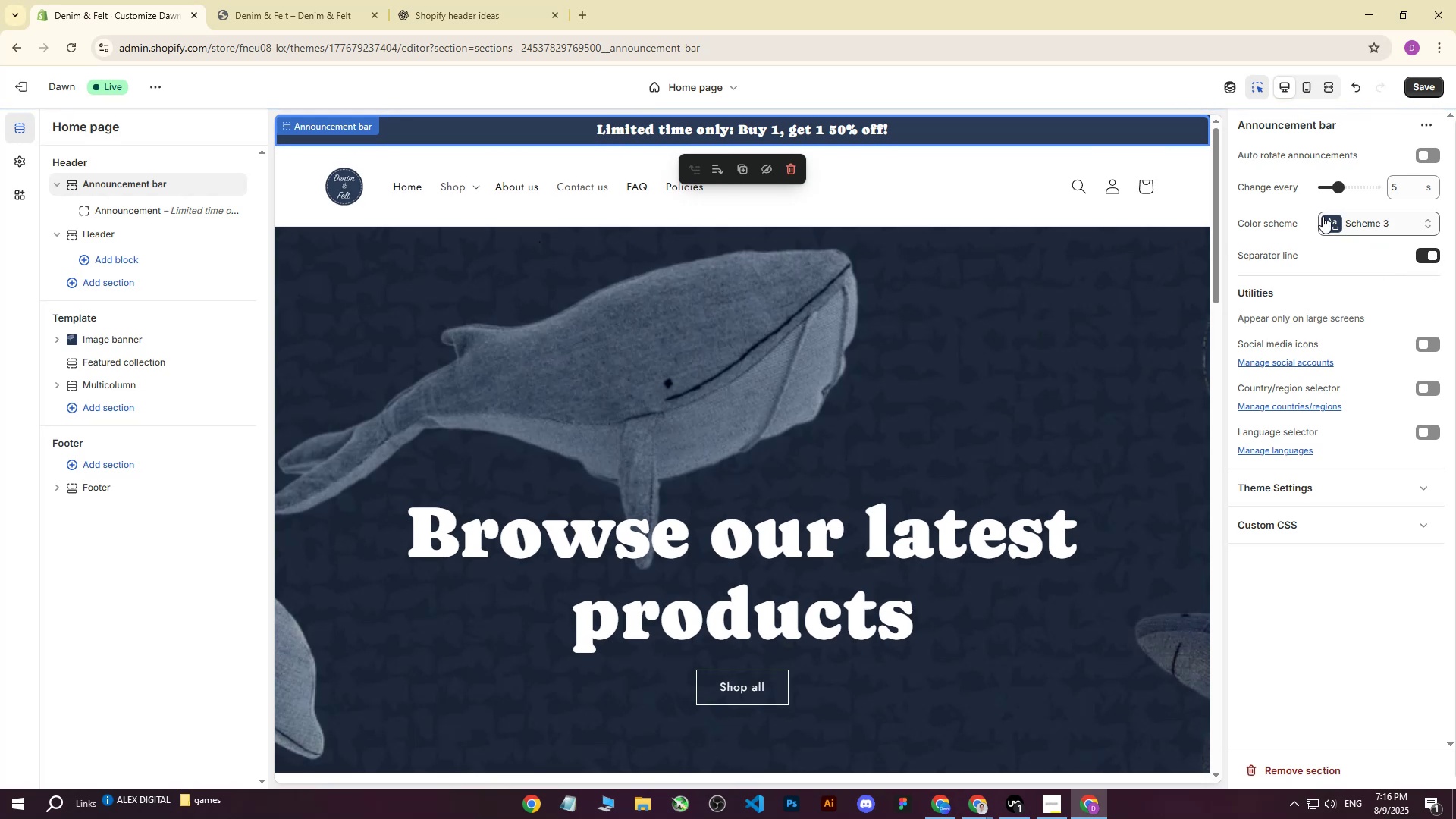 
left_click([1338, 223])
 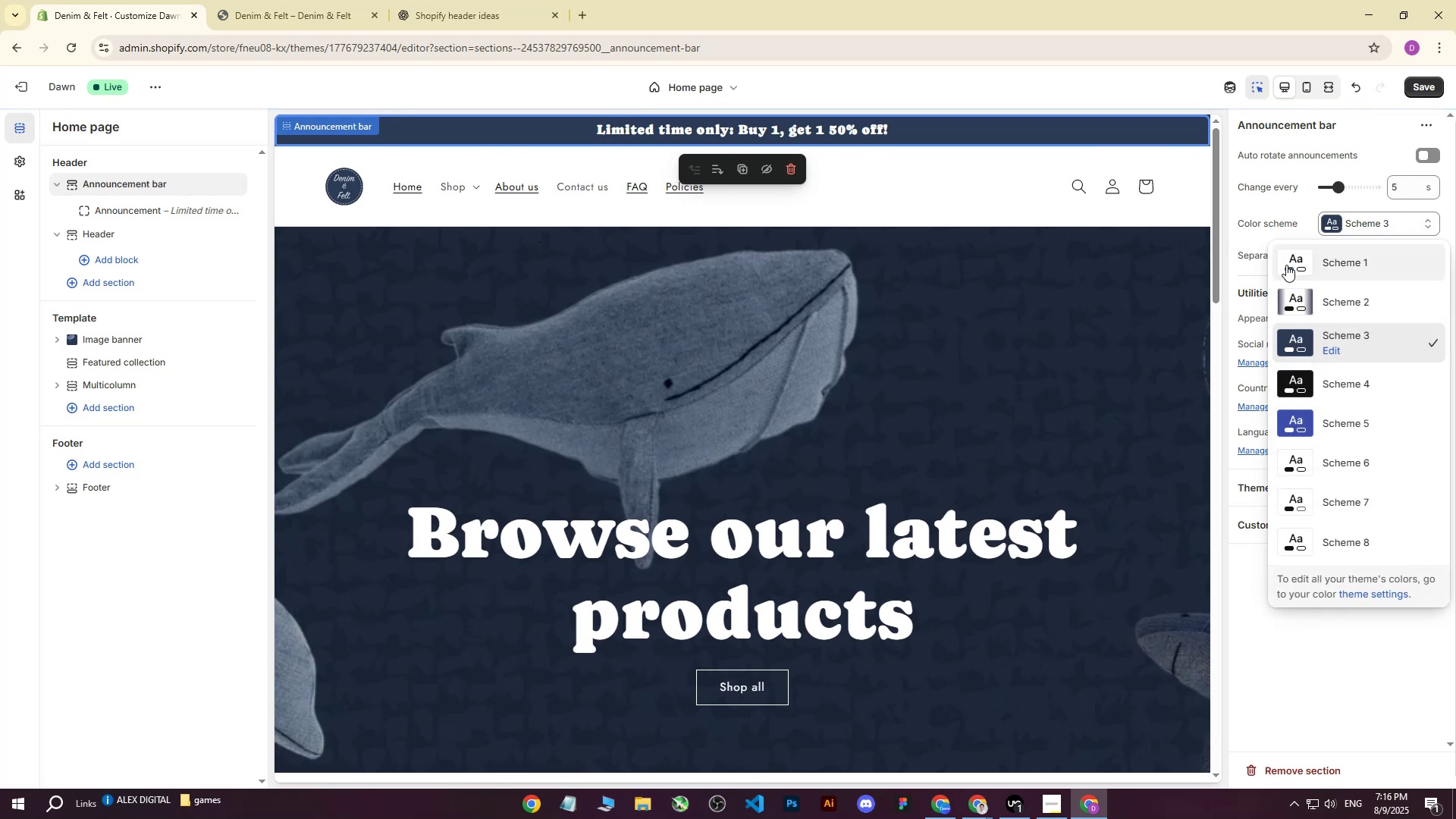 
left_click([1286, 265])
 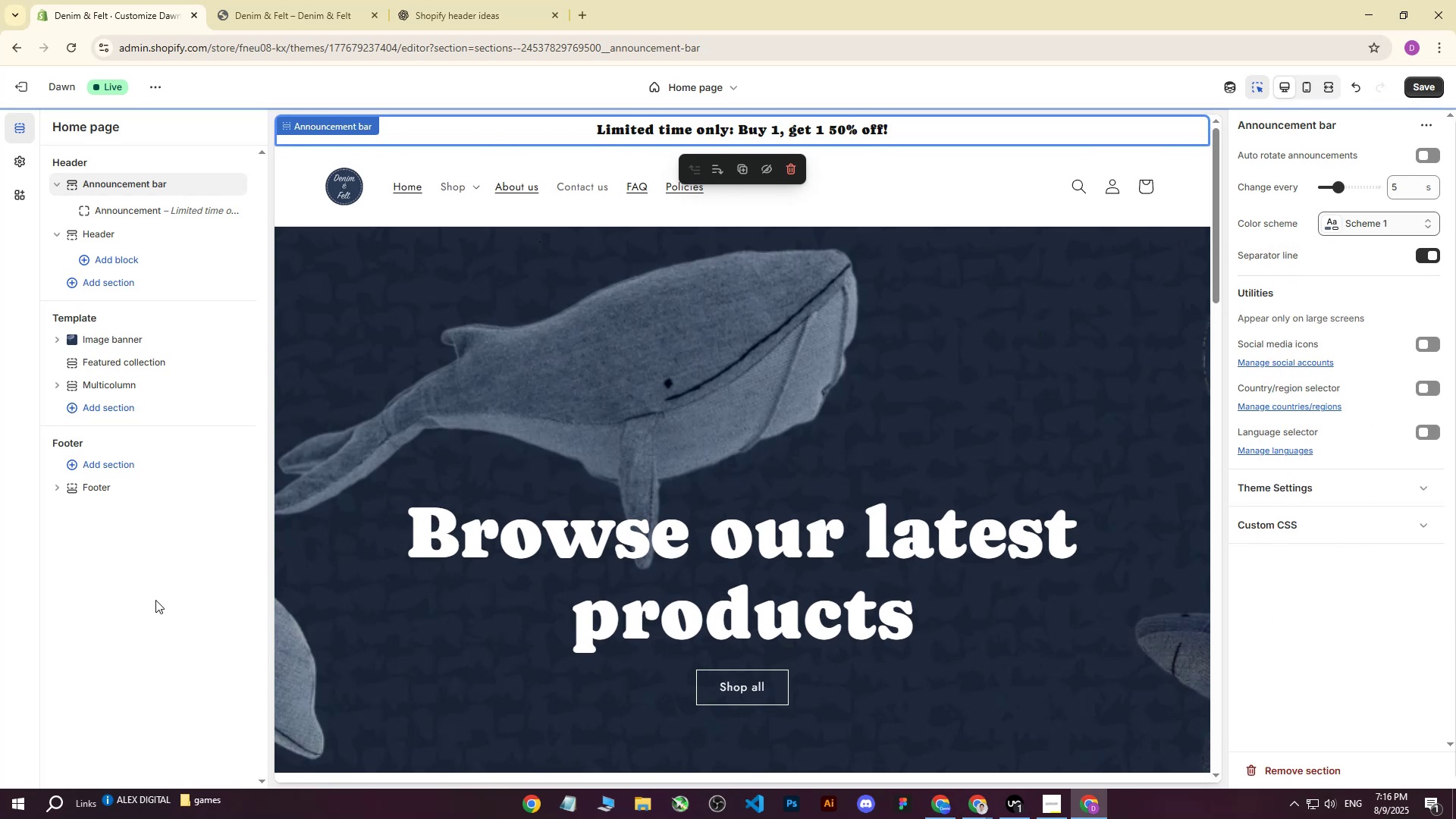 
left_click([142, 613])
 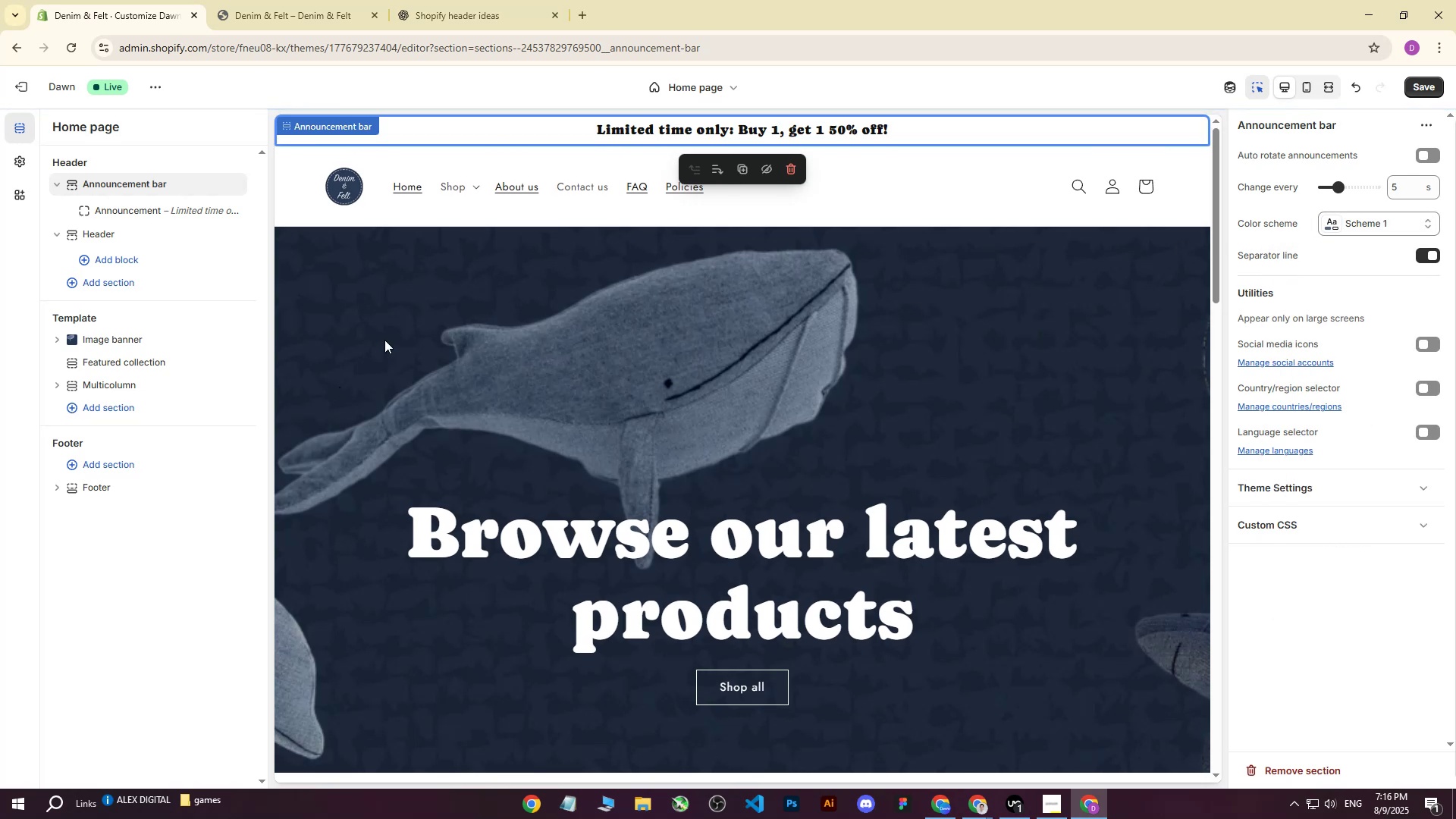 
left_click([419, 315])
 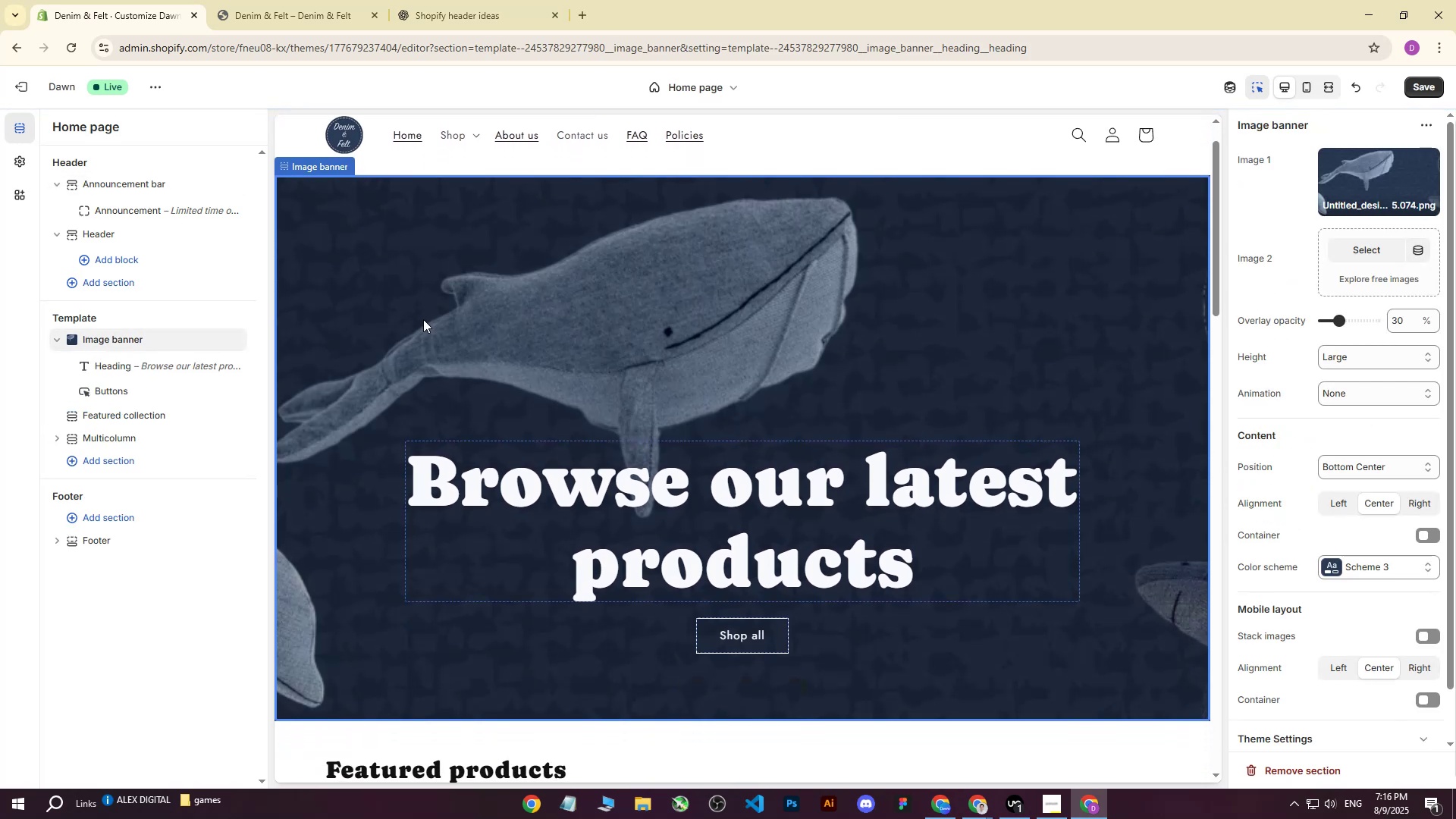 
scroll: coordinate [433, 300], scroll_direction: up, amount: 5.0
 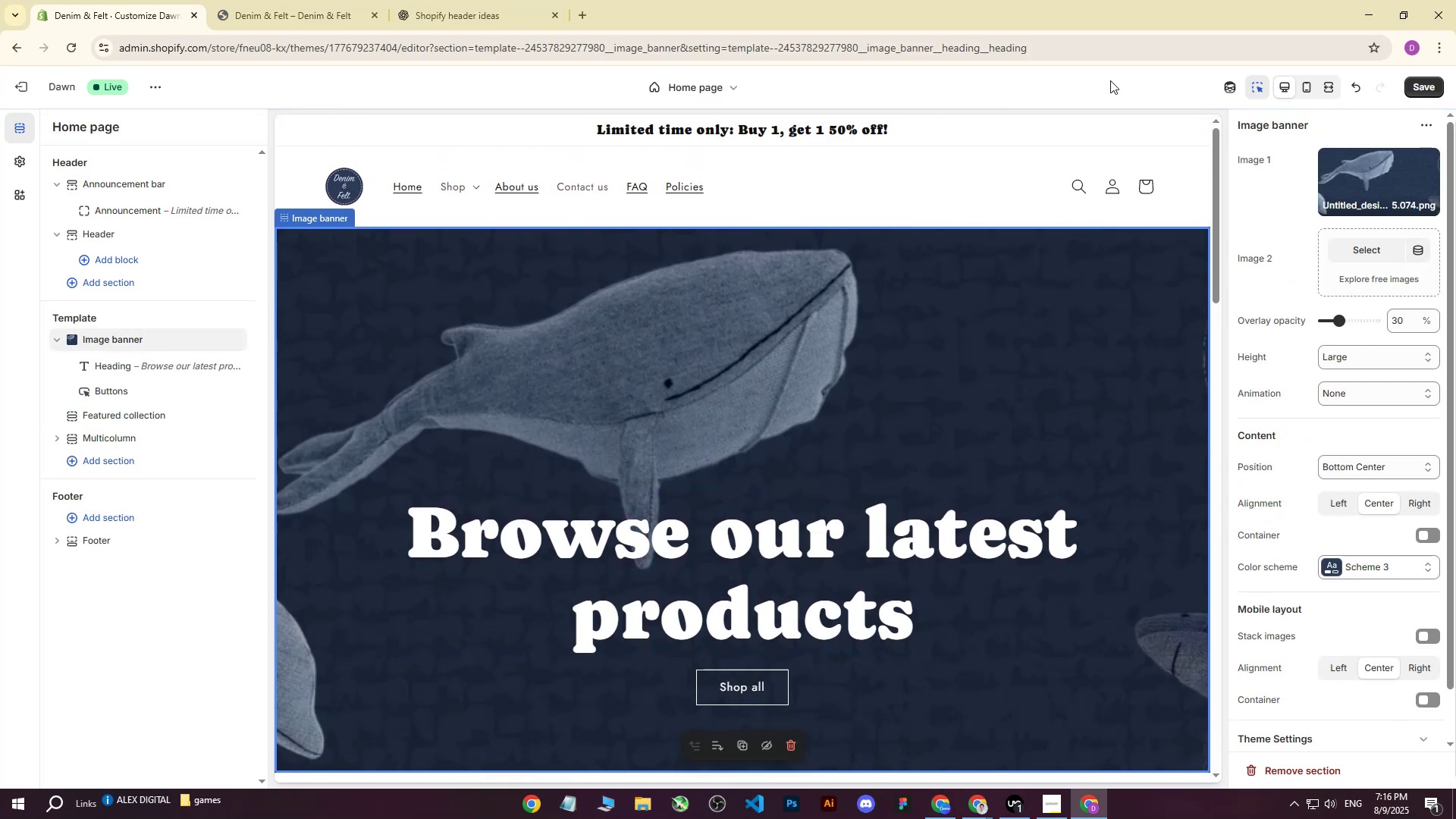 
left_click([1109, 82])
 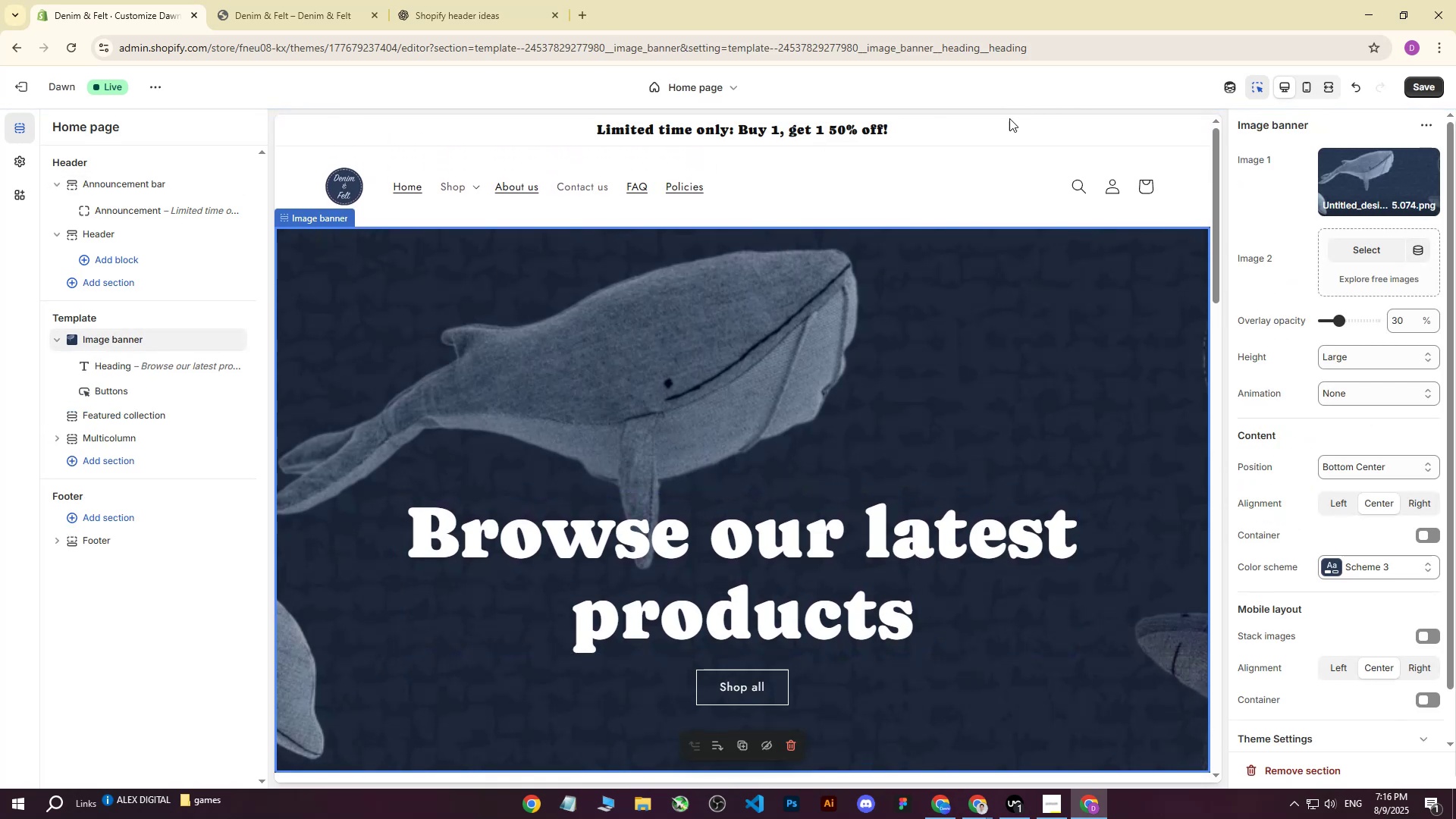 
scroll: coordinate [1000, 122], scroll_direction: up, amount: 1.0
 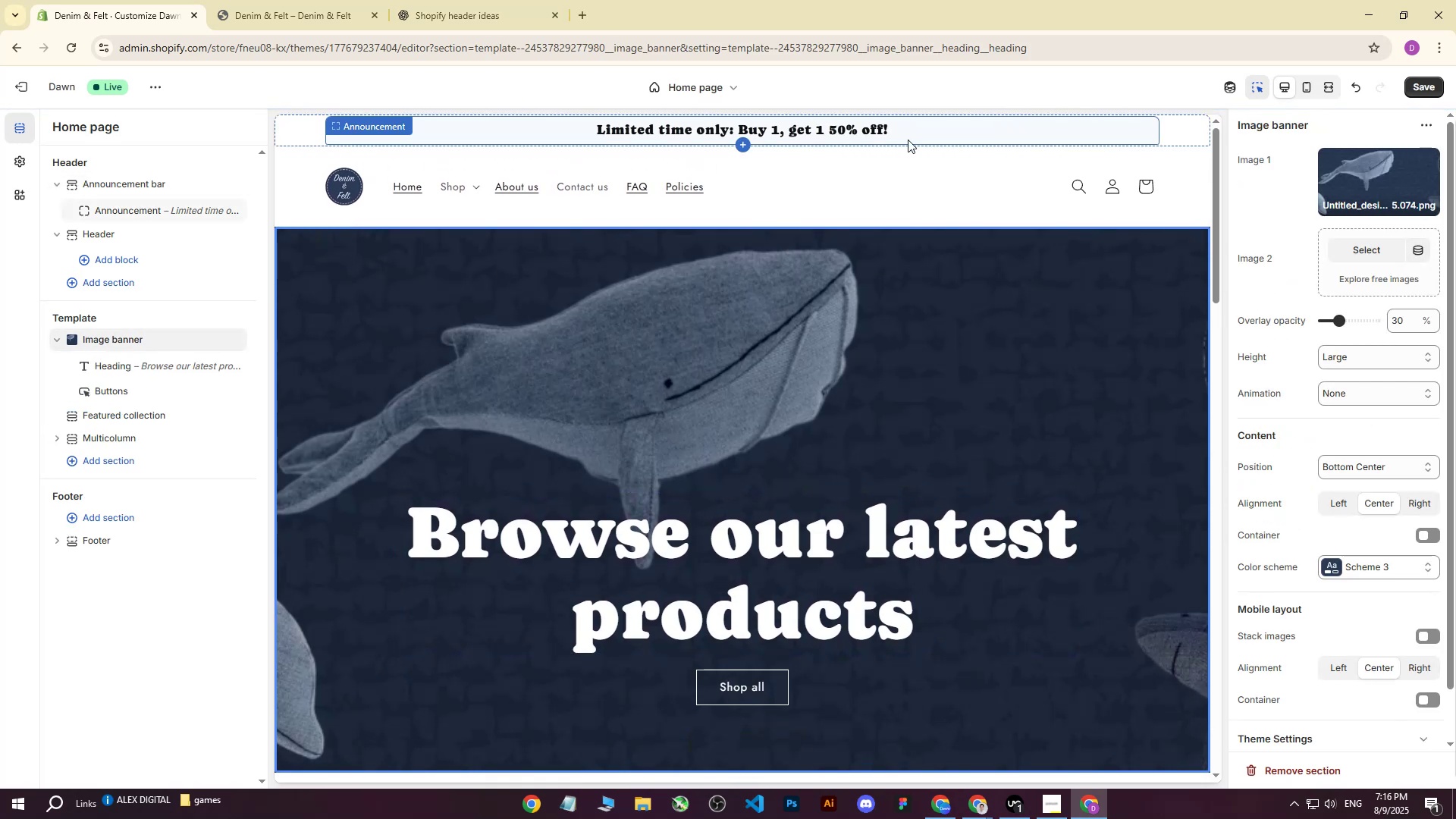 
left_click([948, 136])
 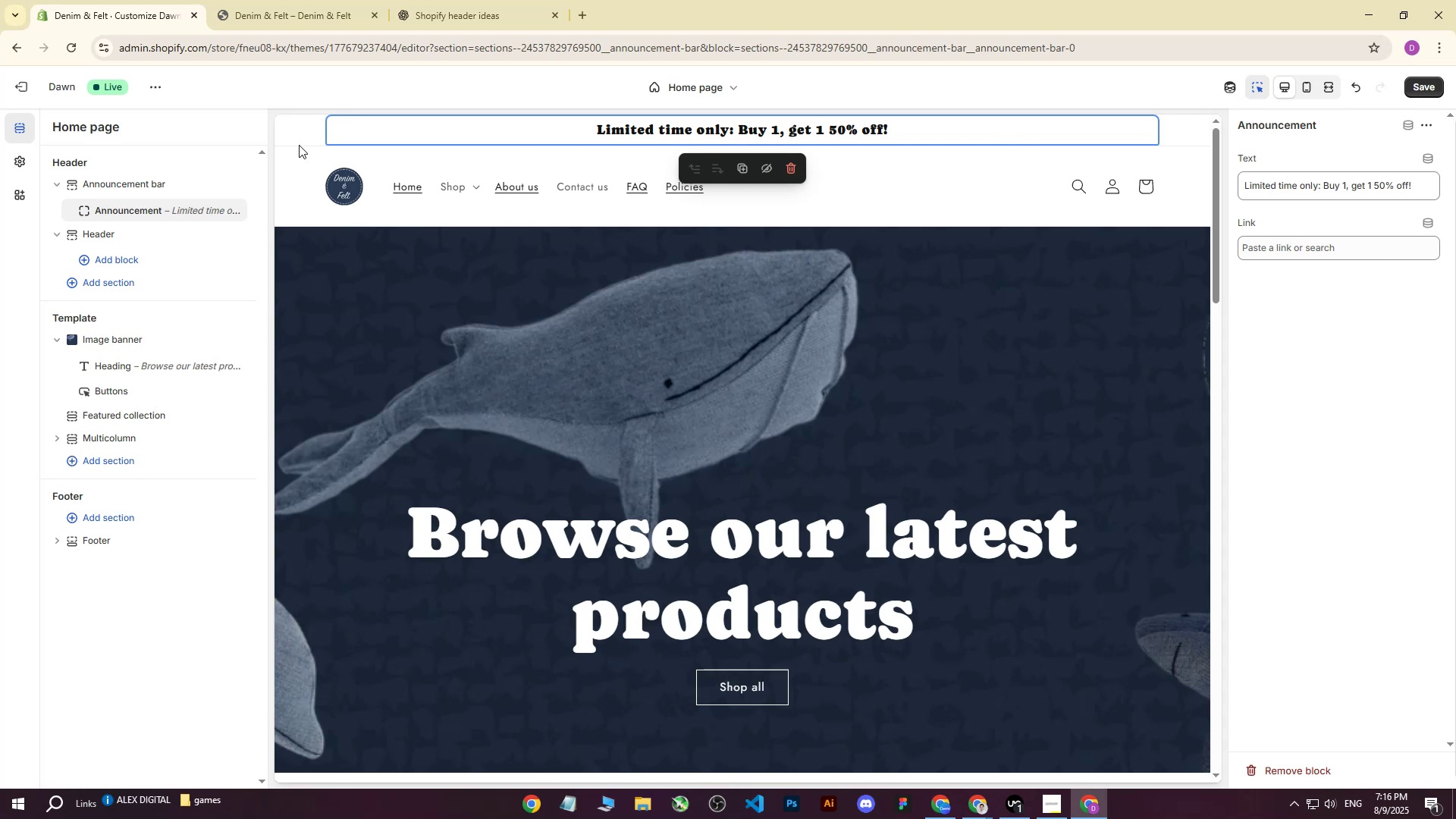 
left_click([278, 127])
 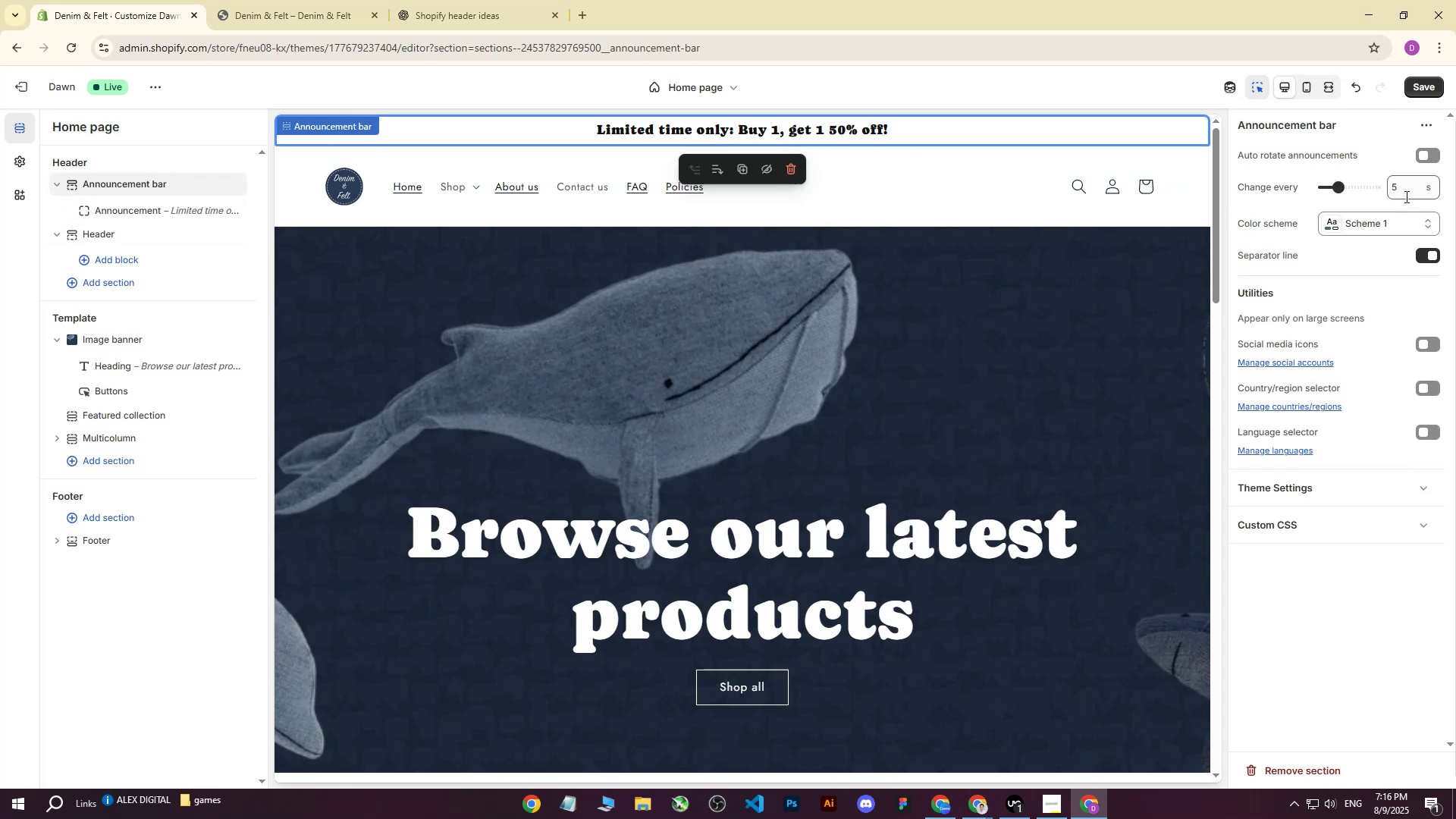 
wait(9.62)
 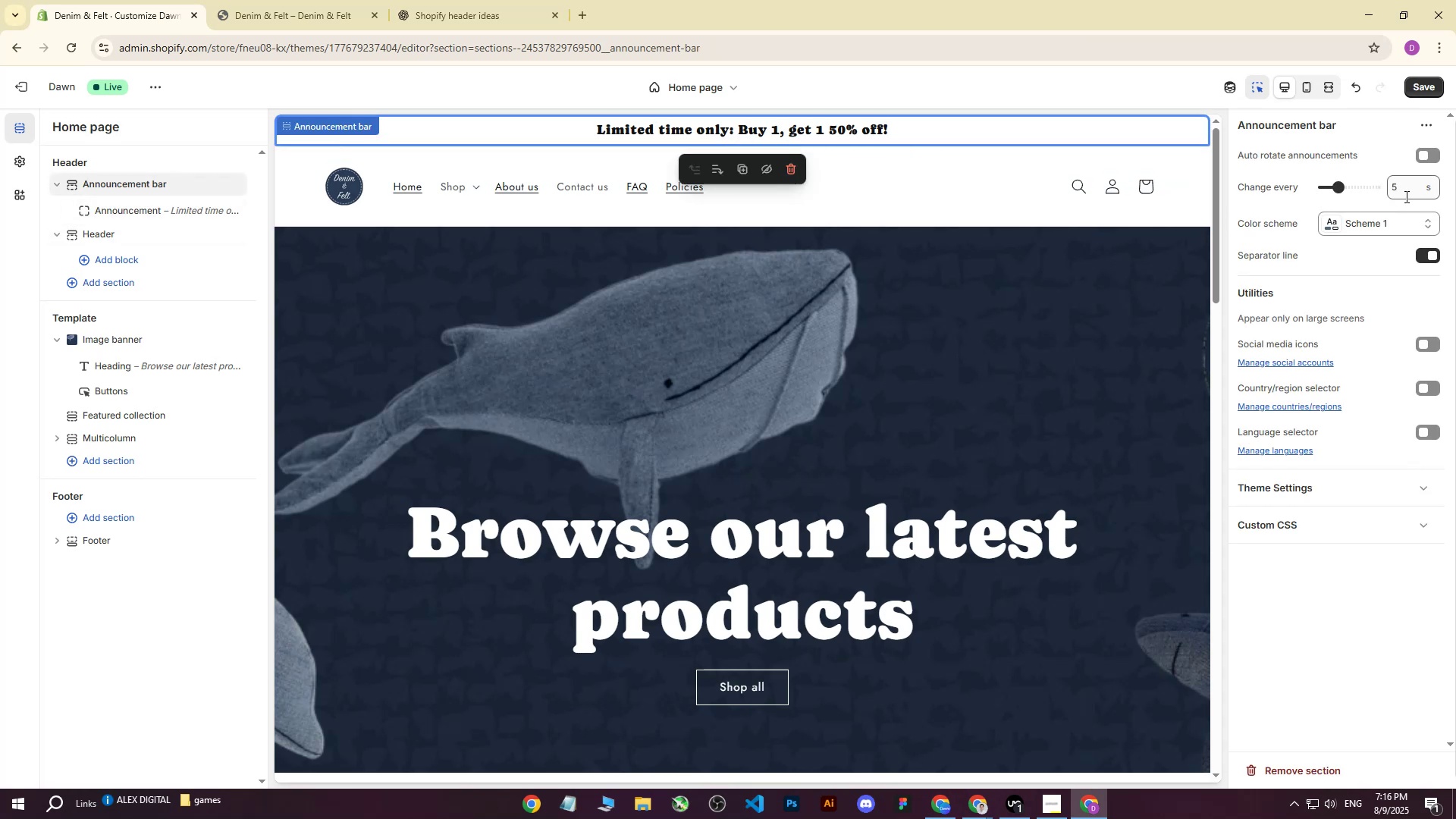 
left_click([1426, 344])
 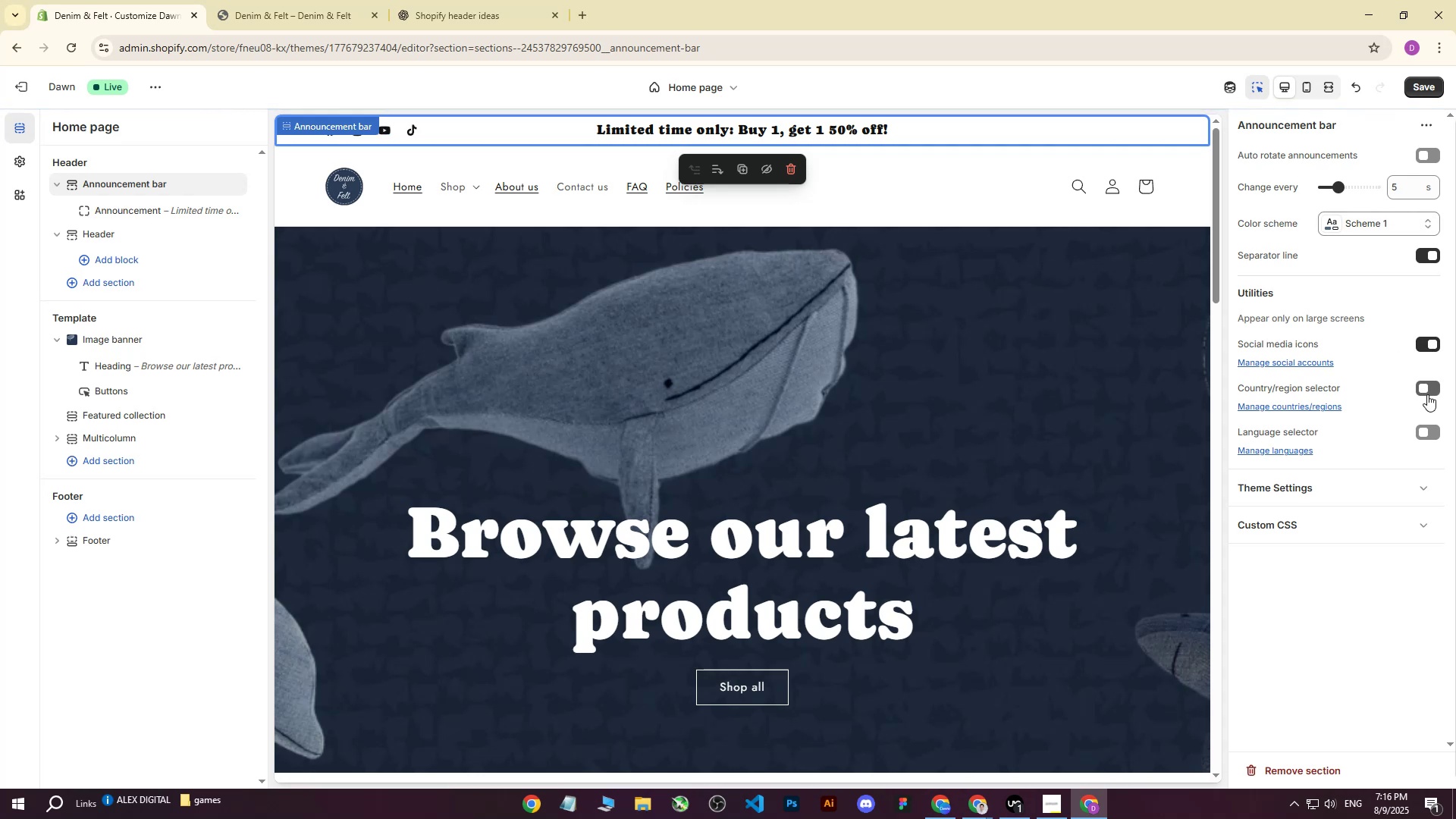 
left_click([1432, 345])
 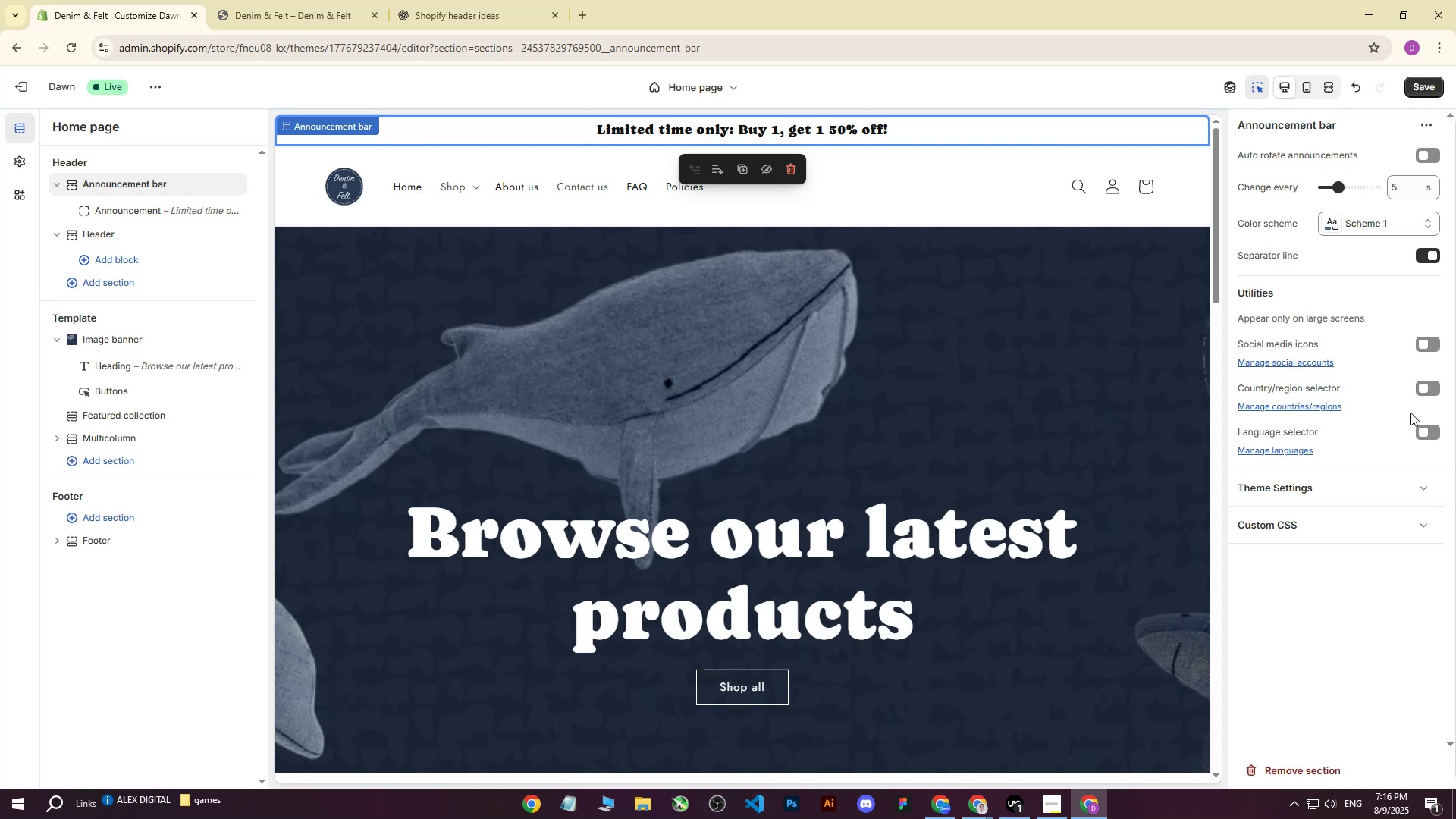 
left_click([1427, 386])
 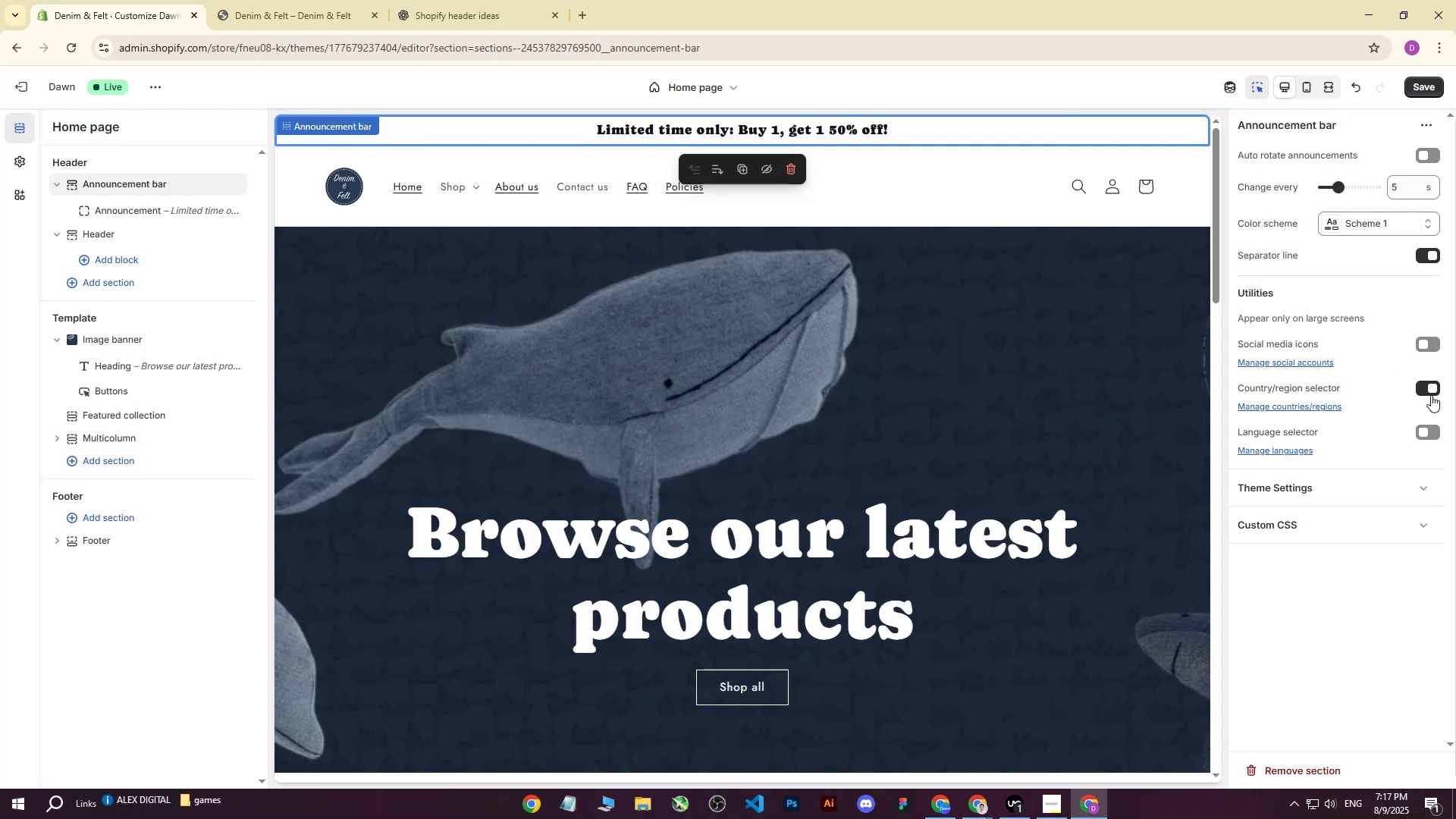 
left_click([913, 299])
 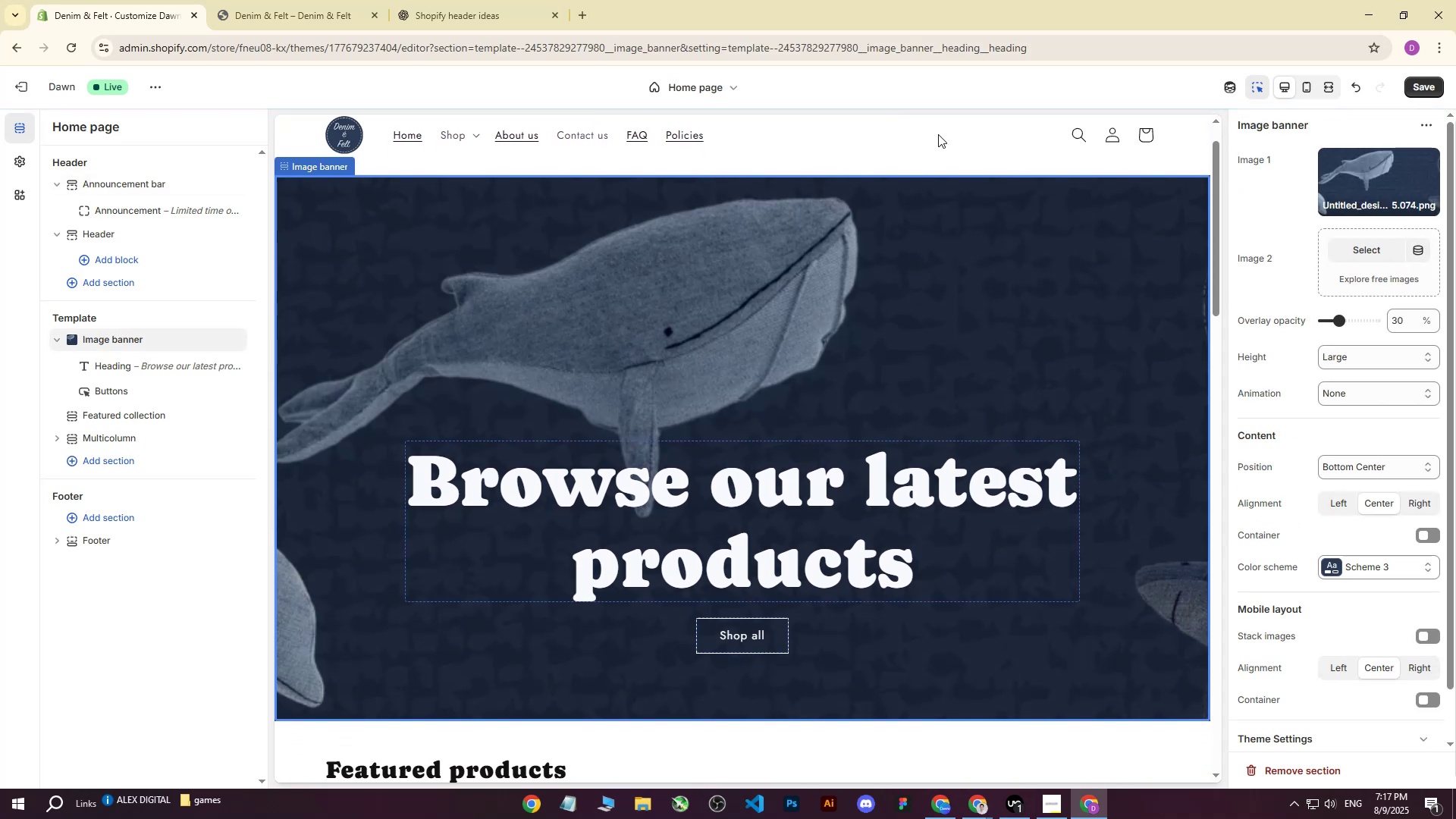 
scroll: coordinate [783, 157], scroll_direction: up, amount: 6.0
 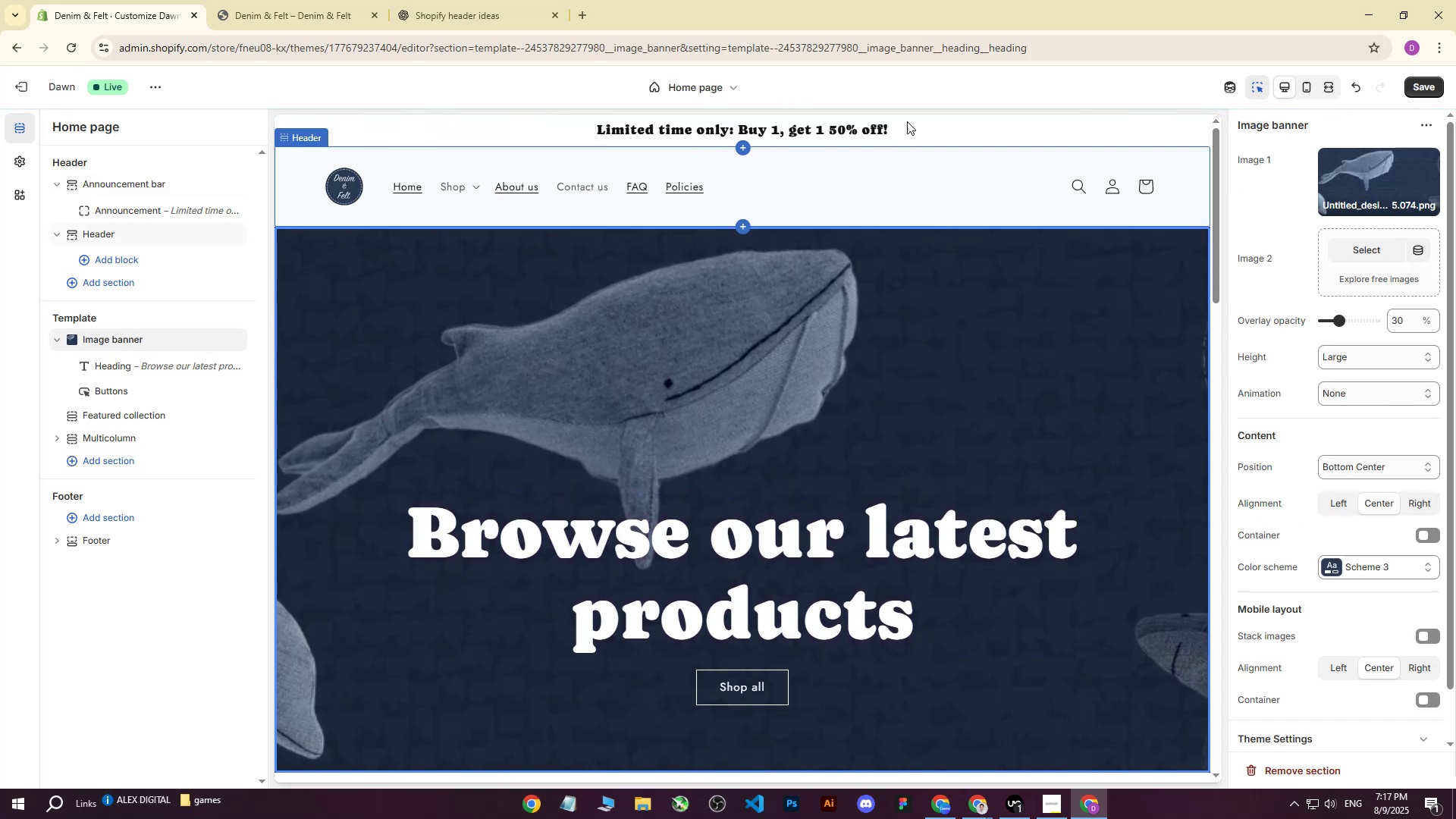 
left_click([913, 121])
 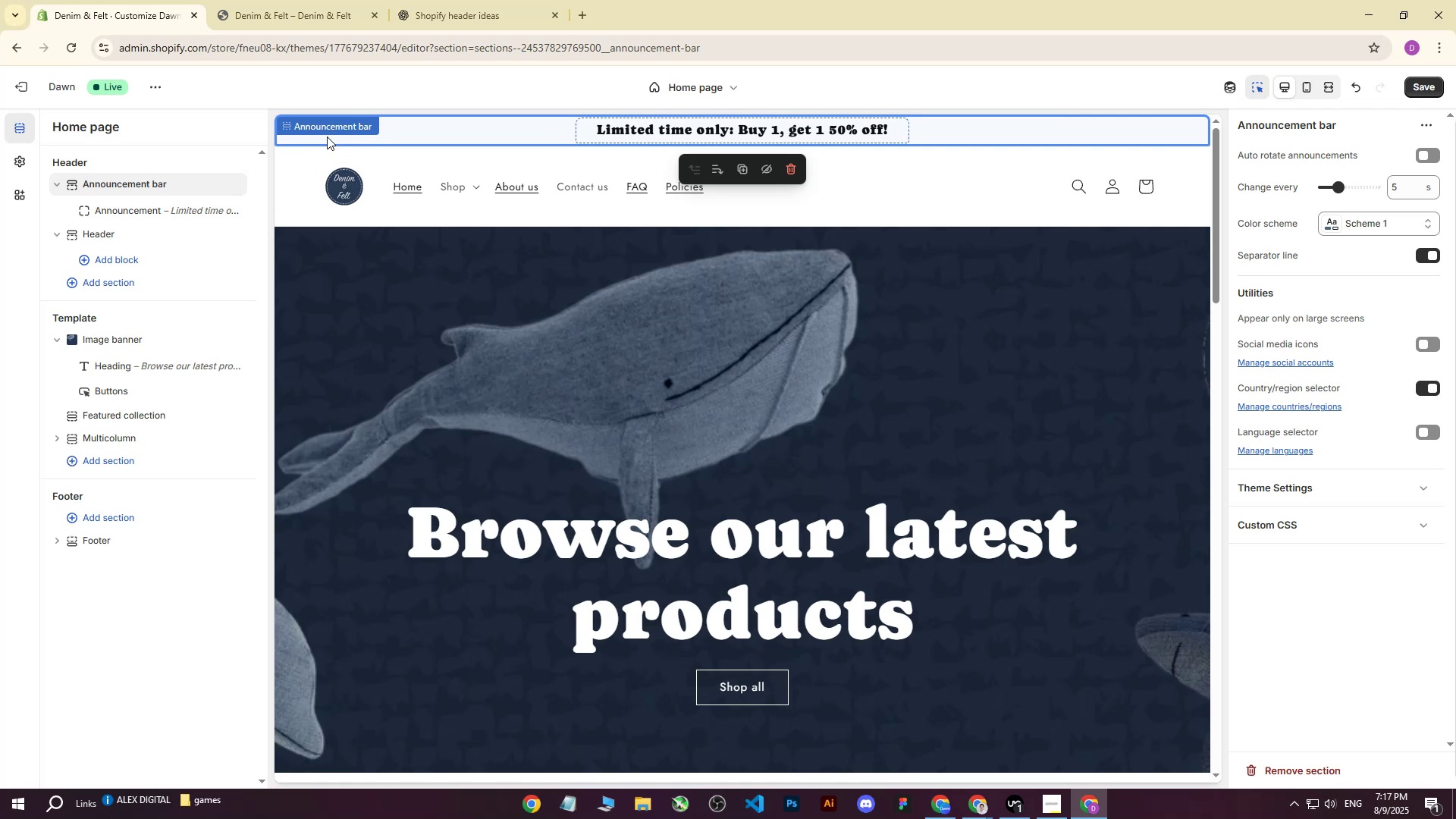 
left_click([331, 136])
 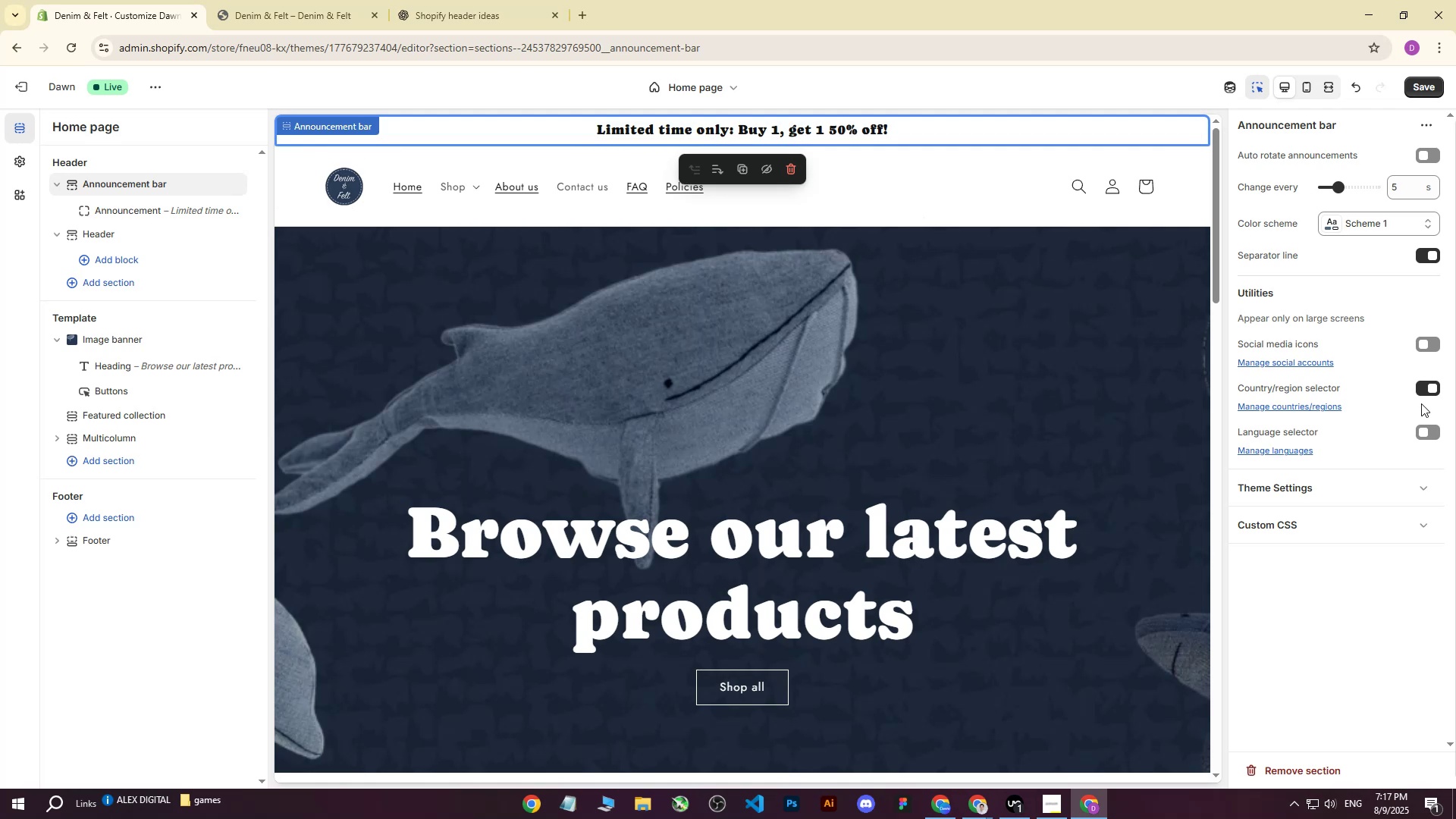 
left_click([1432, 392])
 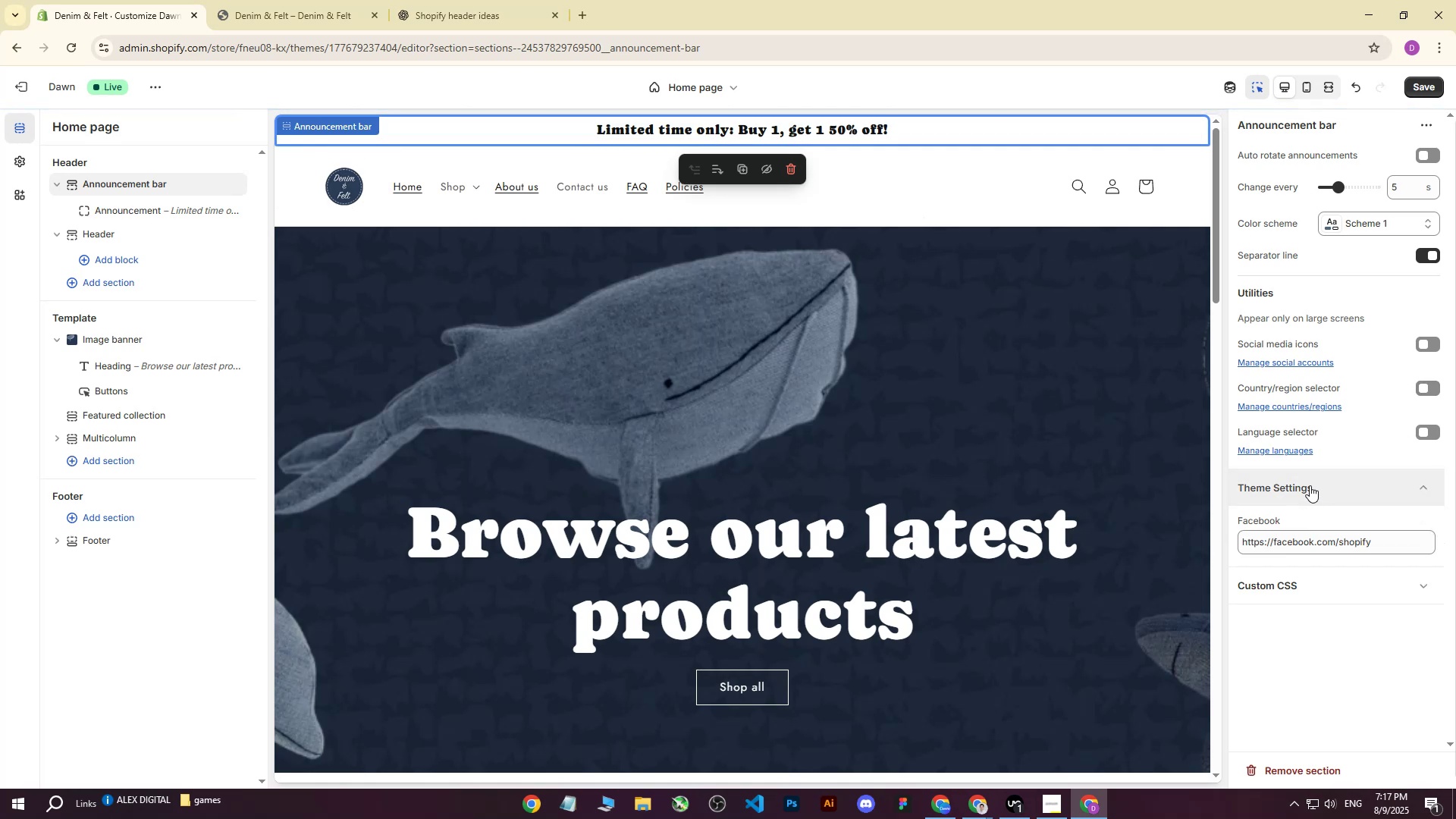 
left_click([1308, 486])
 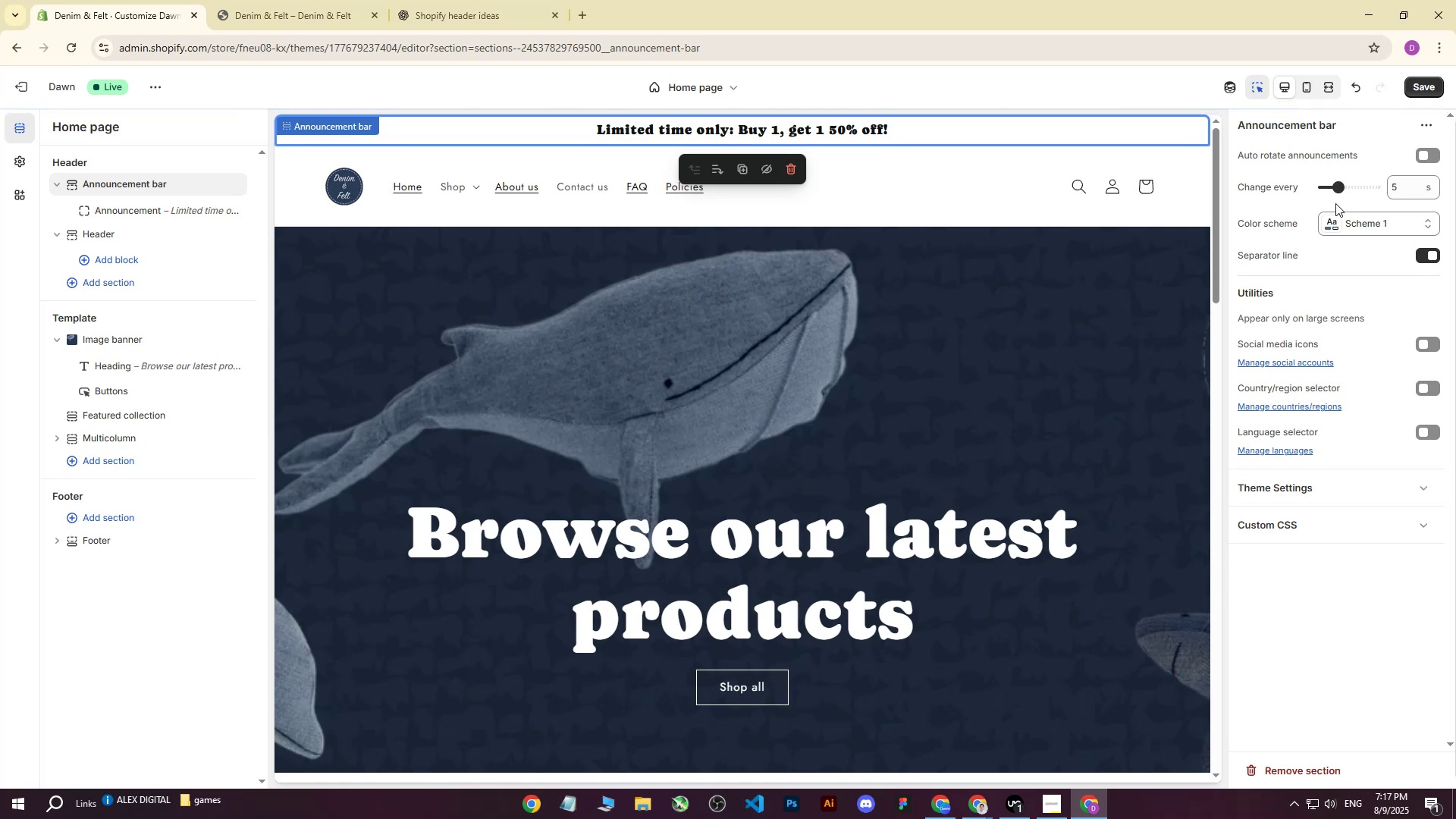 
wait(5.35)
 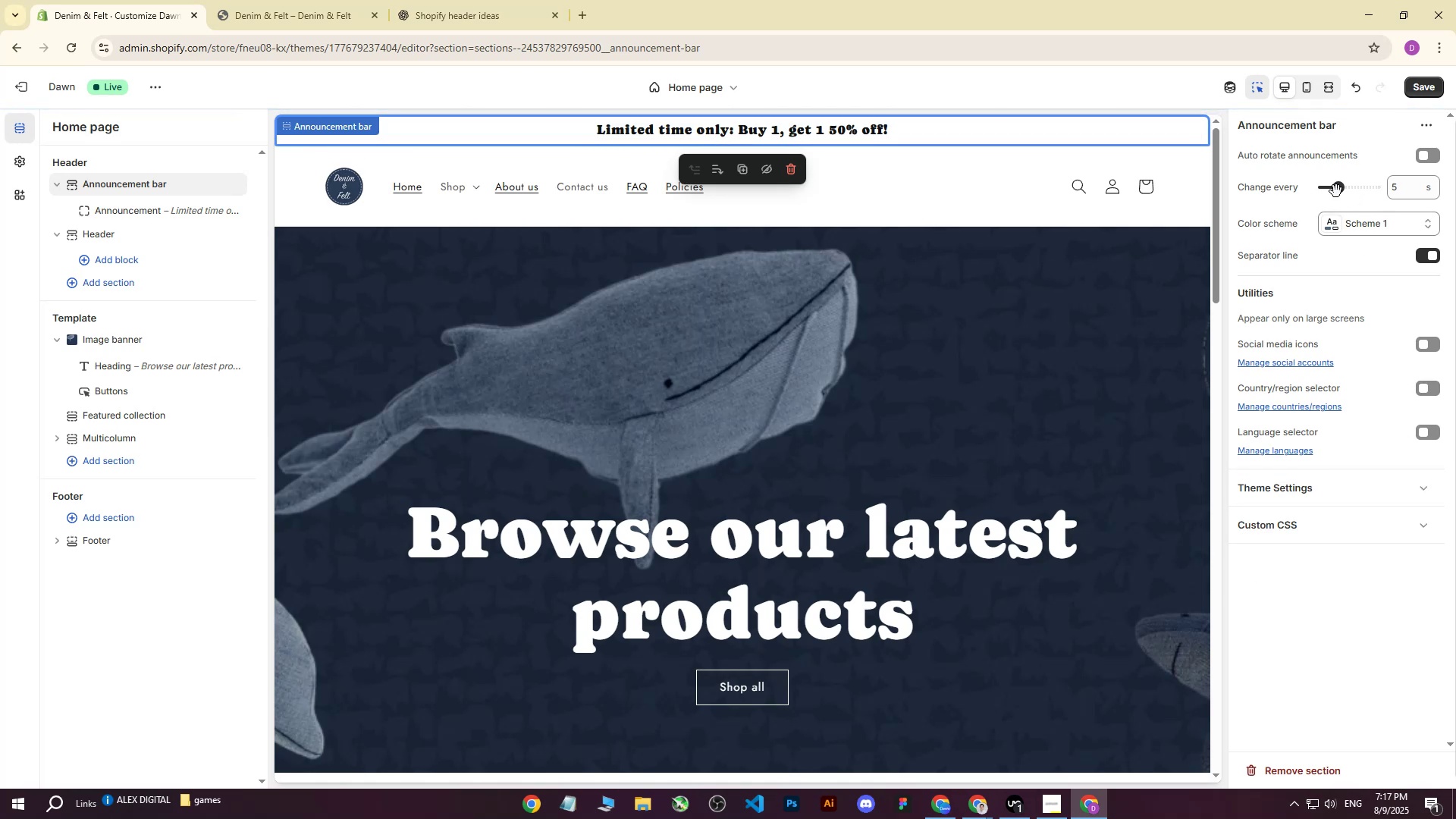 
left_click([1362, 221])
 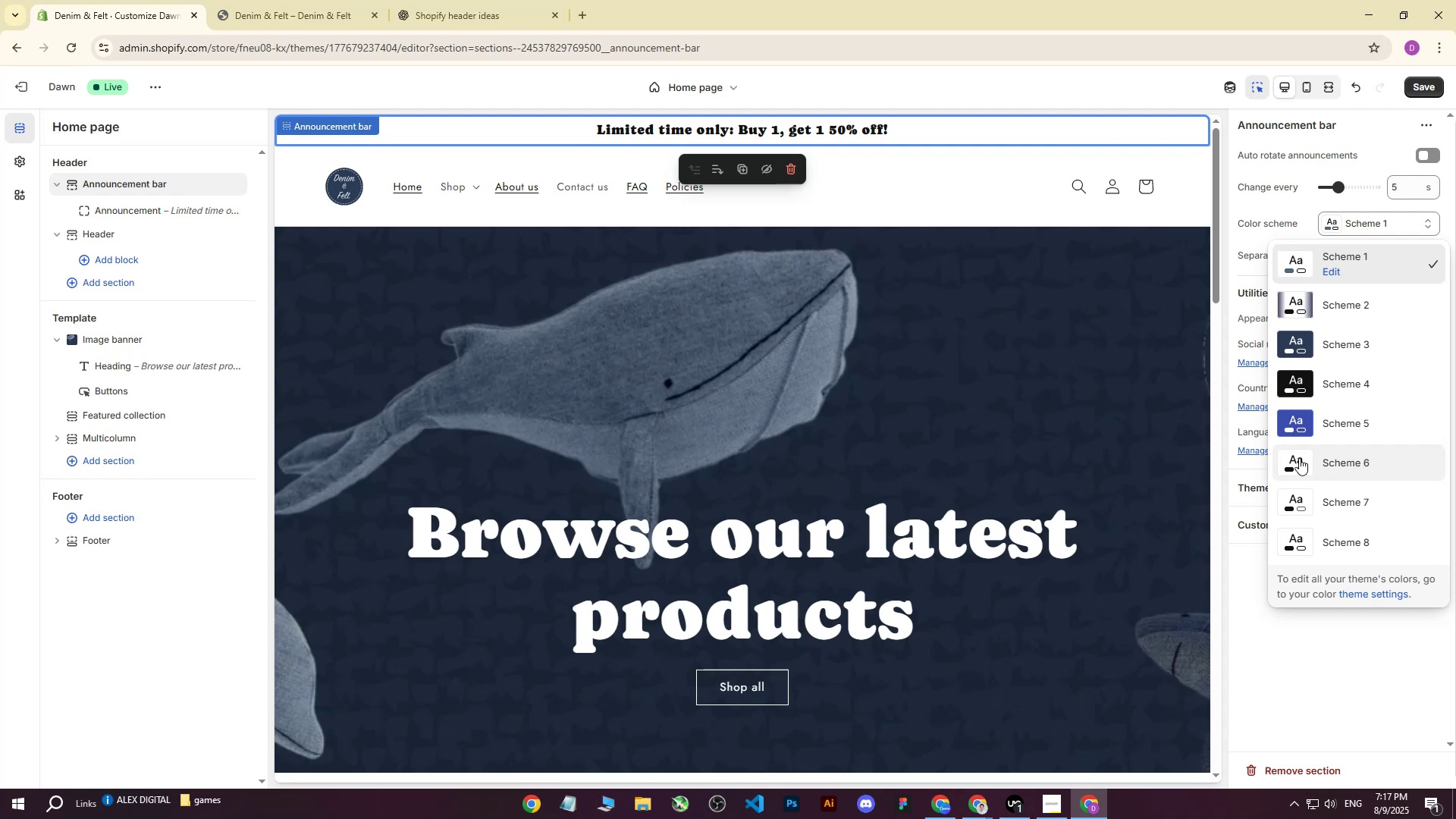 
left_click([1293, 435])
 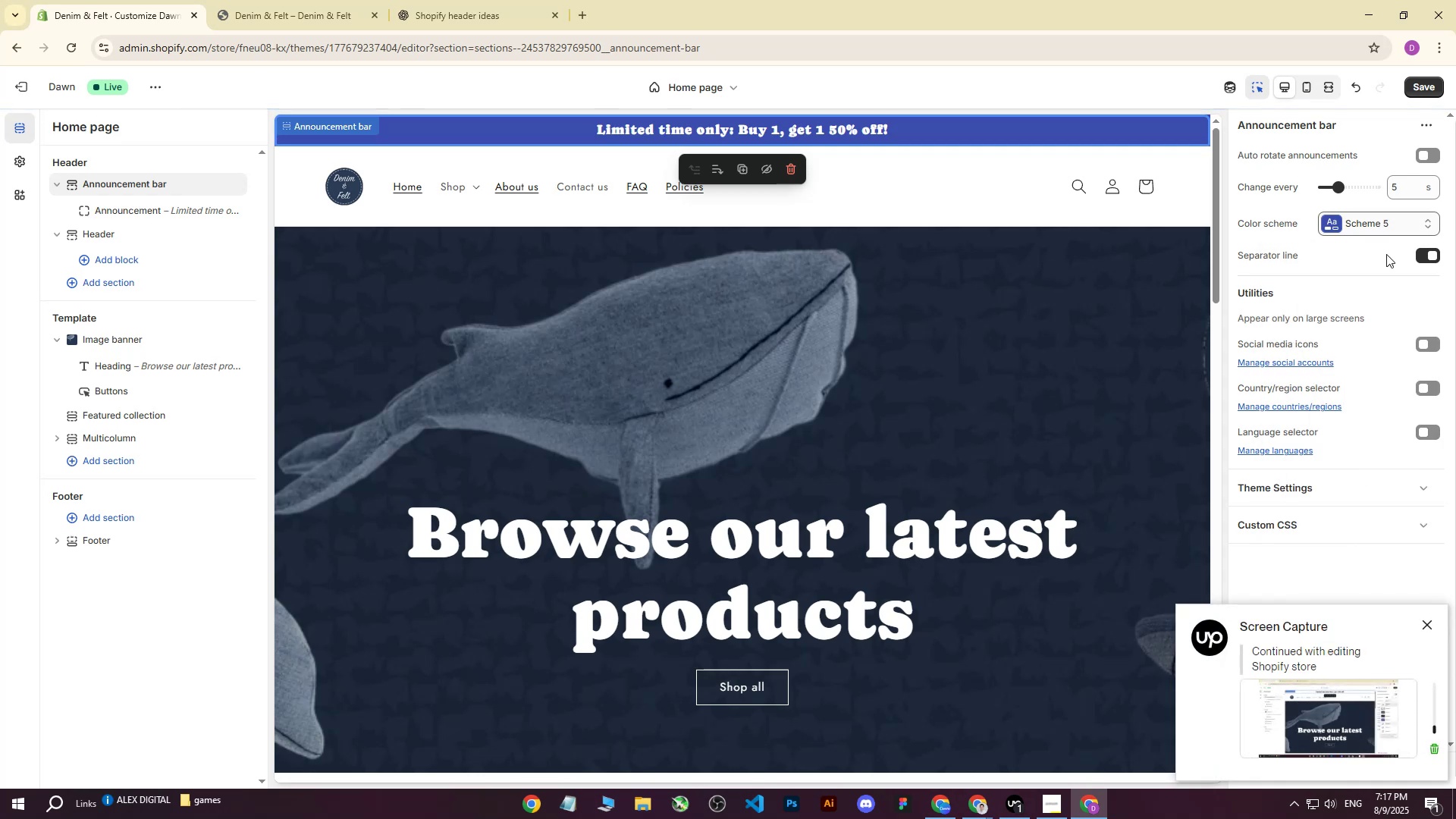 
left_click([1329, 222])
 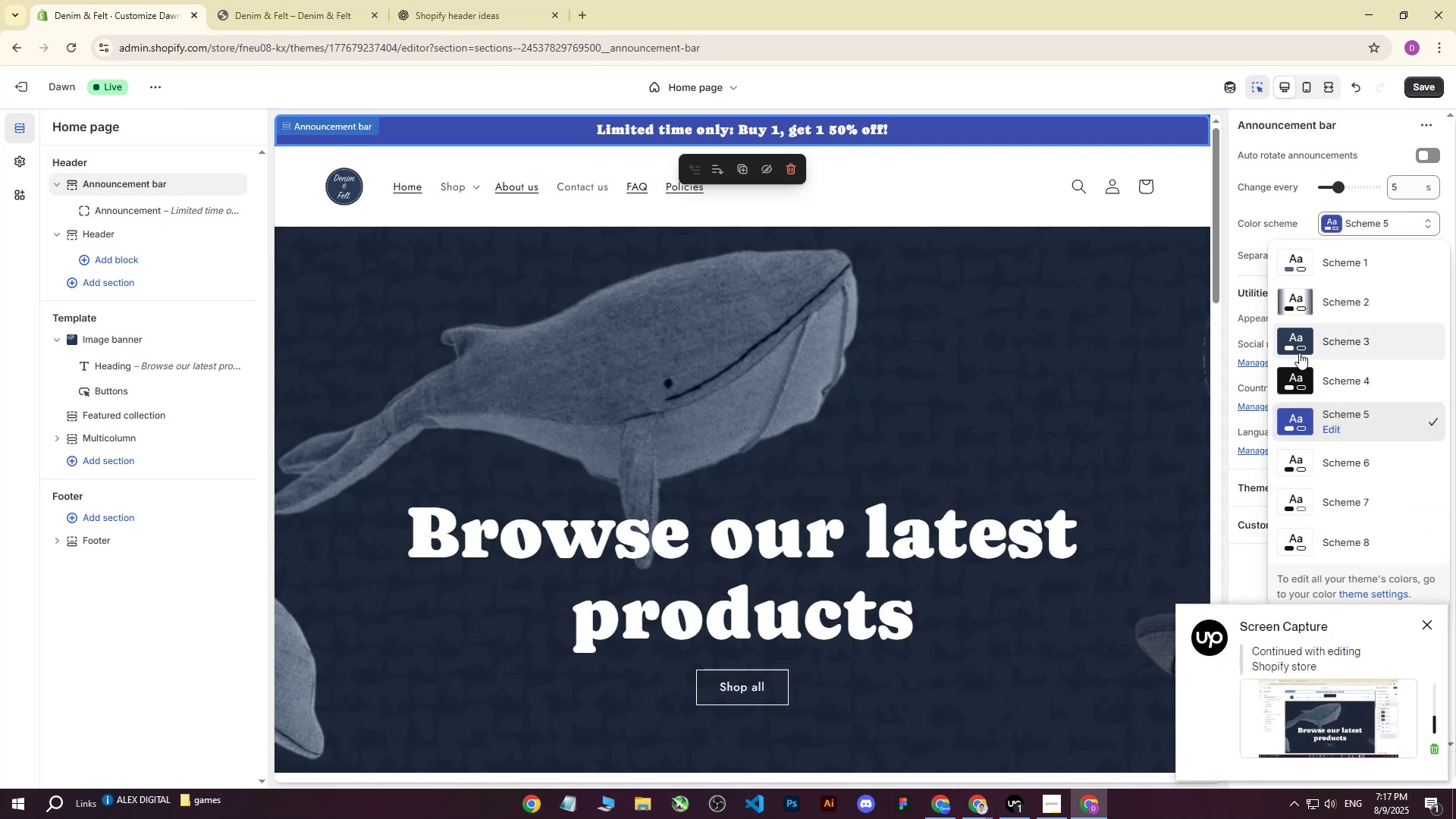 
left_click([1299, 350])
 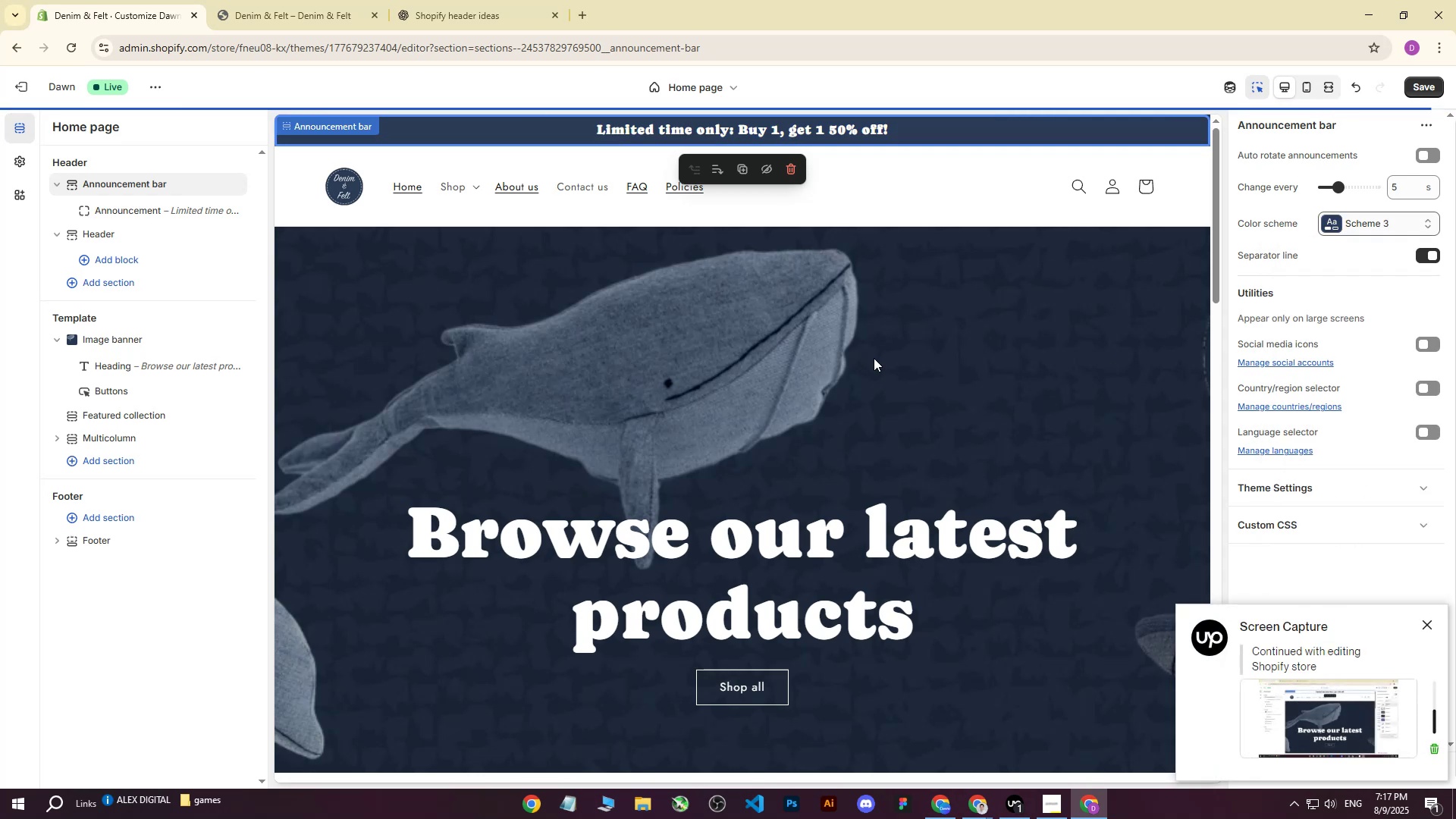 
left_click([784, 369])
 